 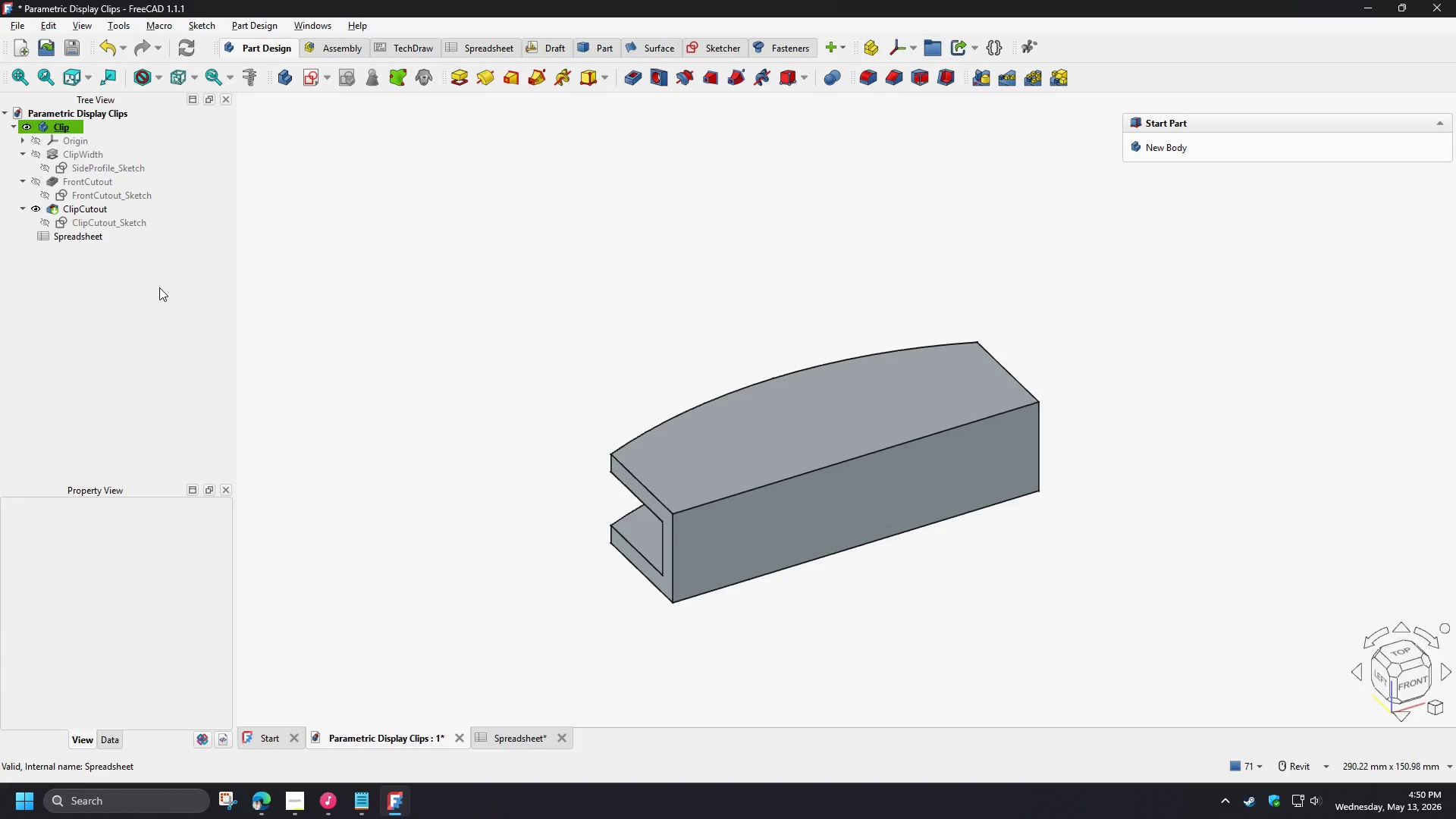 
left_click([92, 183])
 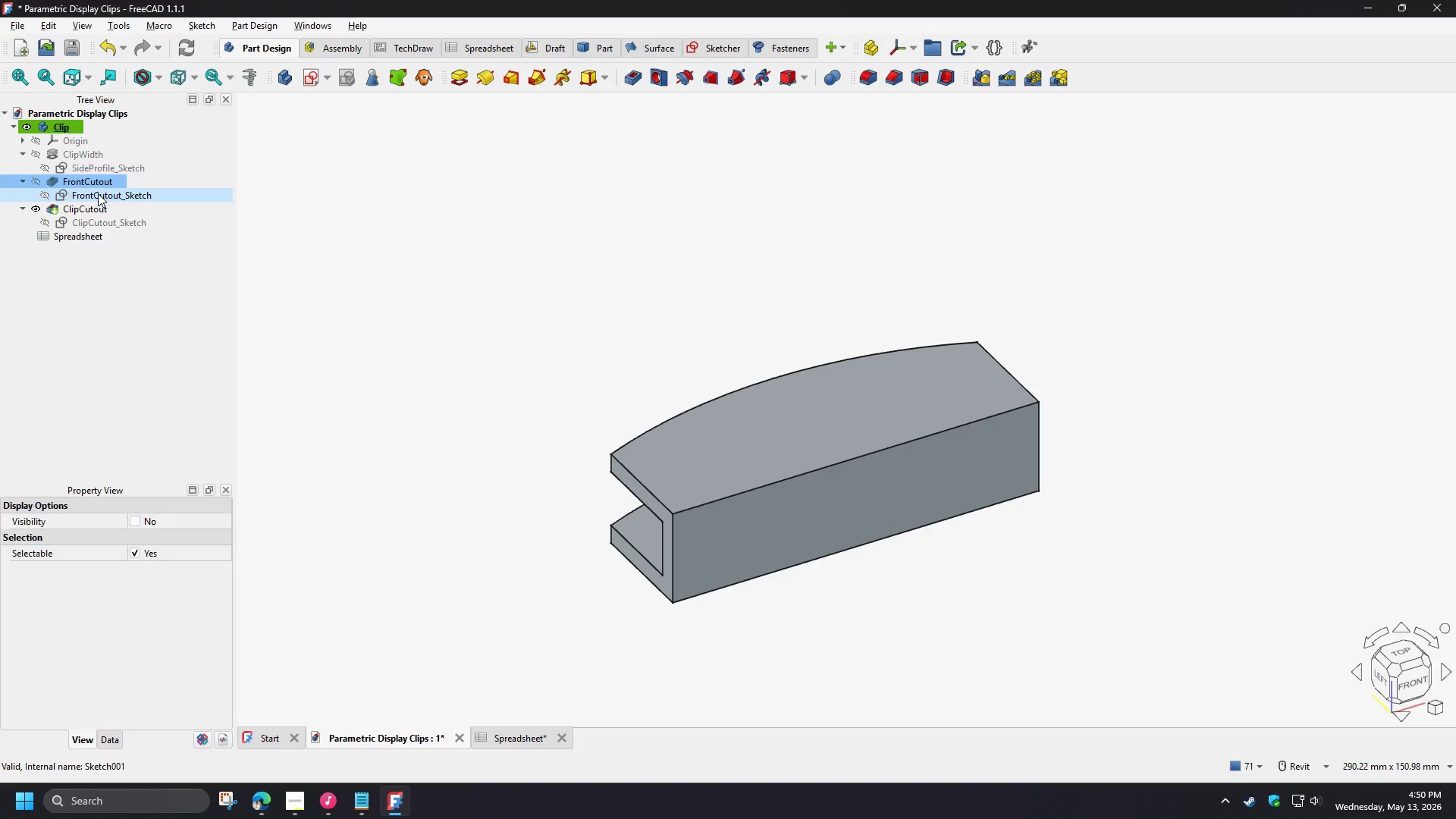 
hold_key(key=ShiftLeft, duration=0.48)
left_click([98, 193])
 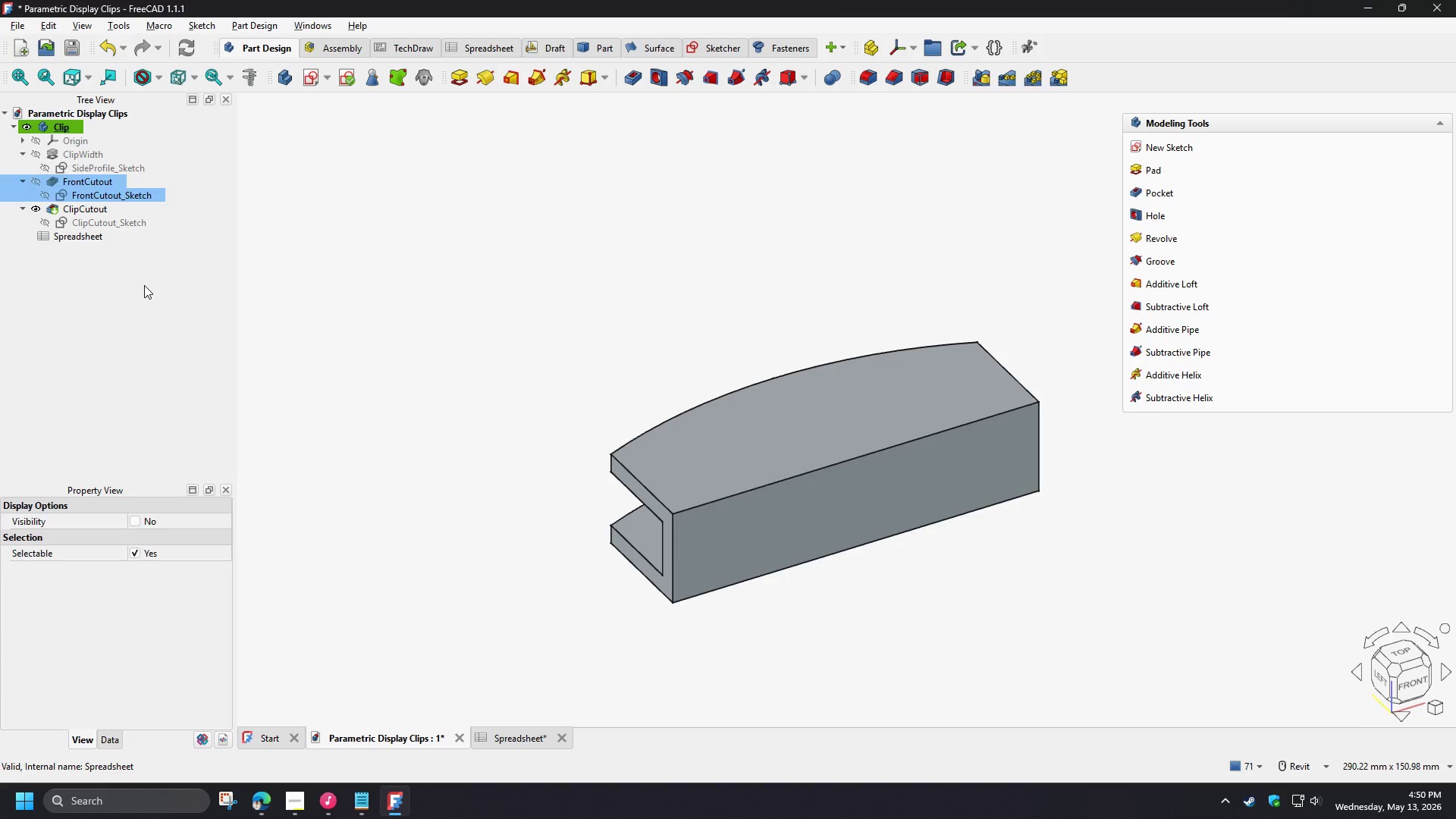 
key(Delete)
 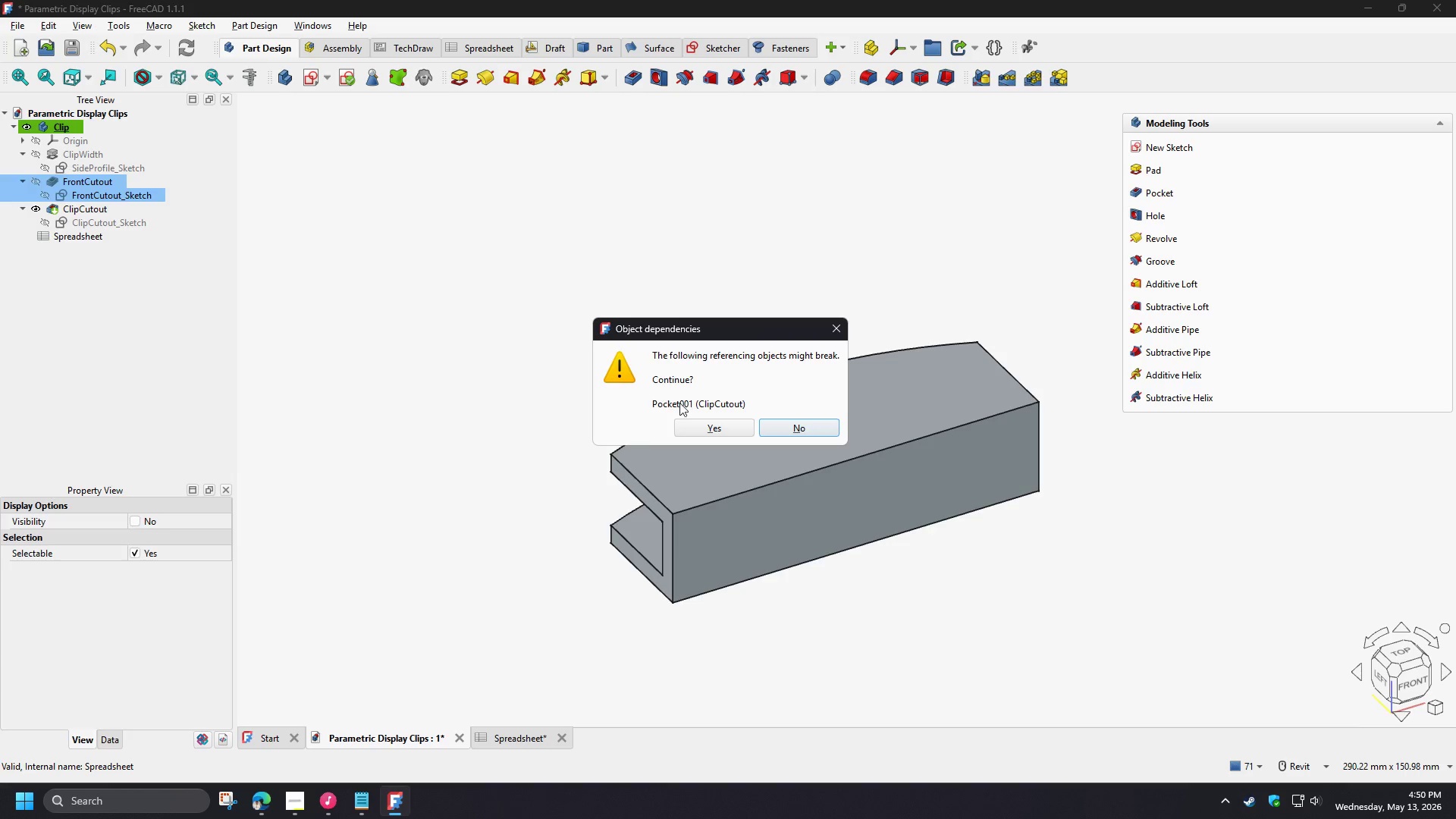 
left_click([693, 425])
 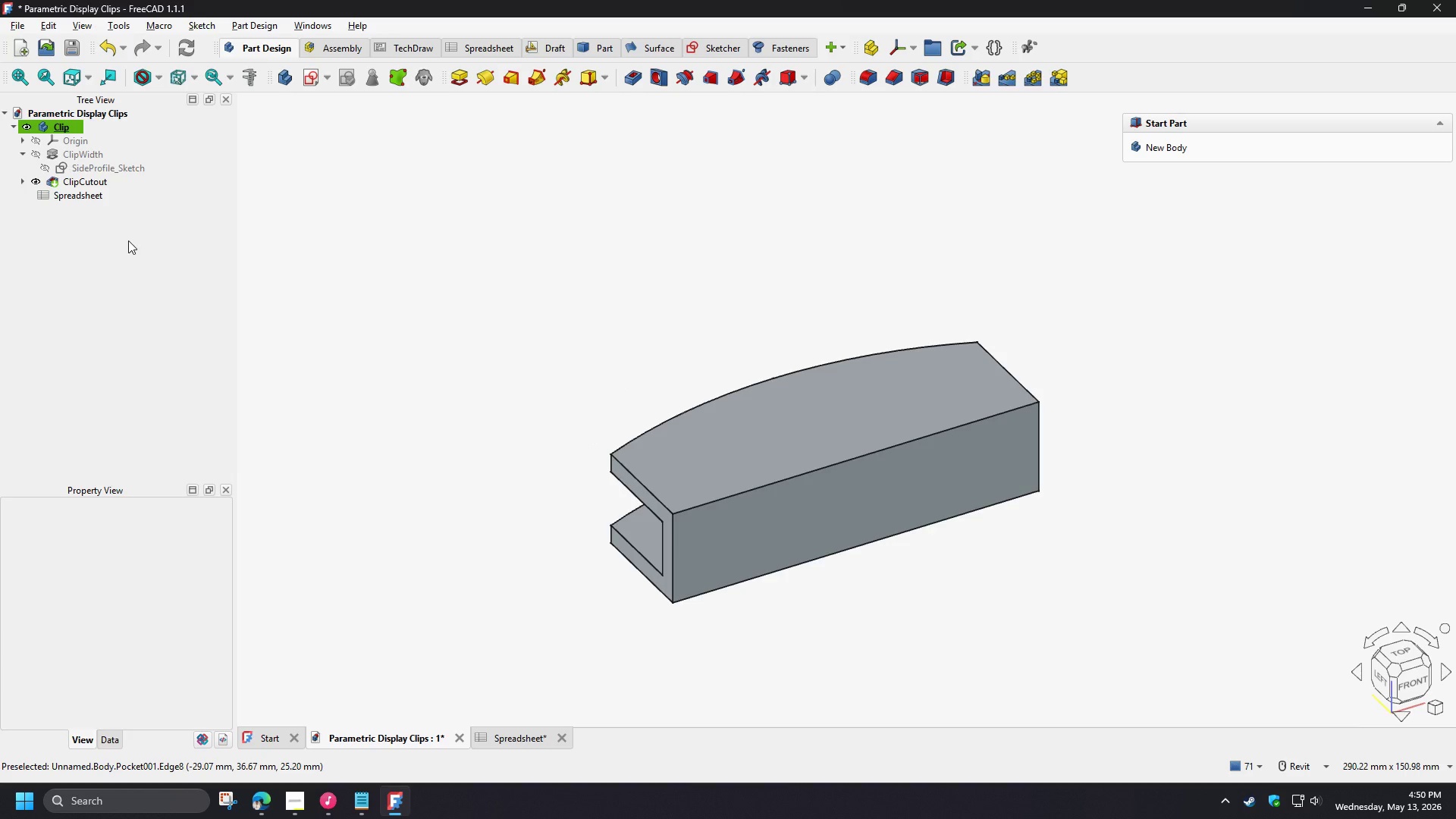 
left_click([99, 234])
 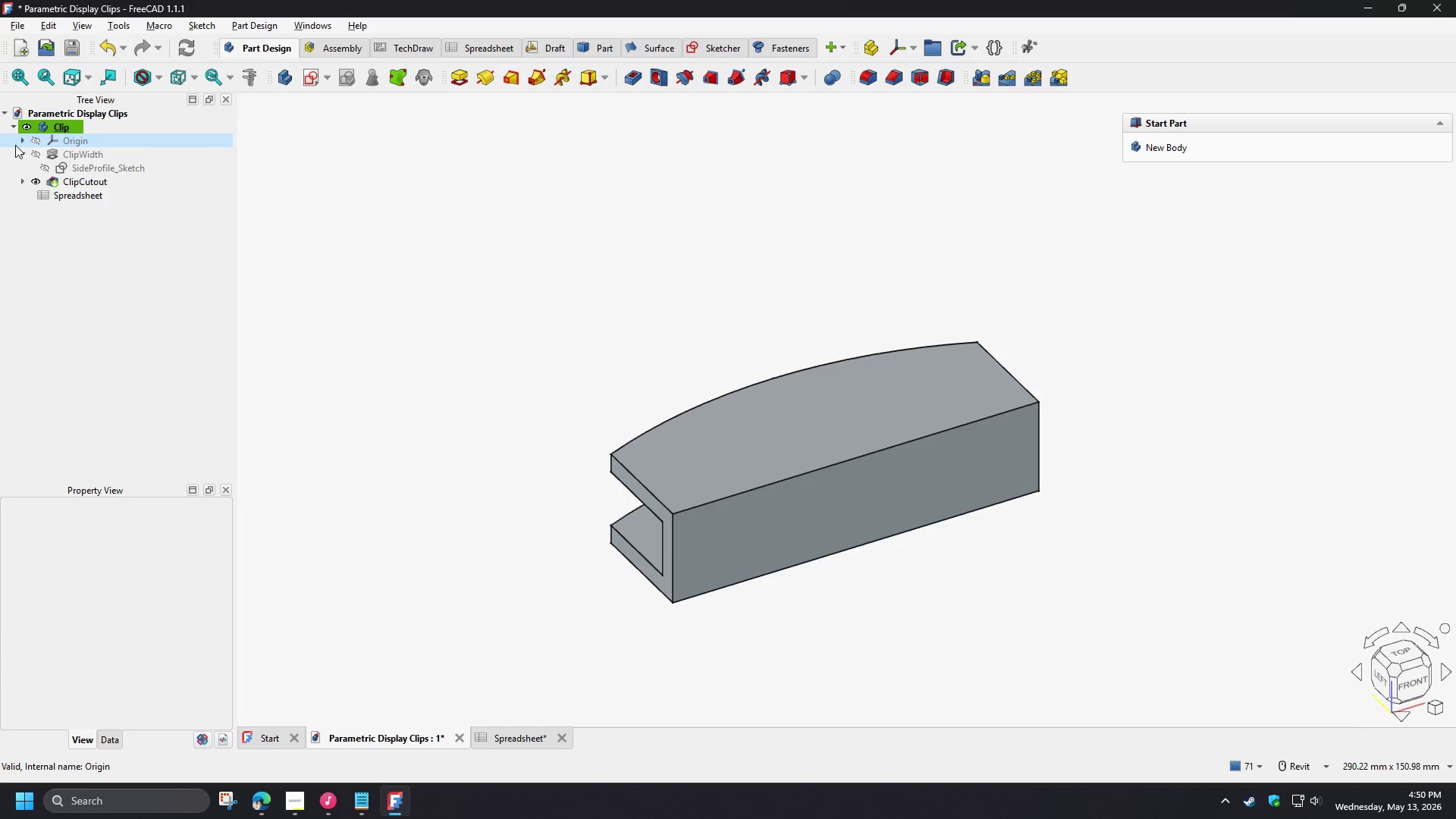 
left_click([70, 267])
 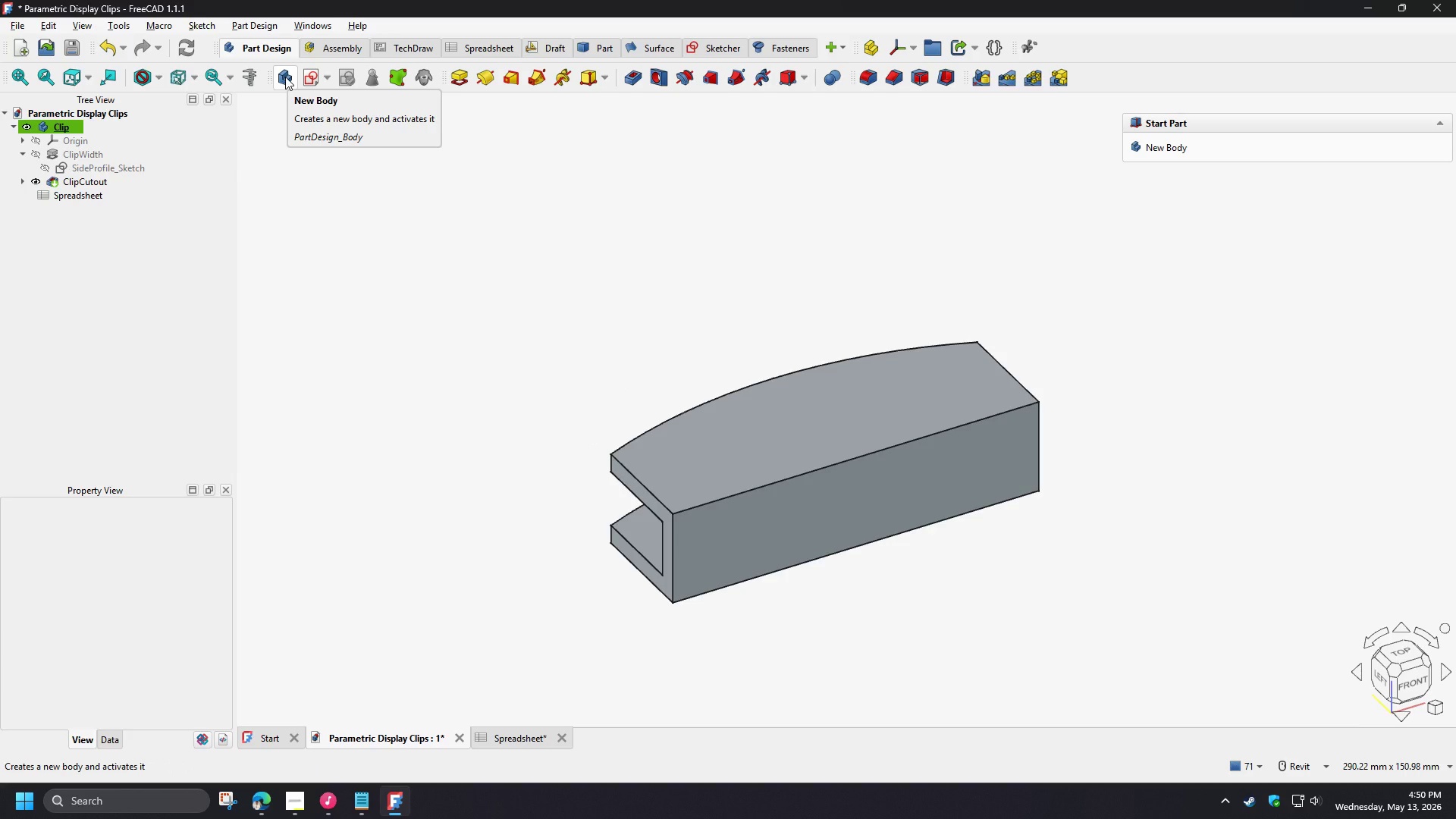 
left_click([285, 77])
 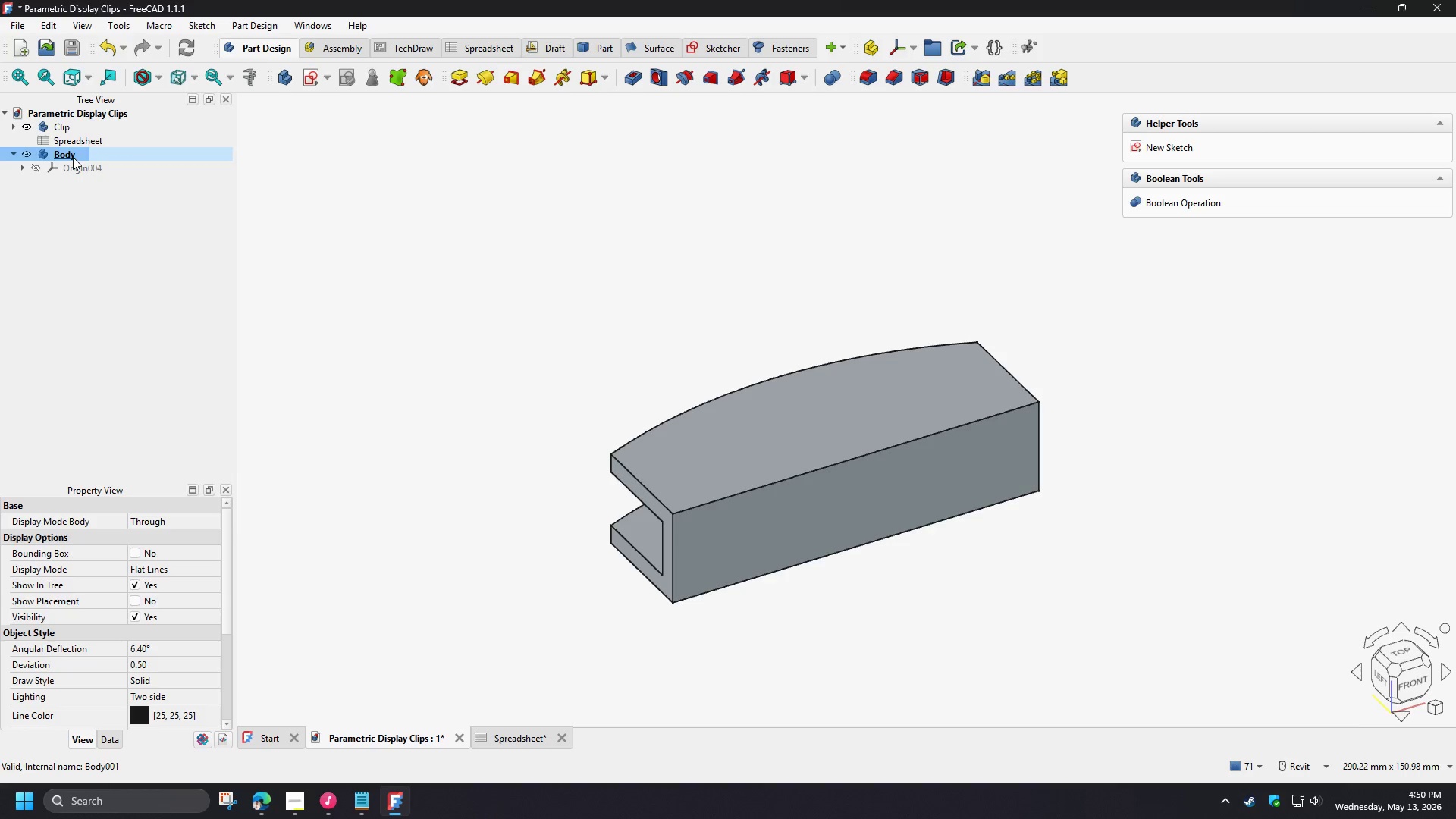 
type([F2]Card Holder)
 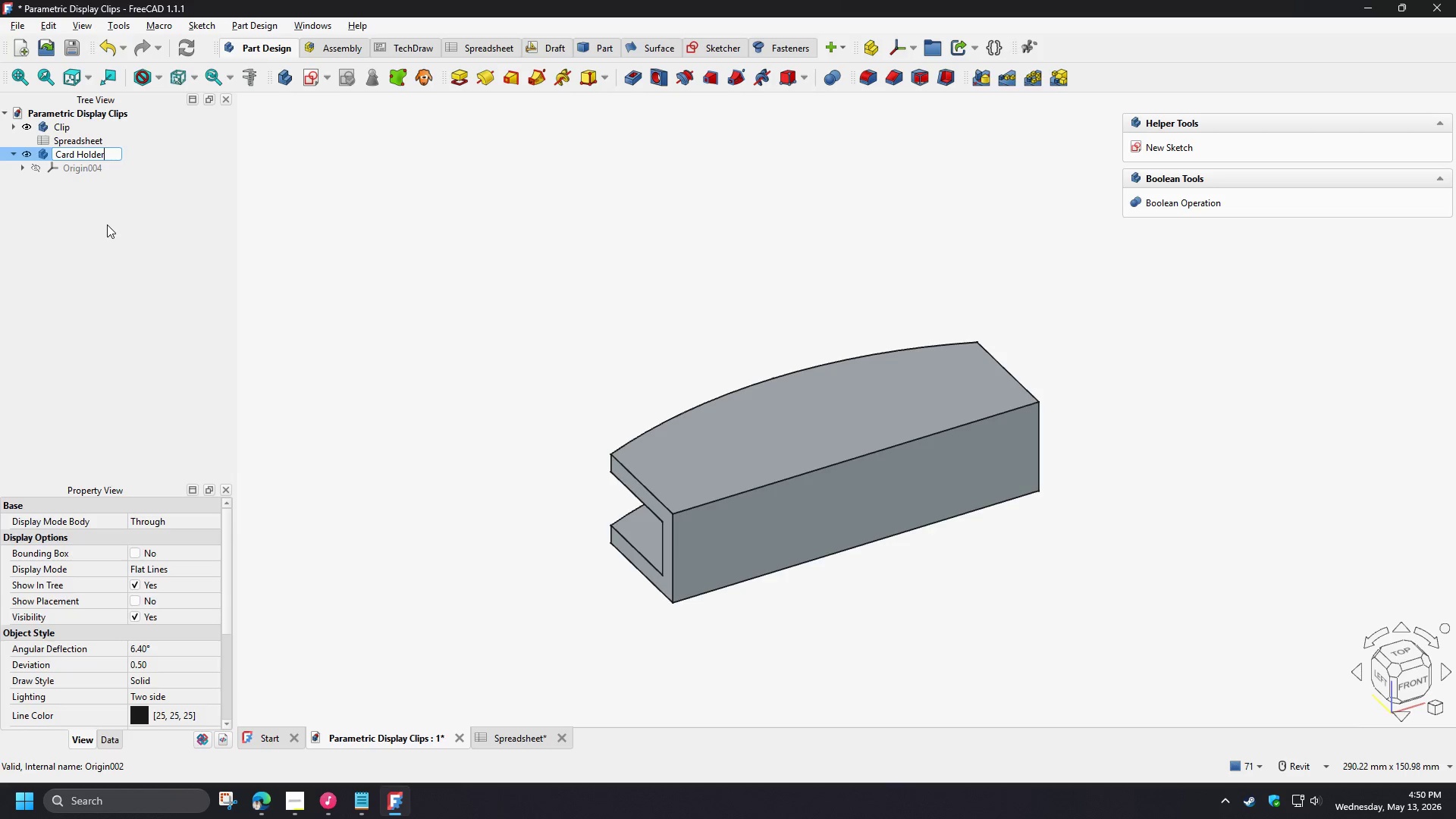 
key(Enter)
 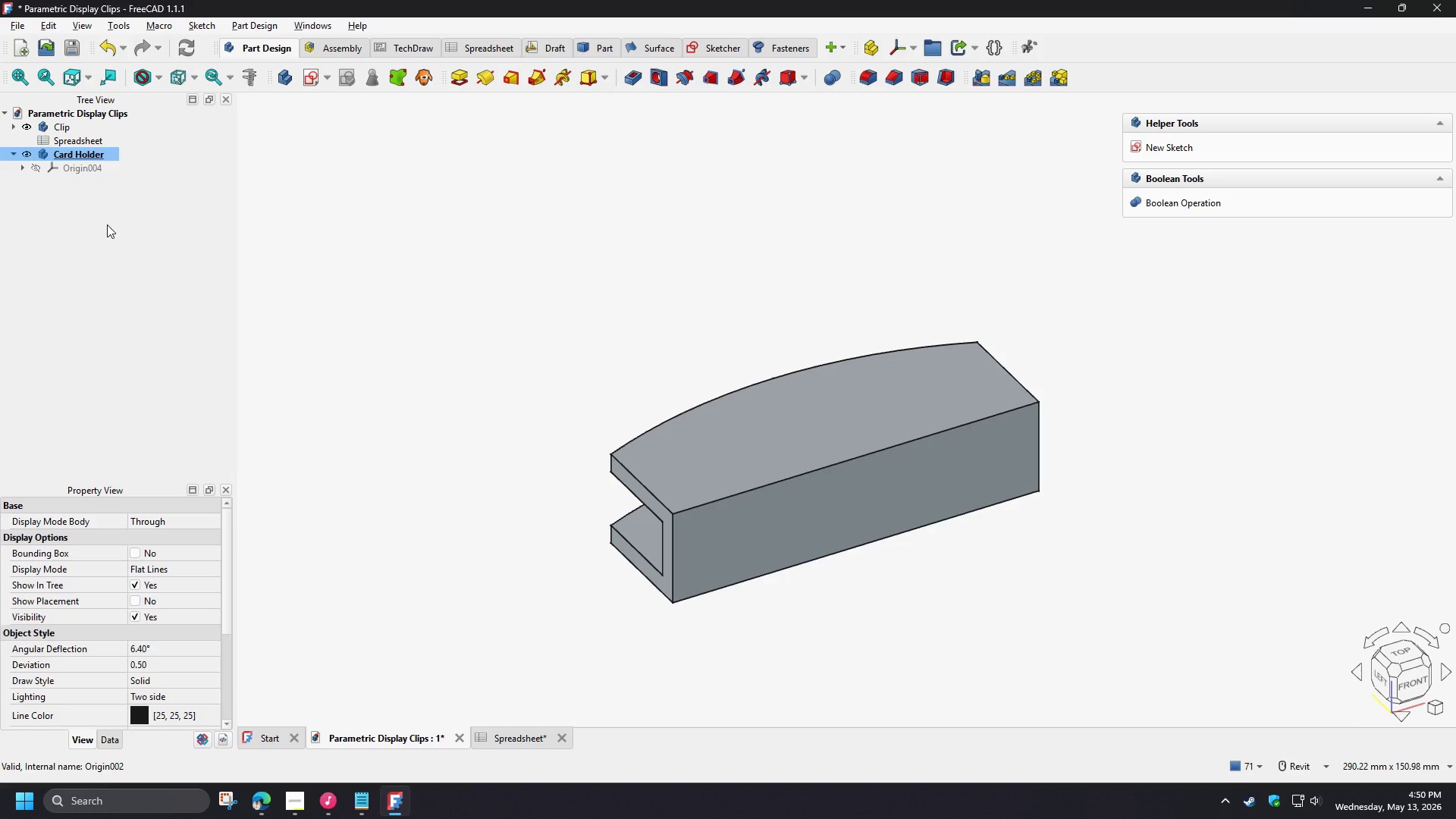 
left_click([107, 224])
 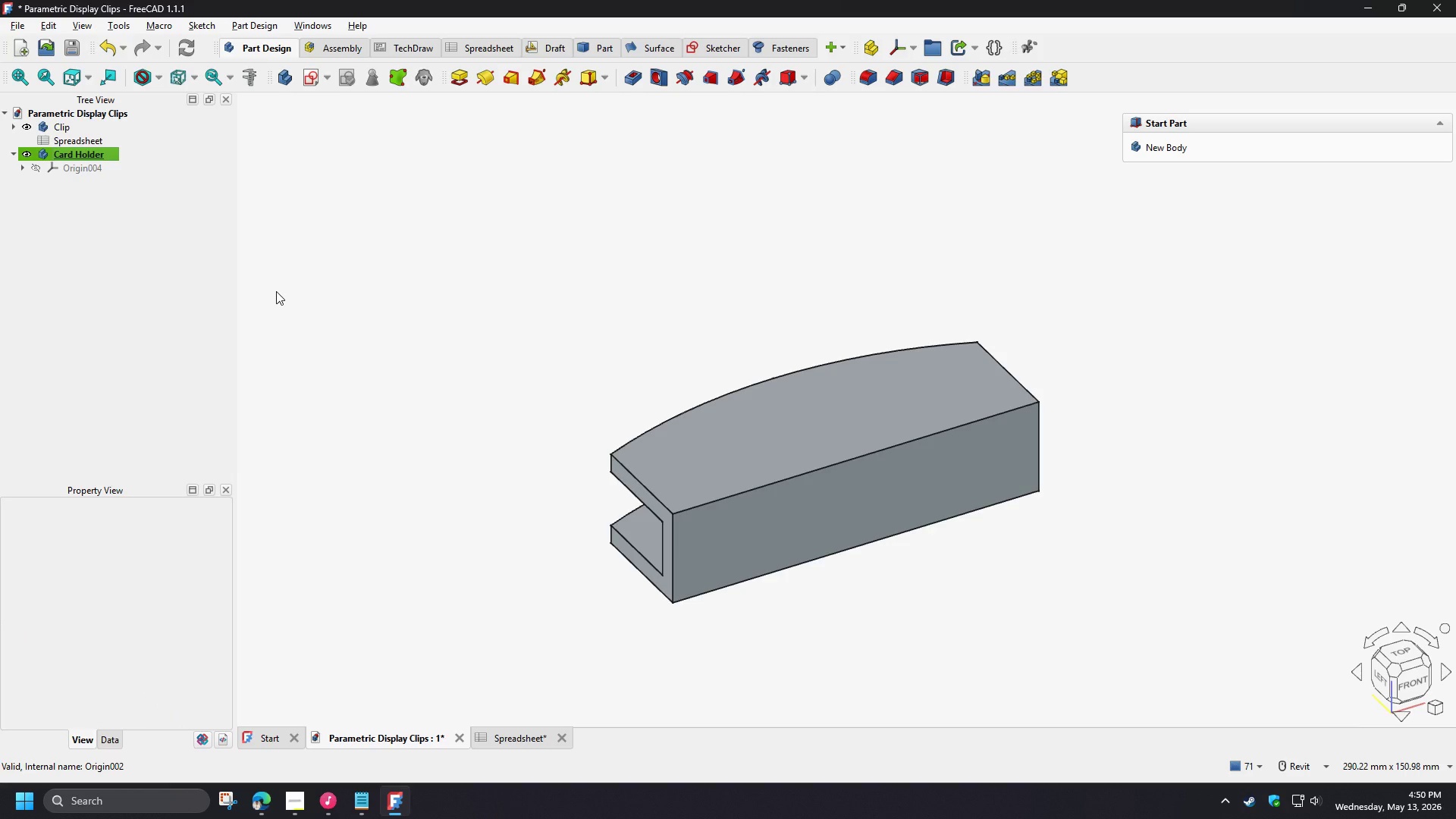 
wait(5.92)
 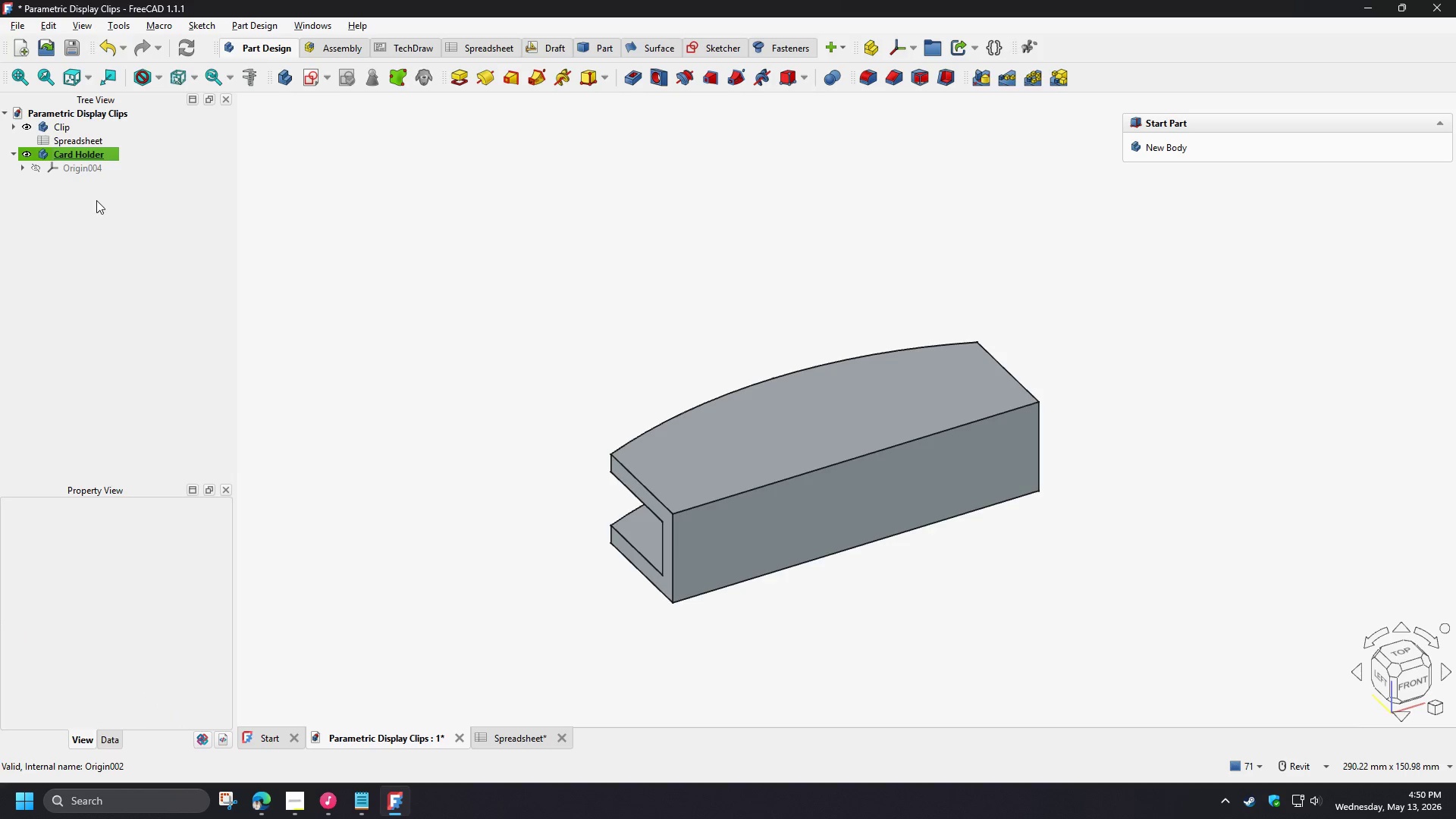 
left_click([314, 74])
 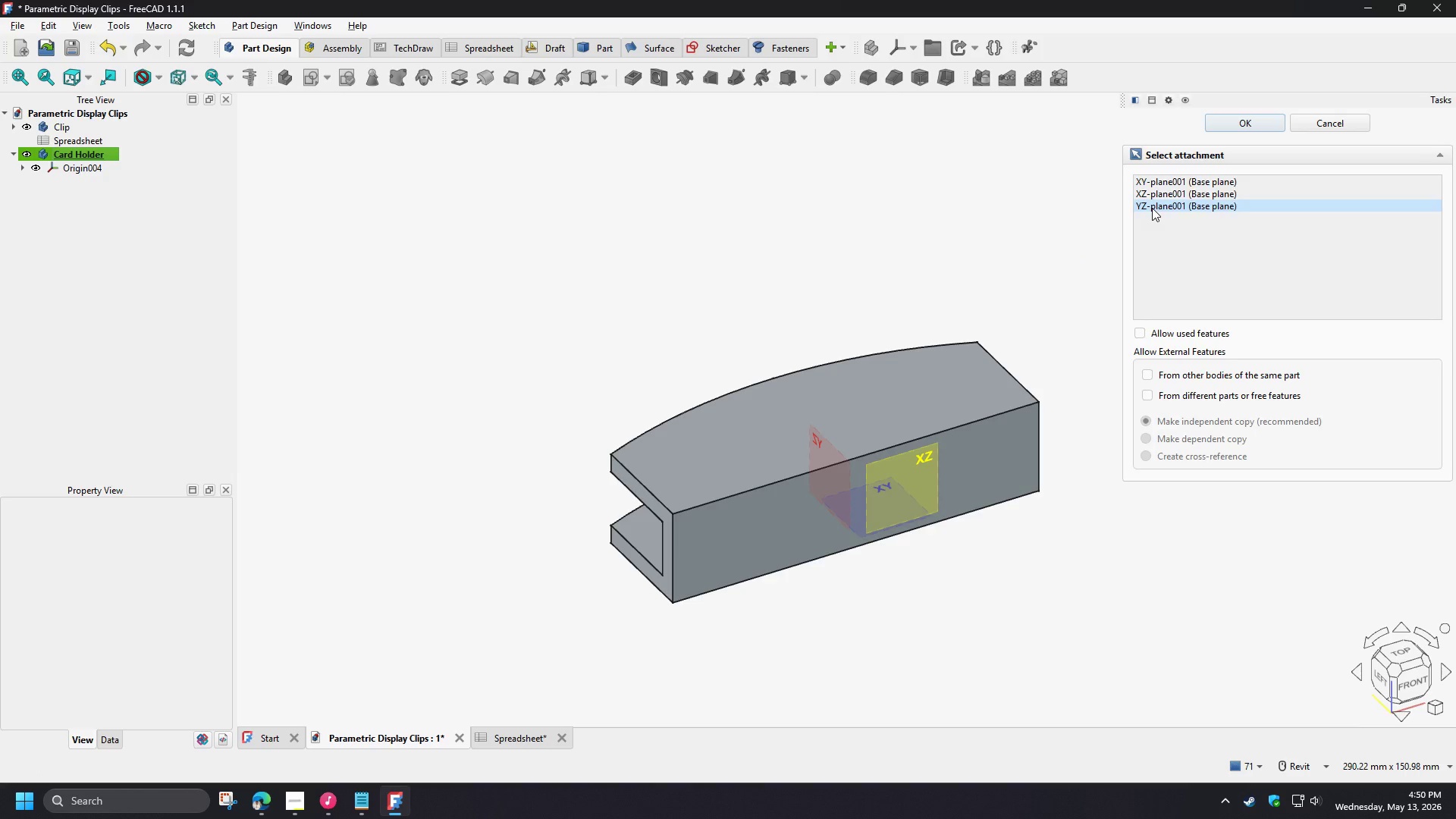 
wait(5.61)
 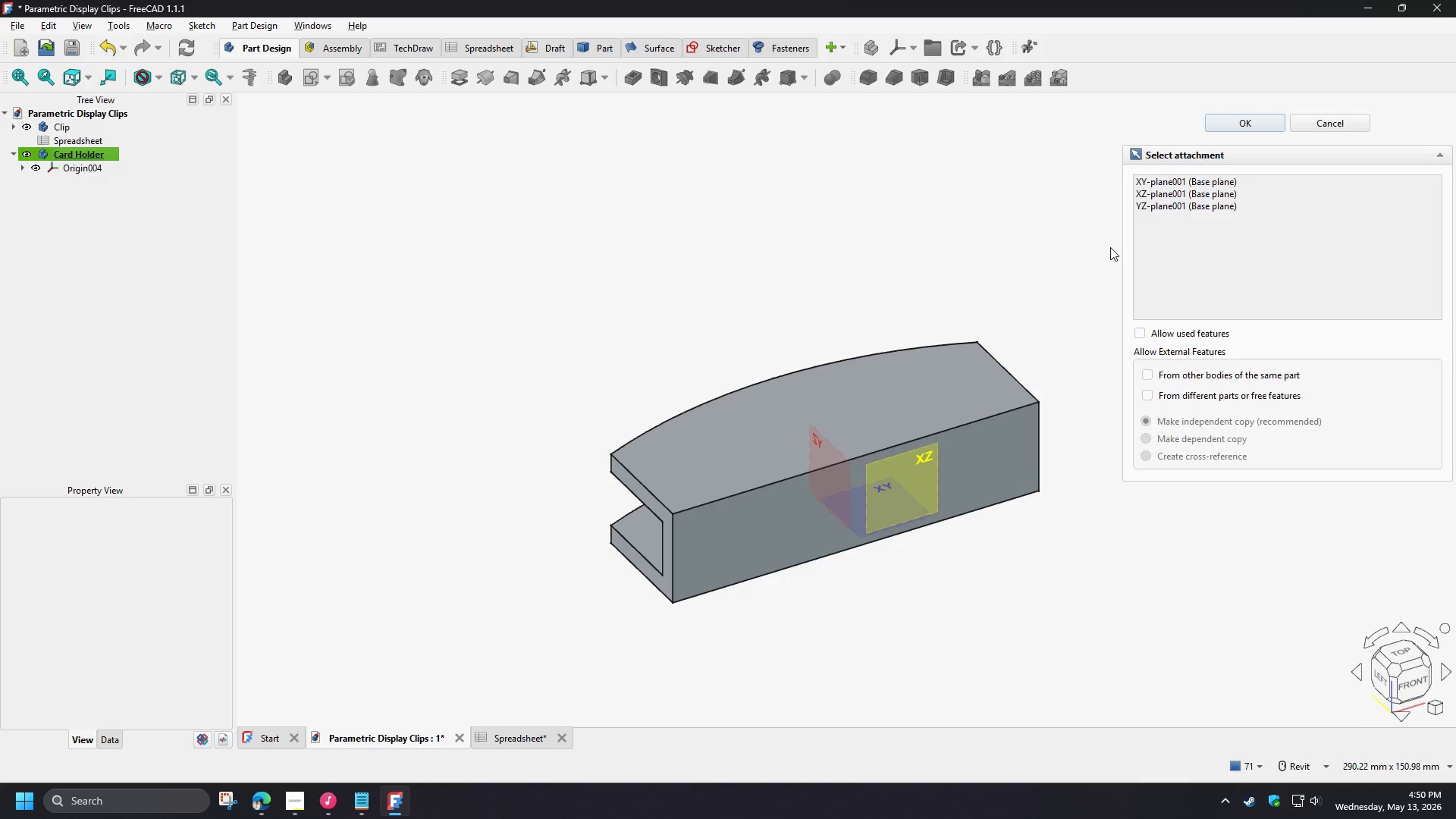 
left_click([1152, 208])
 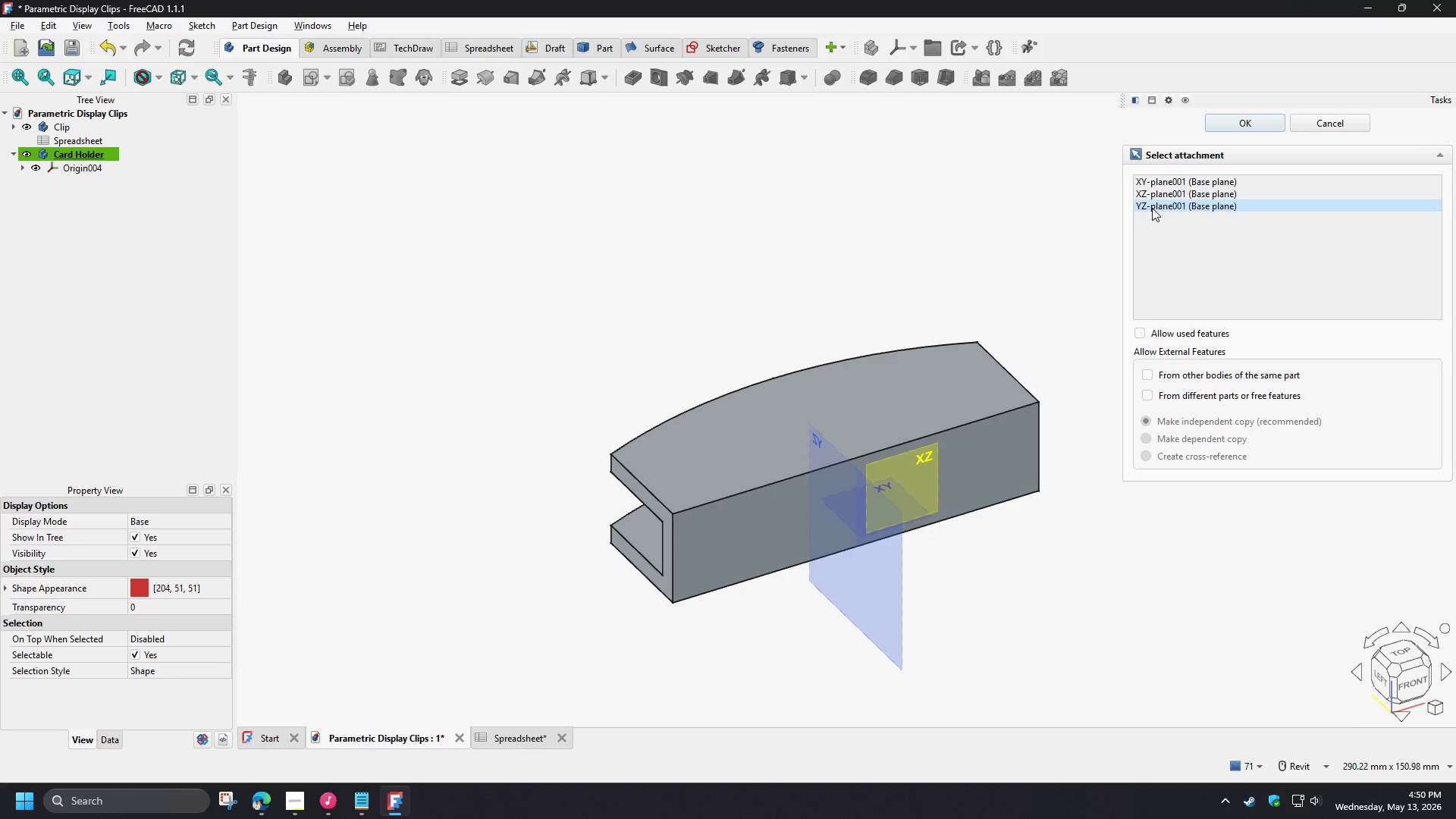 
double_click([1152, 208])
 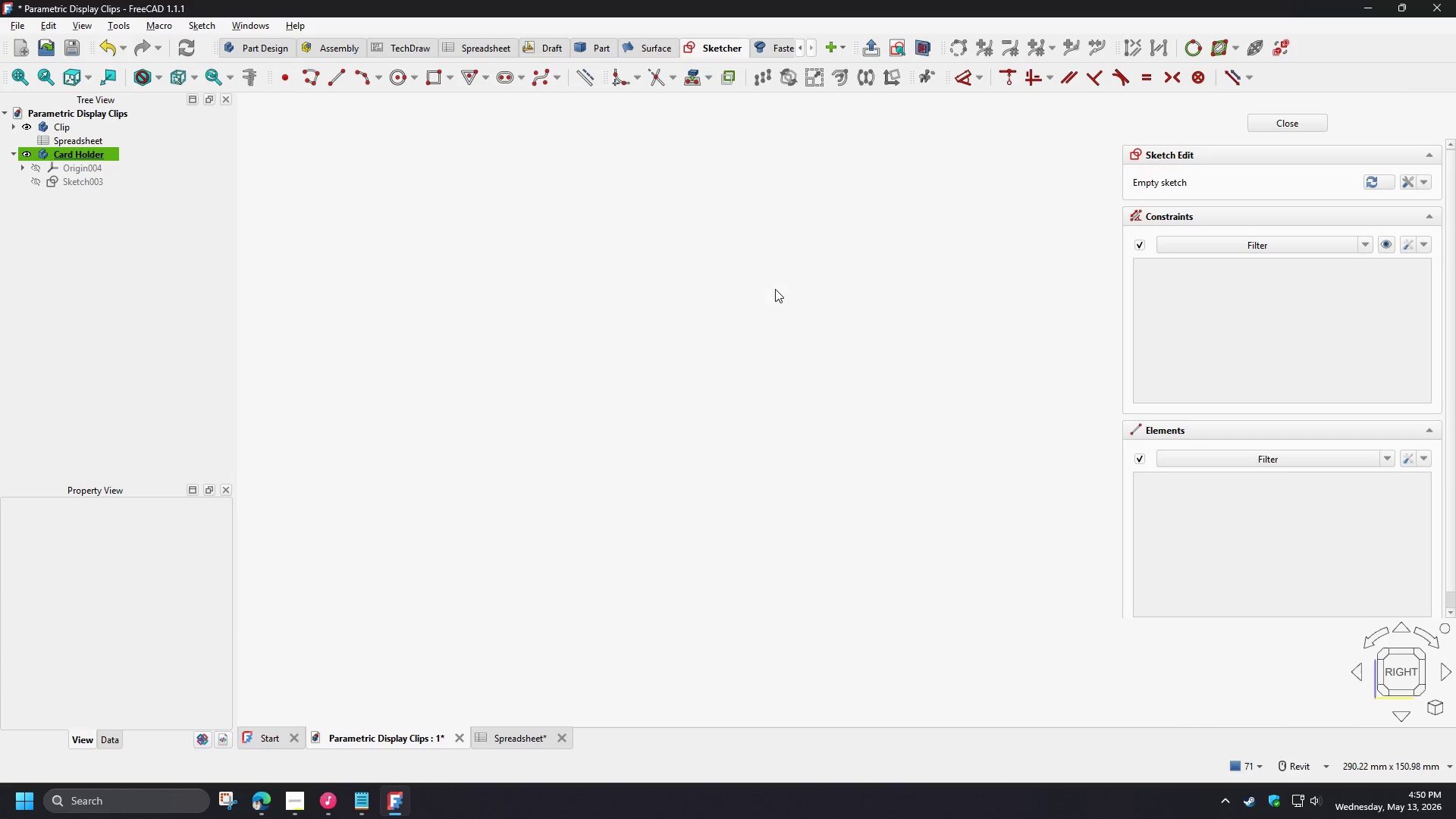 
scroll: coordinate [587, 505], scroll_direction: up, amount: 4.0
 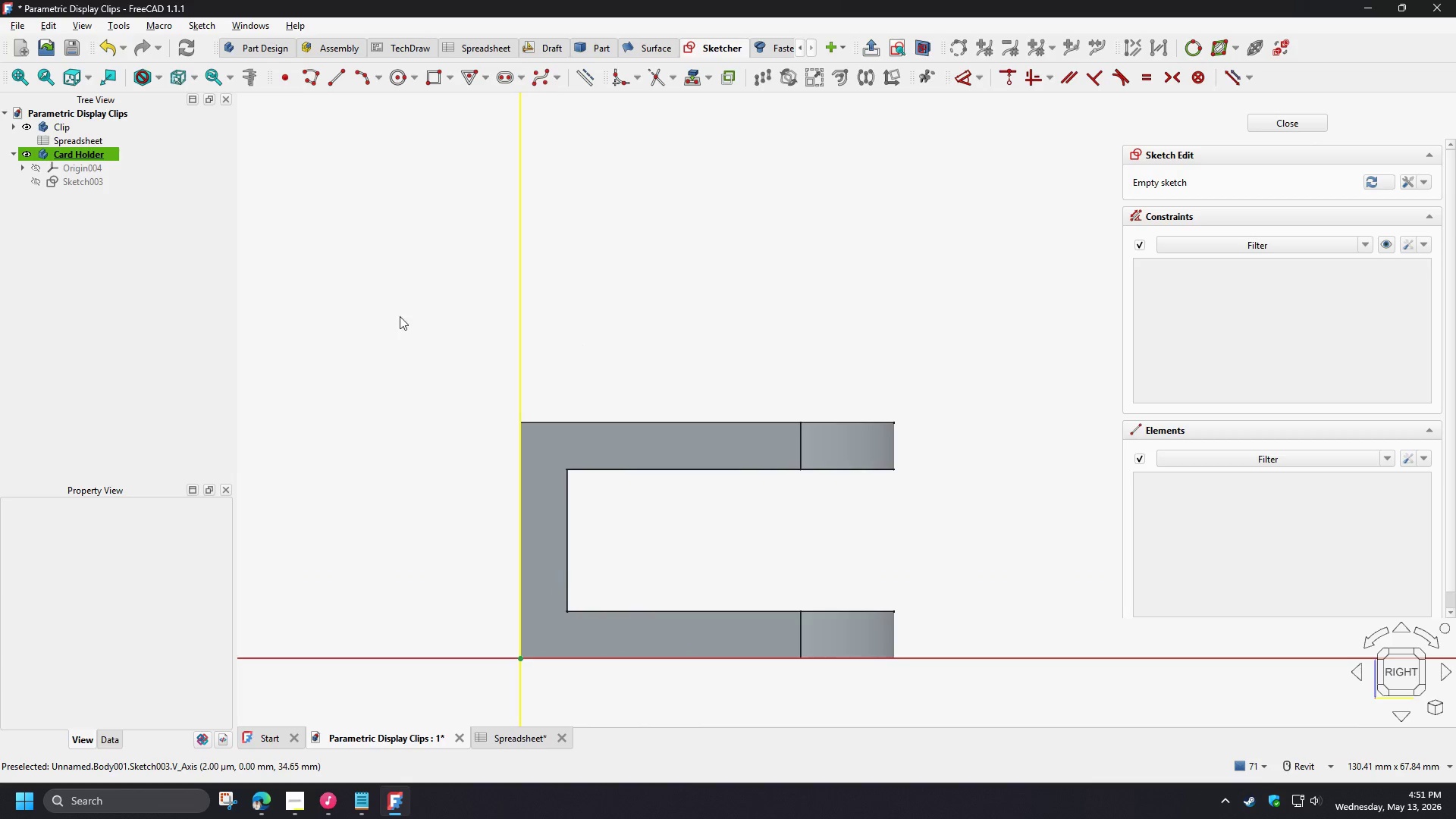 
wait(7.5)
 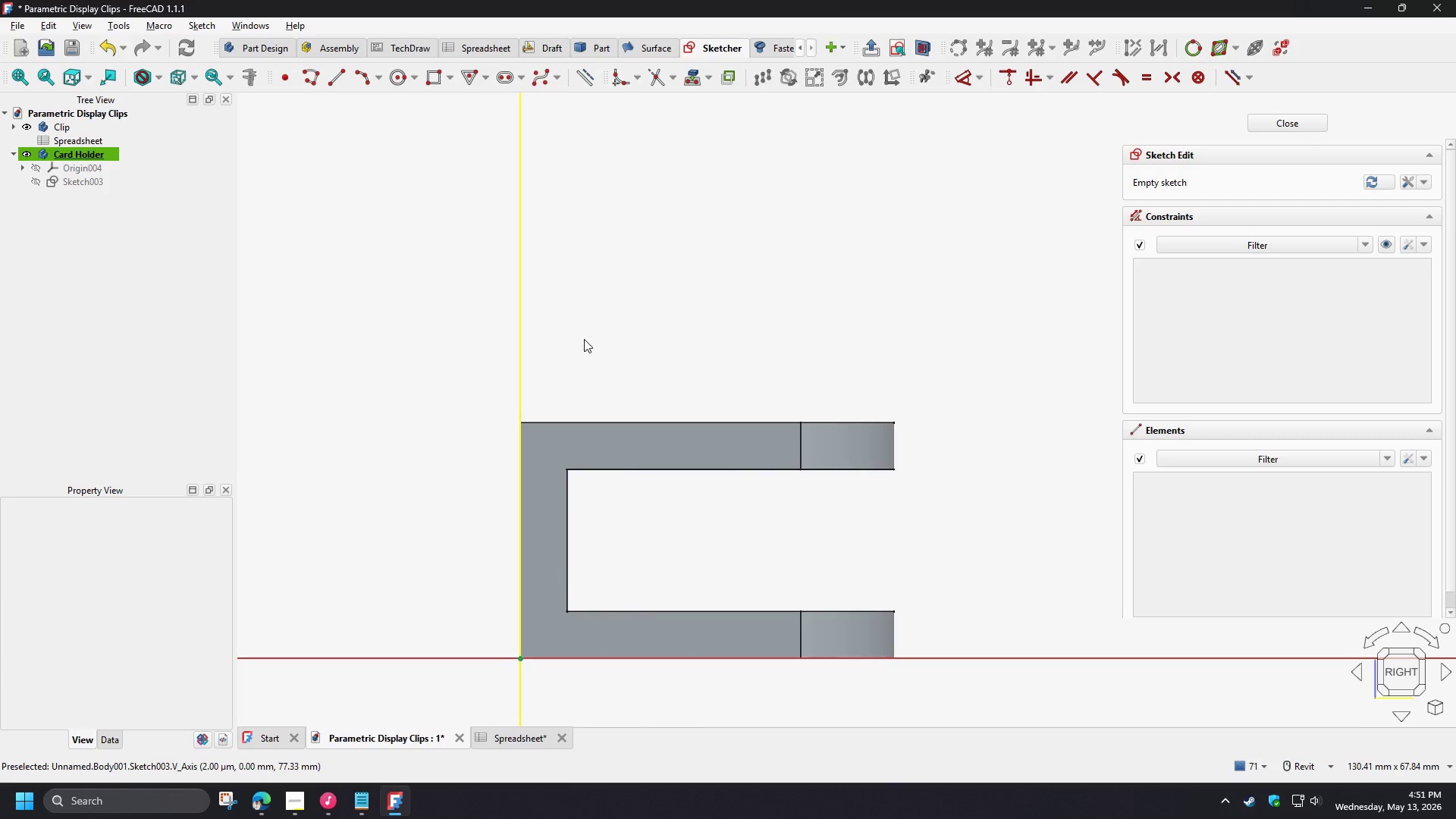 
left_click([307, 80])
 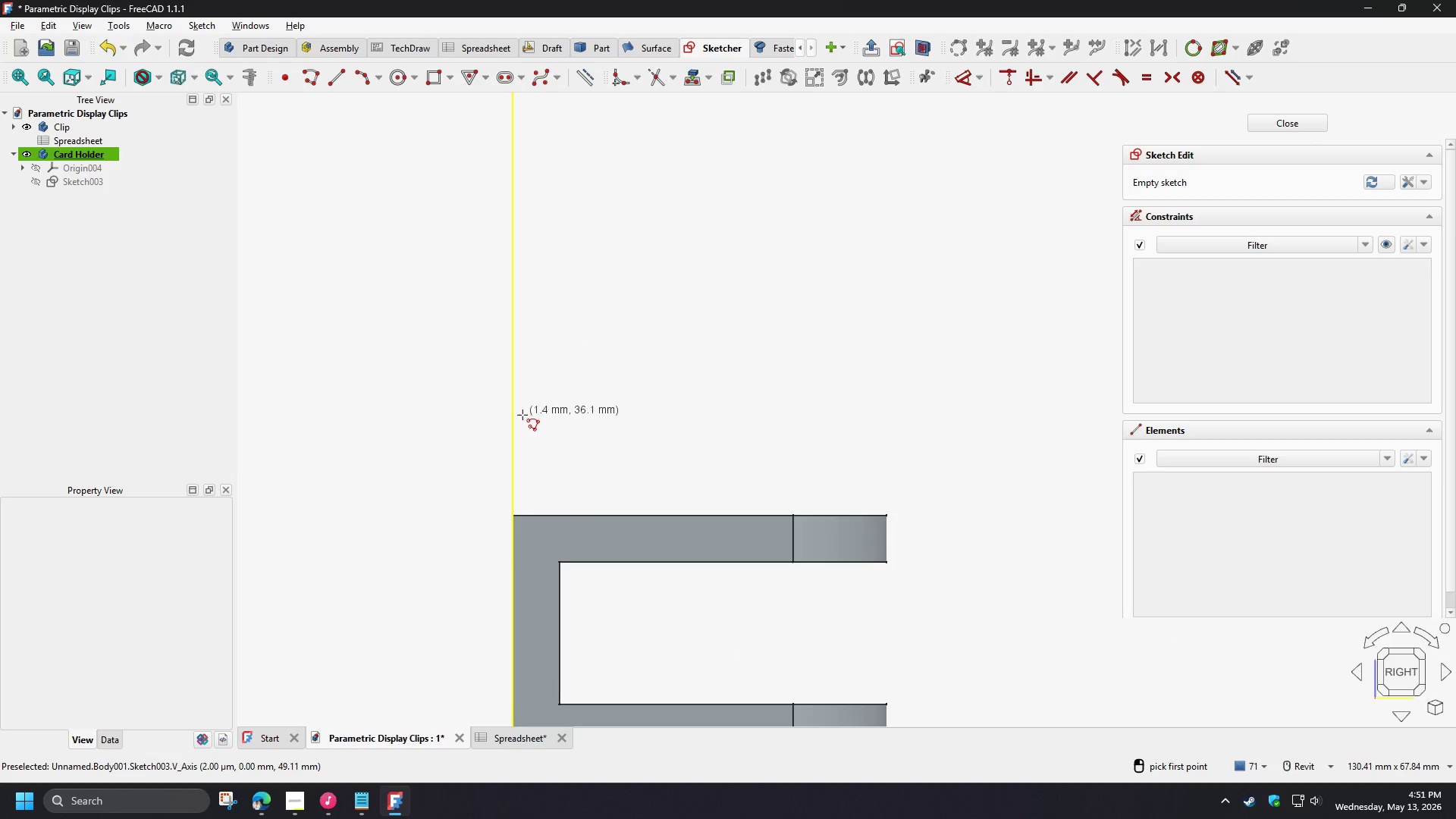 
left_click([516, 416])
 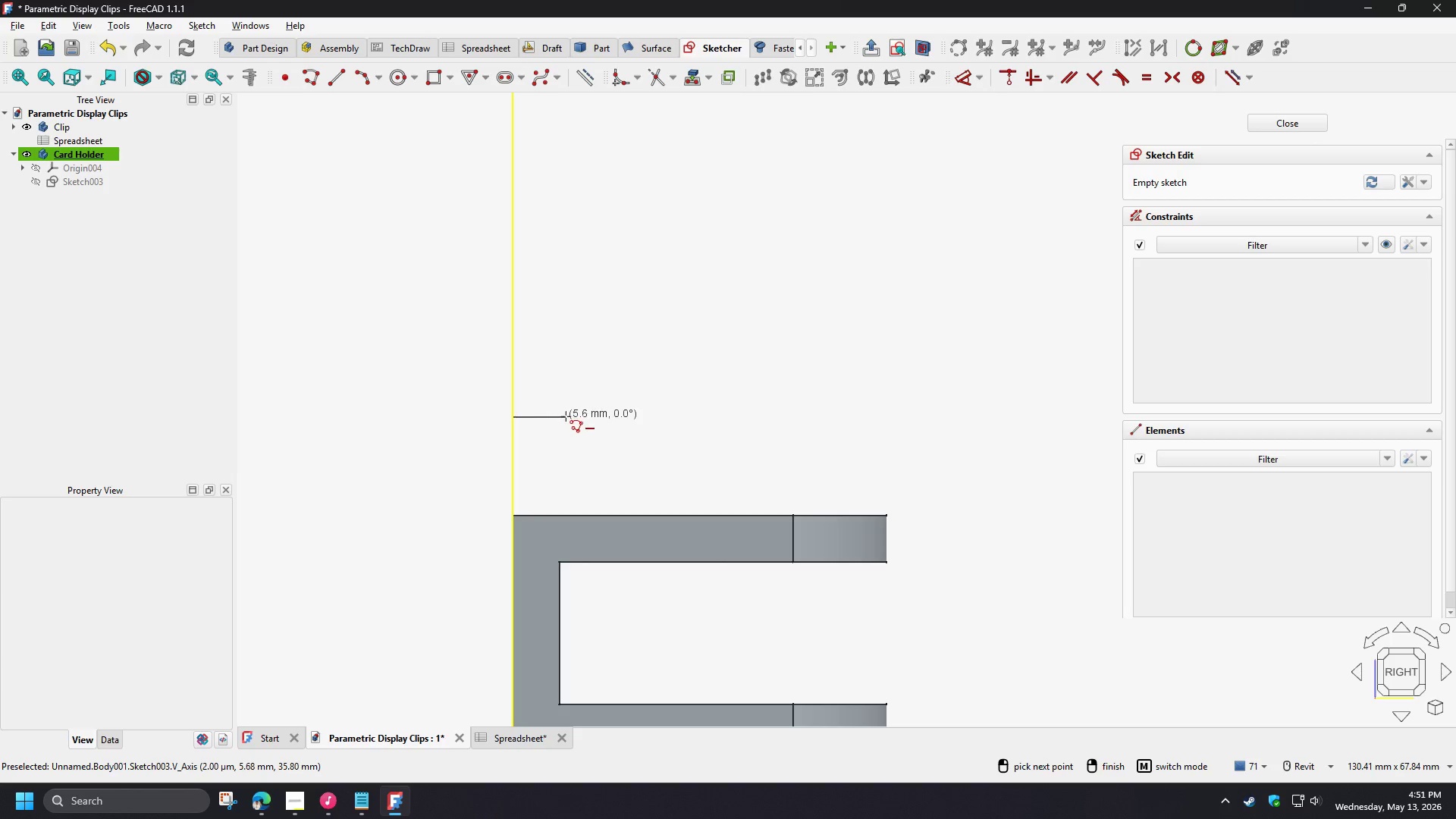 
left_click([565, 417])
 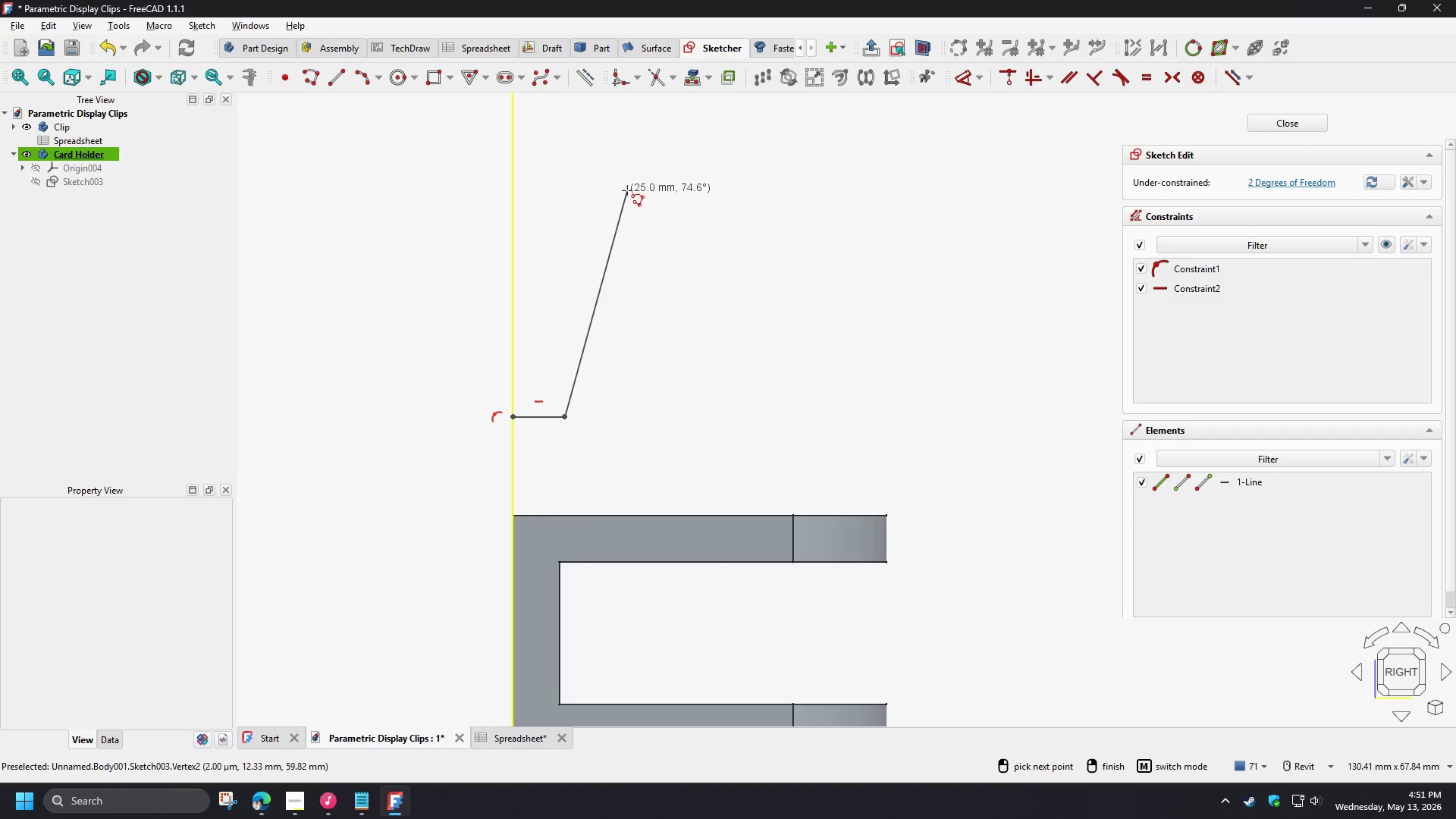 
left_click([627, 190])
 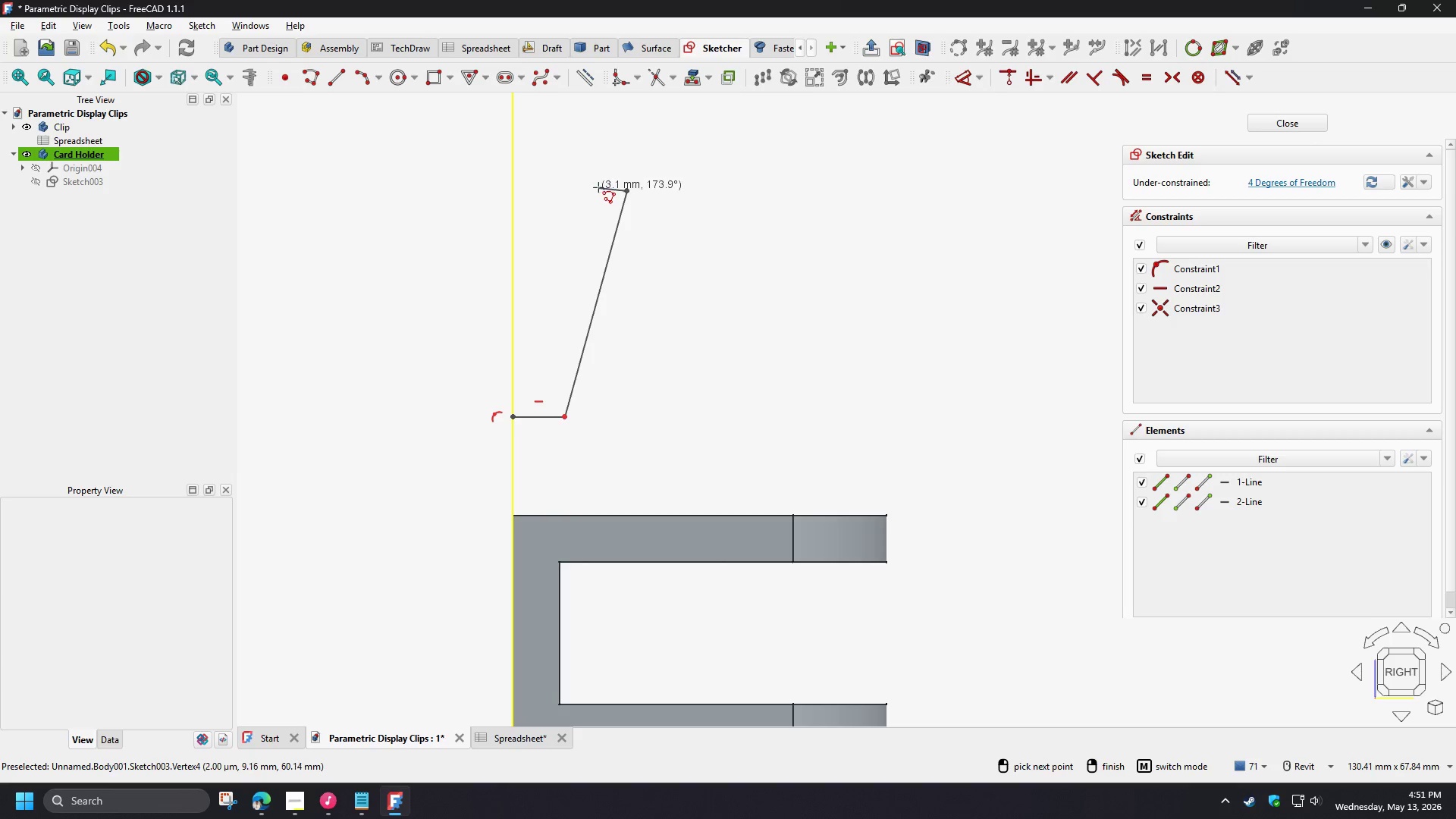 
scroll: coordinate [598, 187], scroll_direction: up, amount: 3.0
 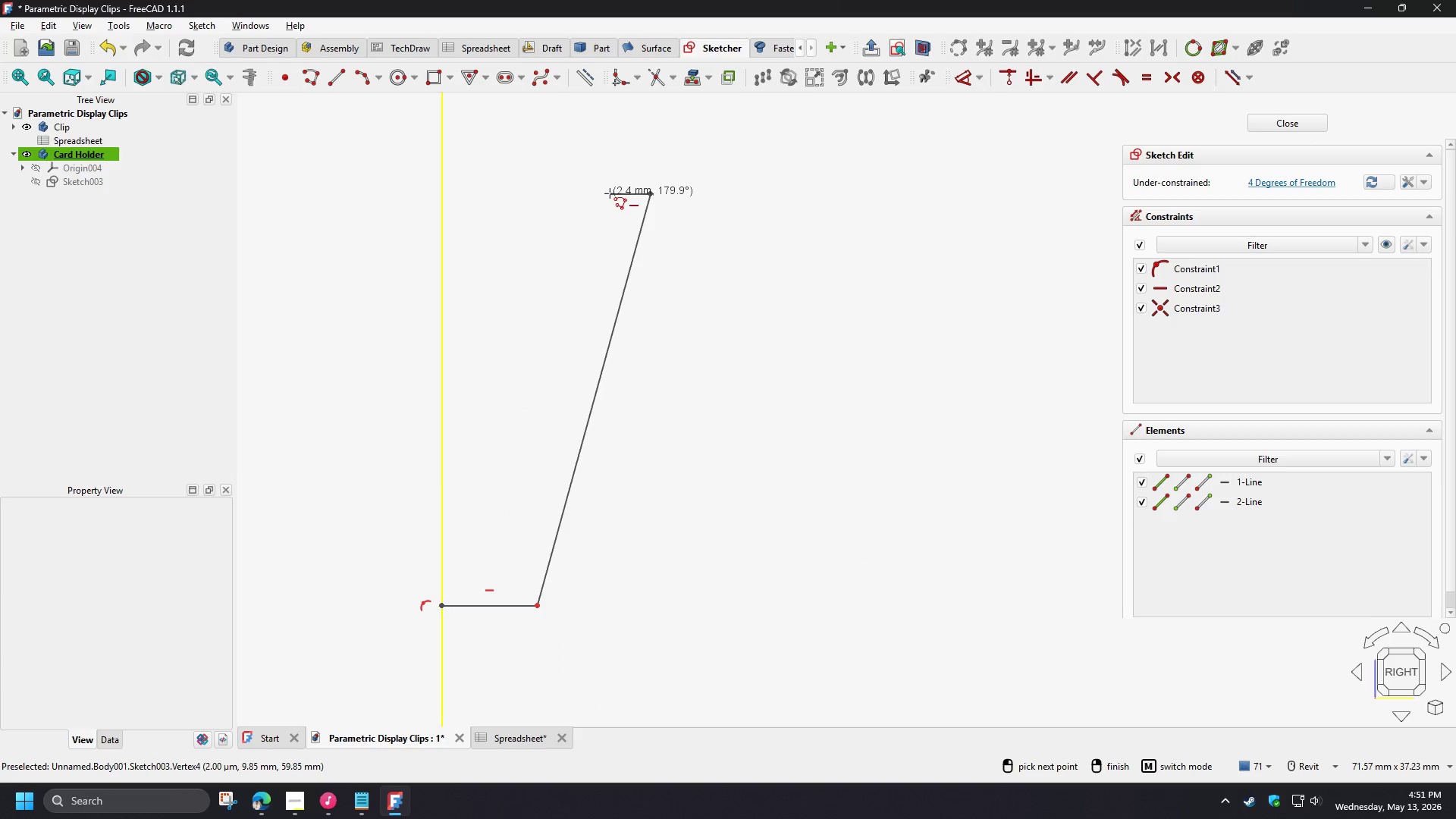 
left_click([610, 192])
 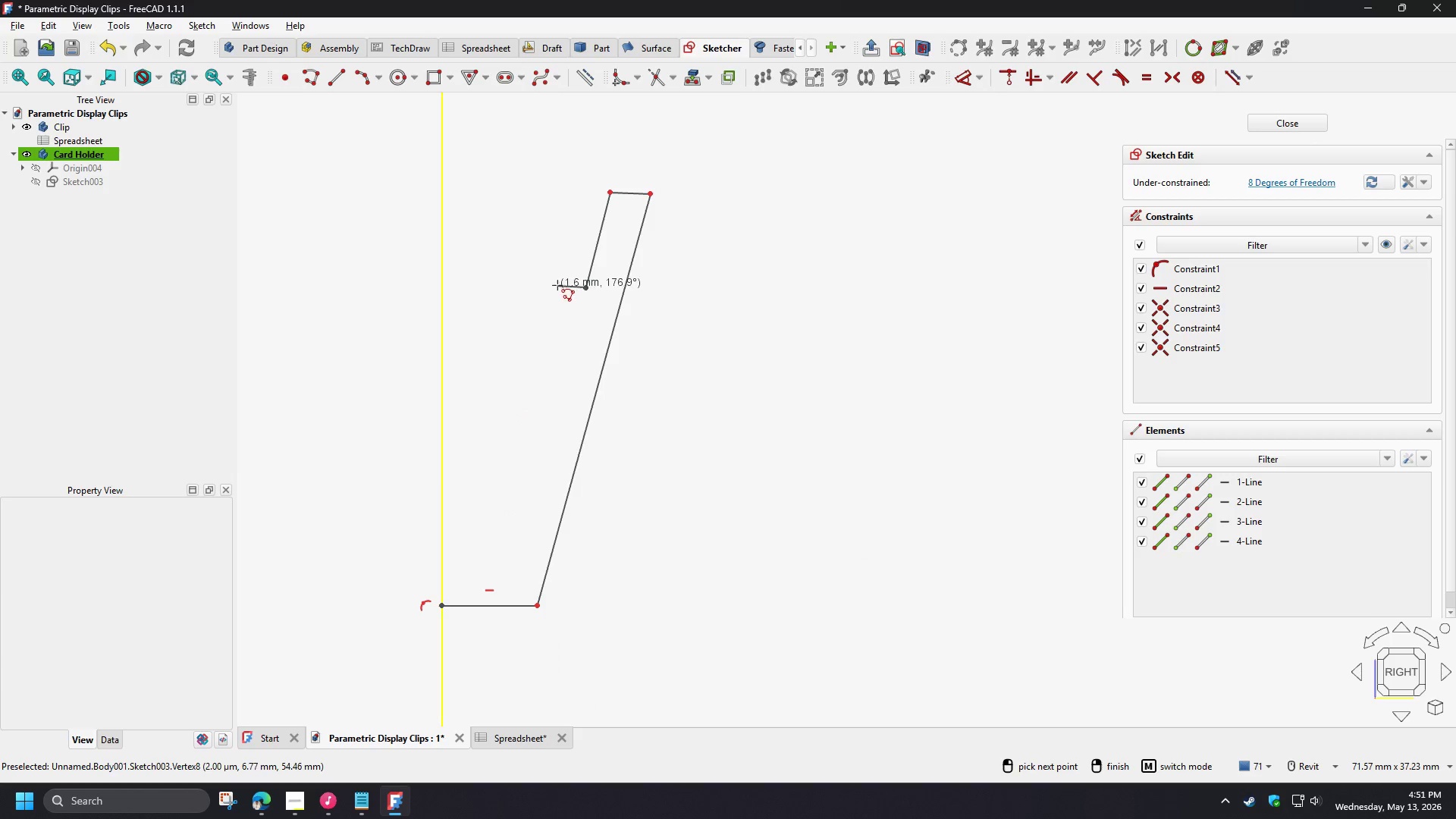 
left_click([560, 283])
 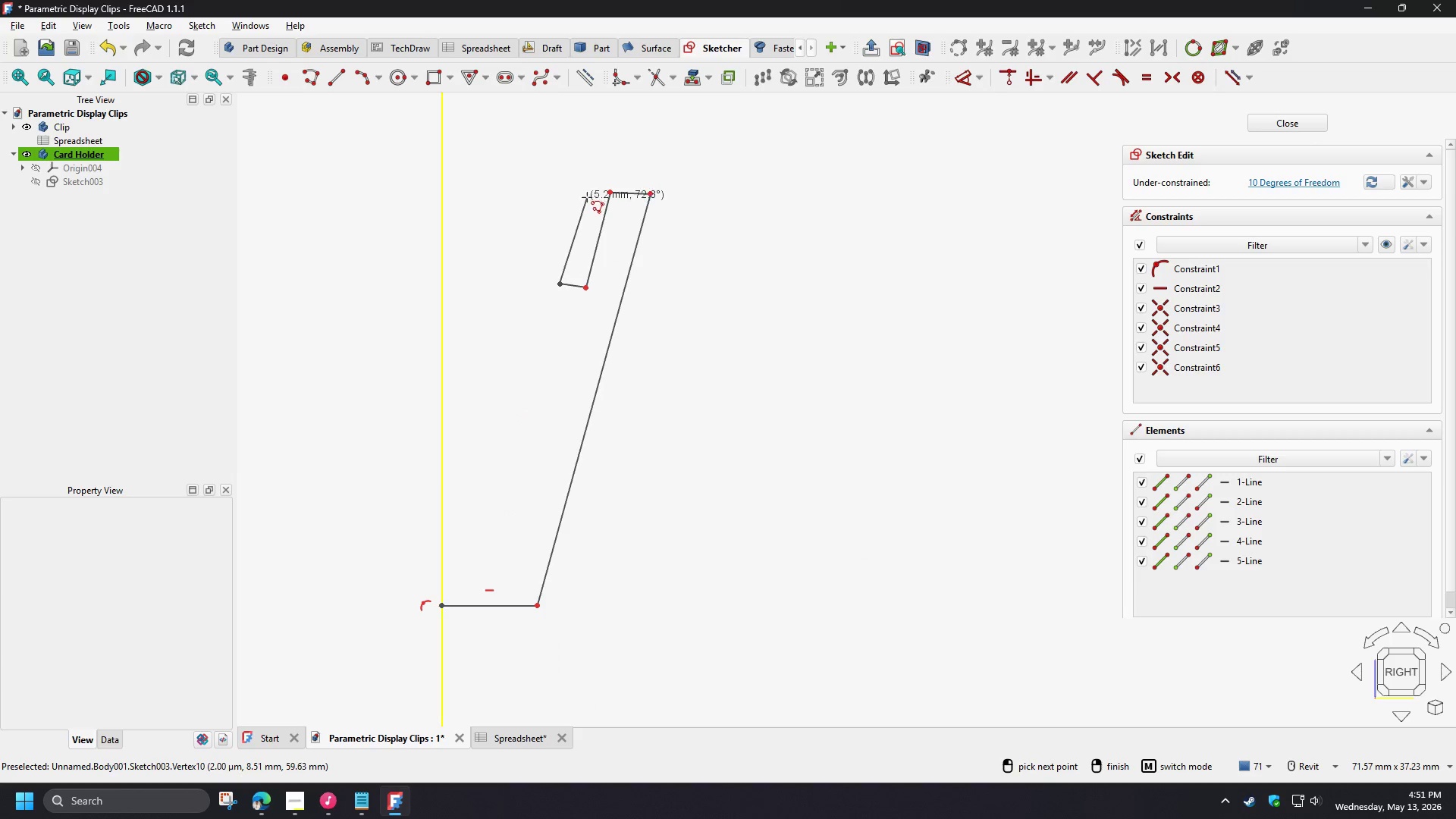 
left_click([587, 195])
 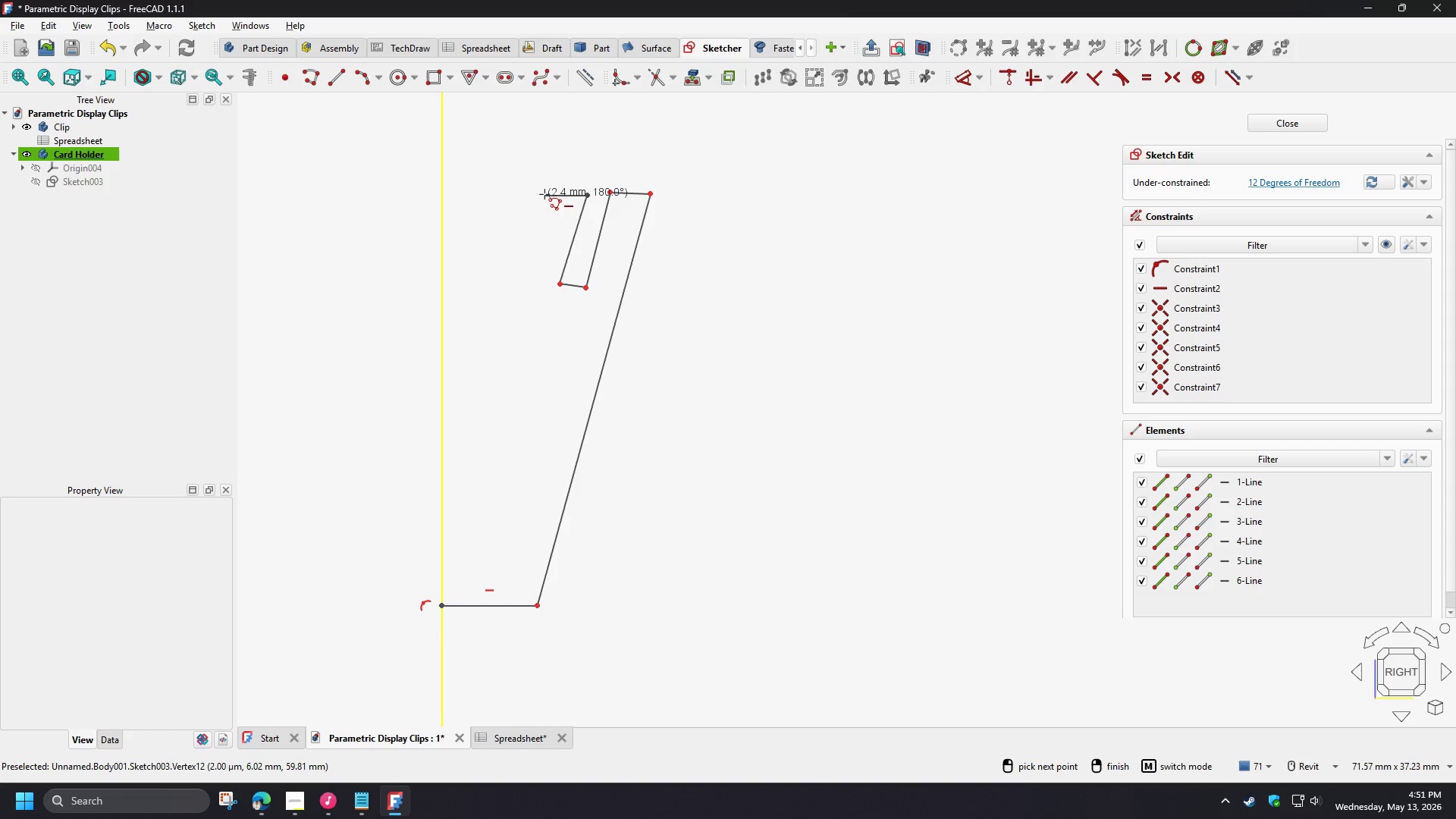 
left_click([545, 194])
 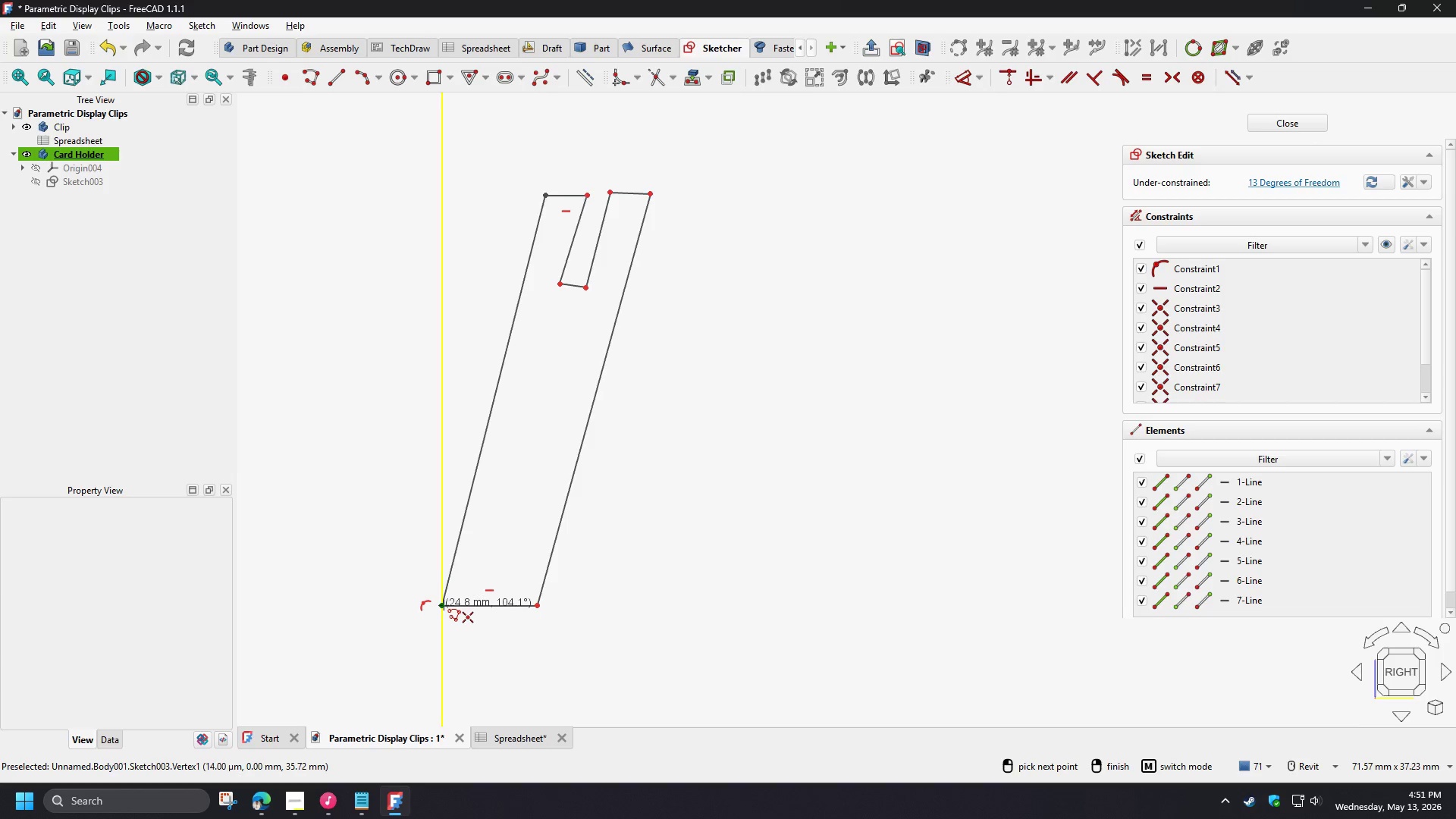 
left_click([442, 605])
 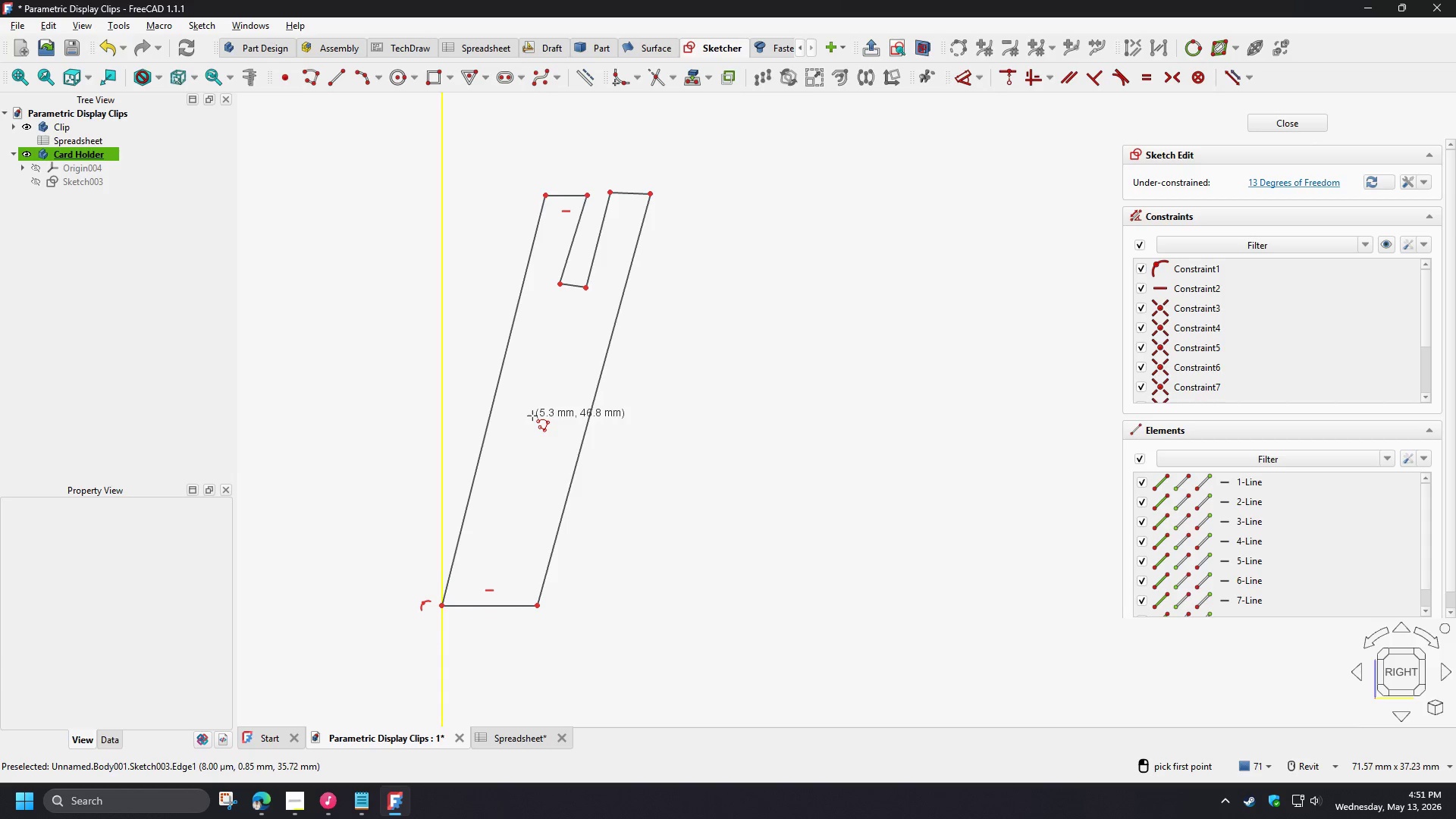 
right_click([650, 450])
 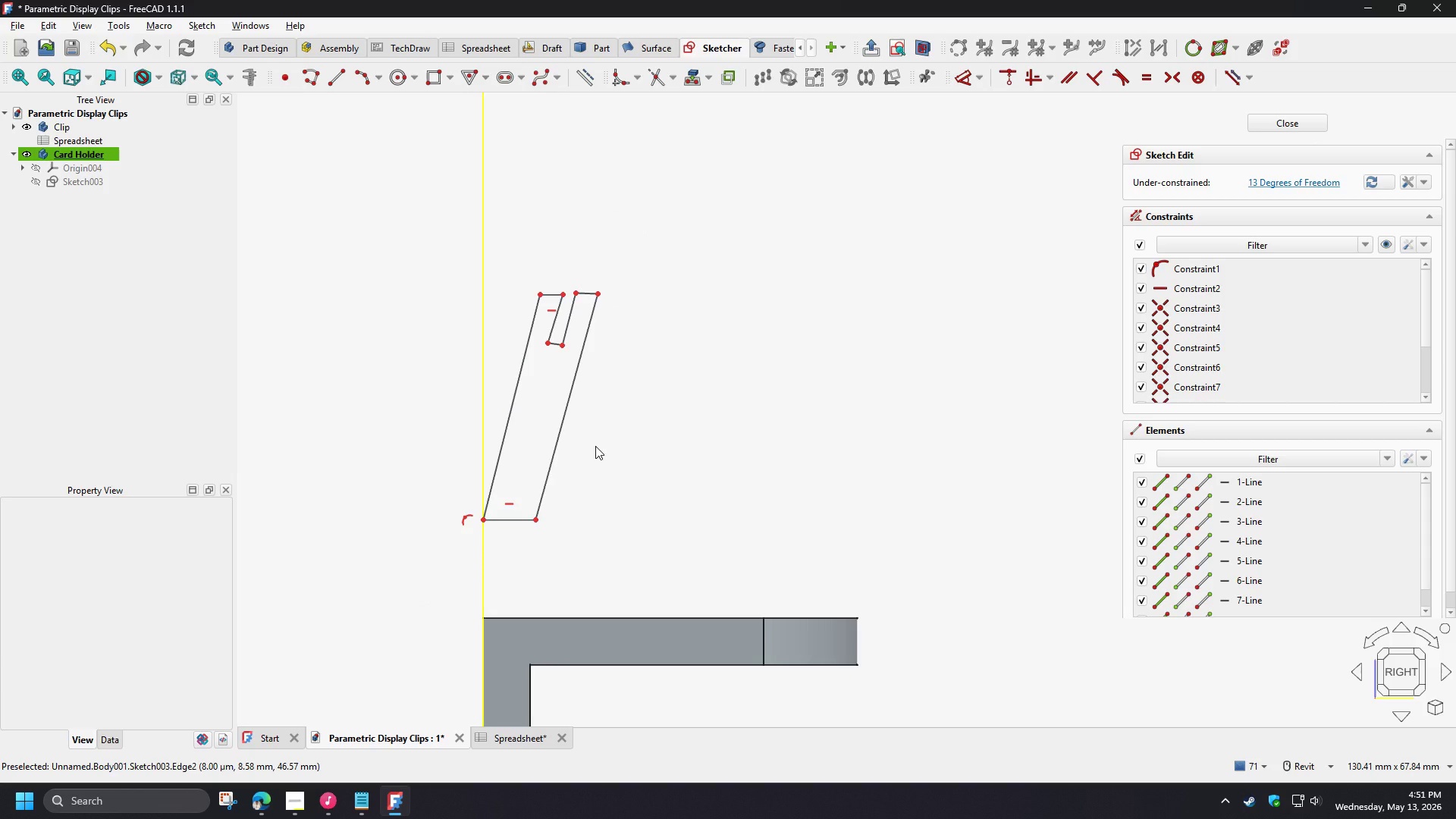 
scroll: coordinate [534, 415], scroll_direction: down, amount: 3.0
 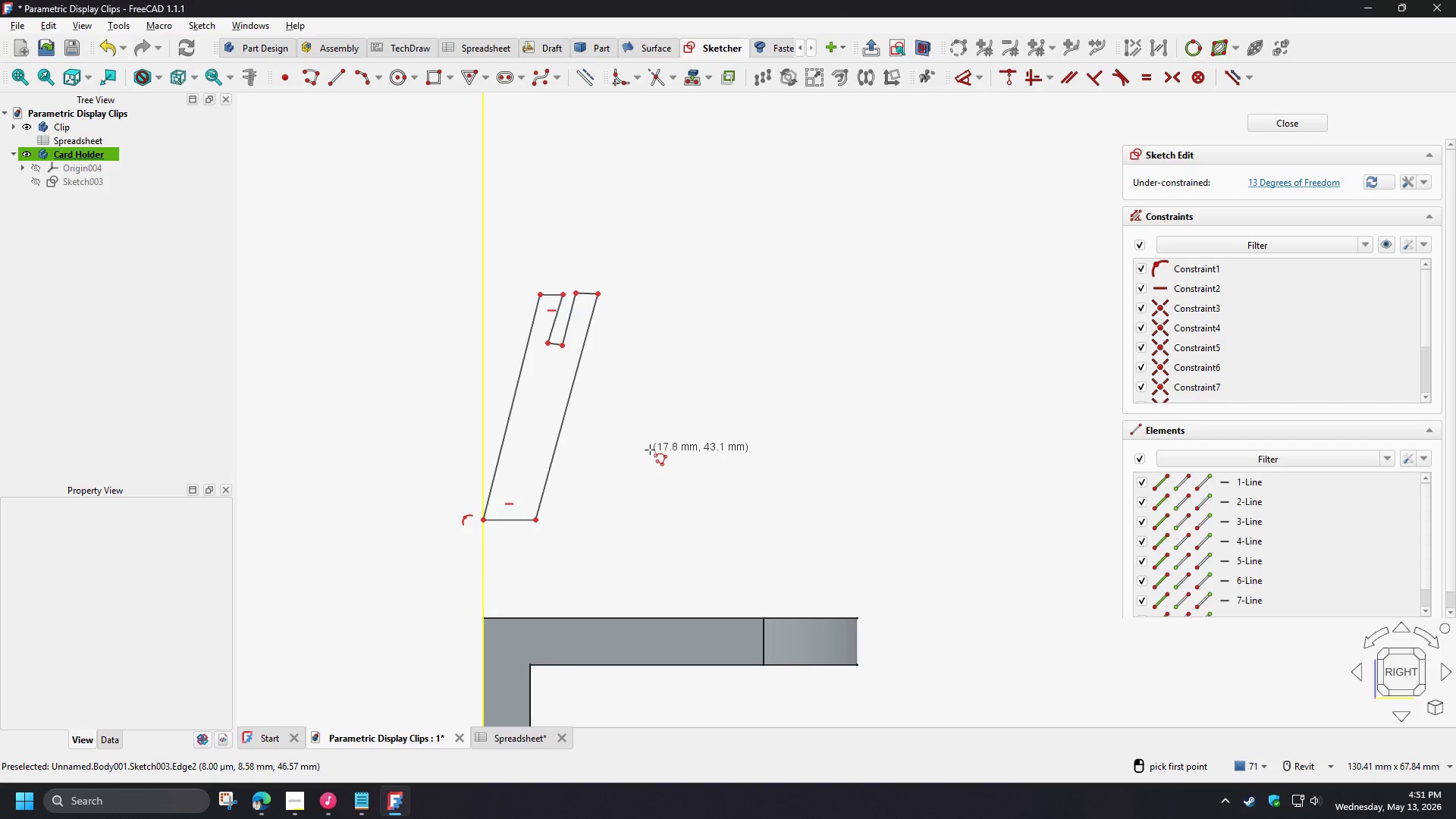 
scroll: coordinate [595, 446], scroll_direction: up, amount: 2.0
 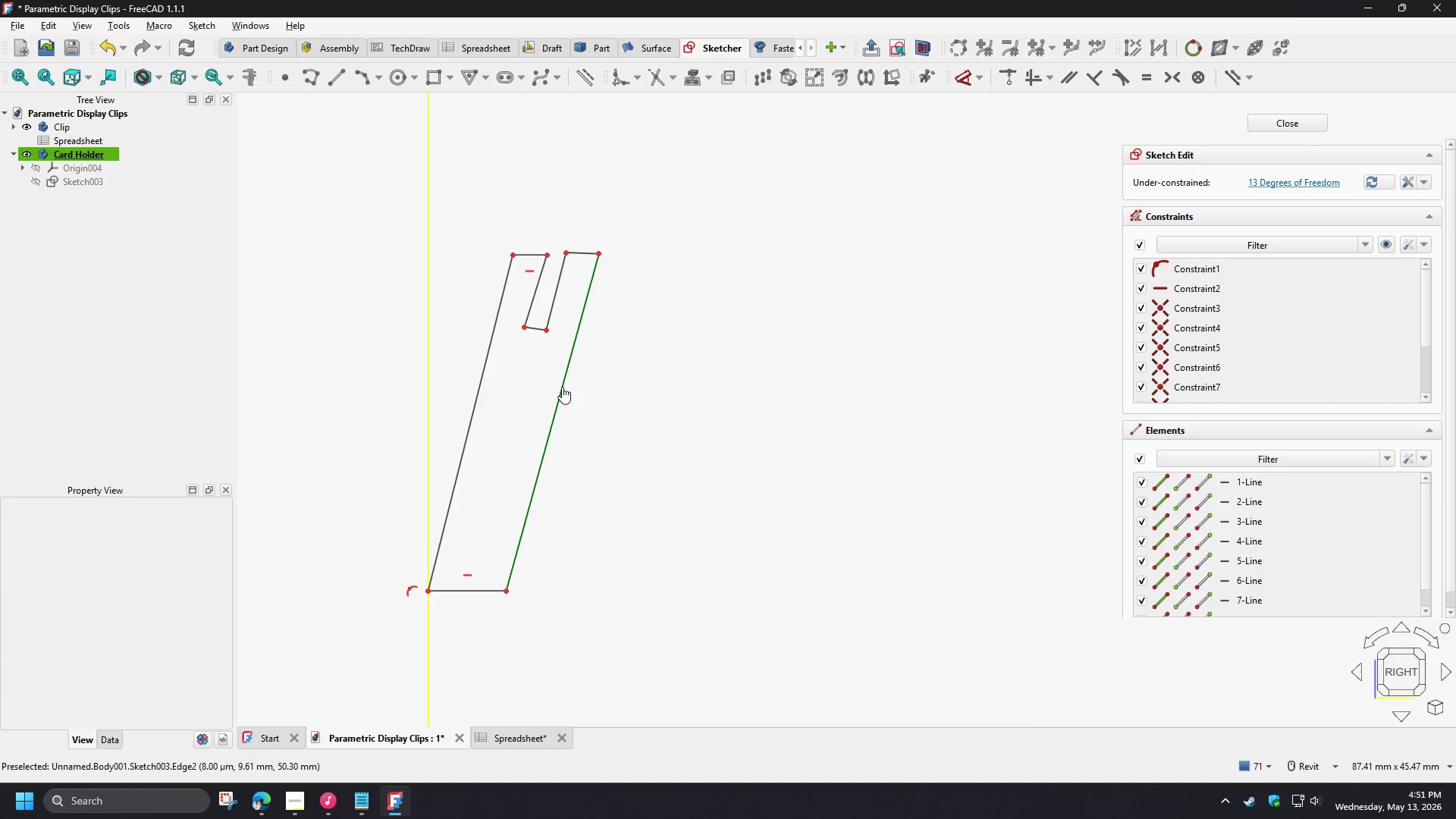 
double_click([553, 299])
 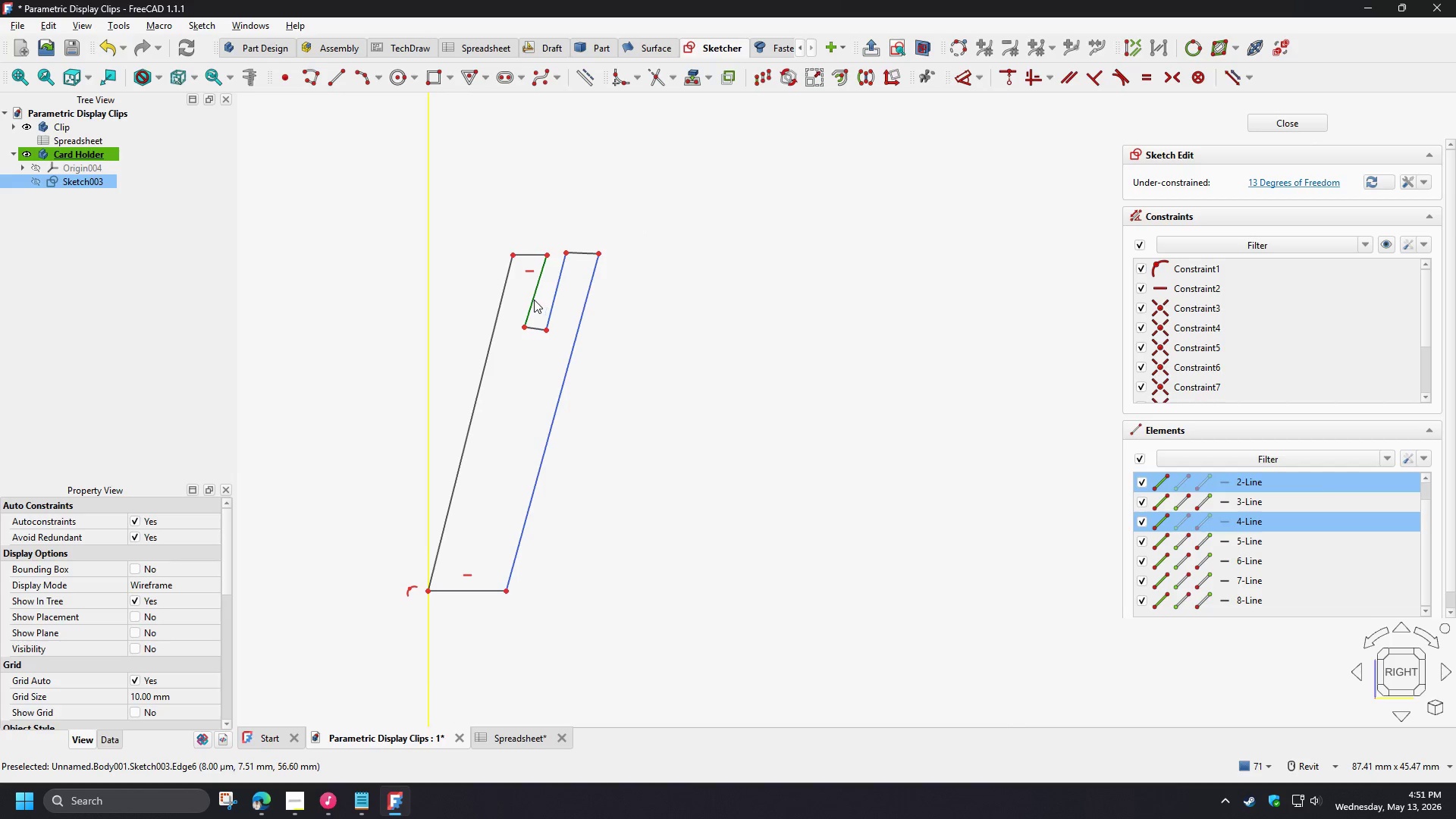 
triple_click([532, 300])
 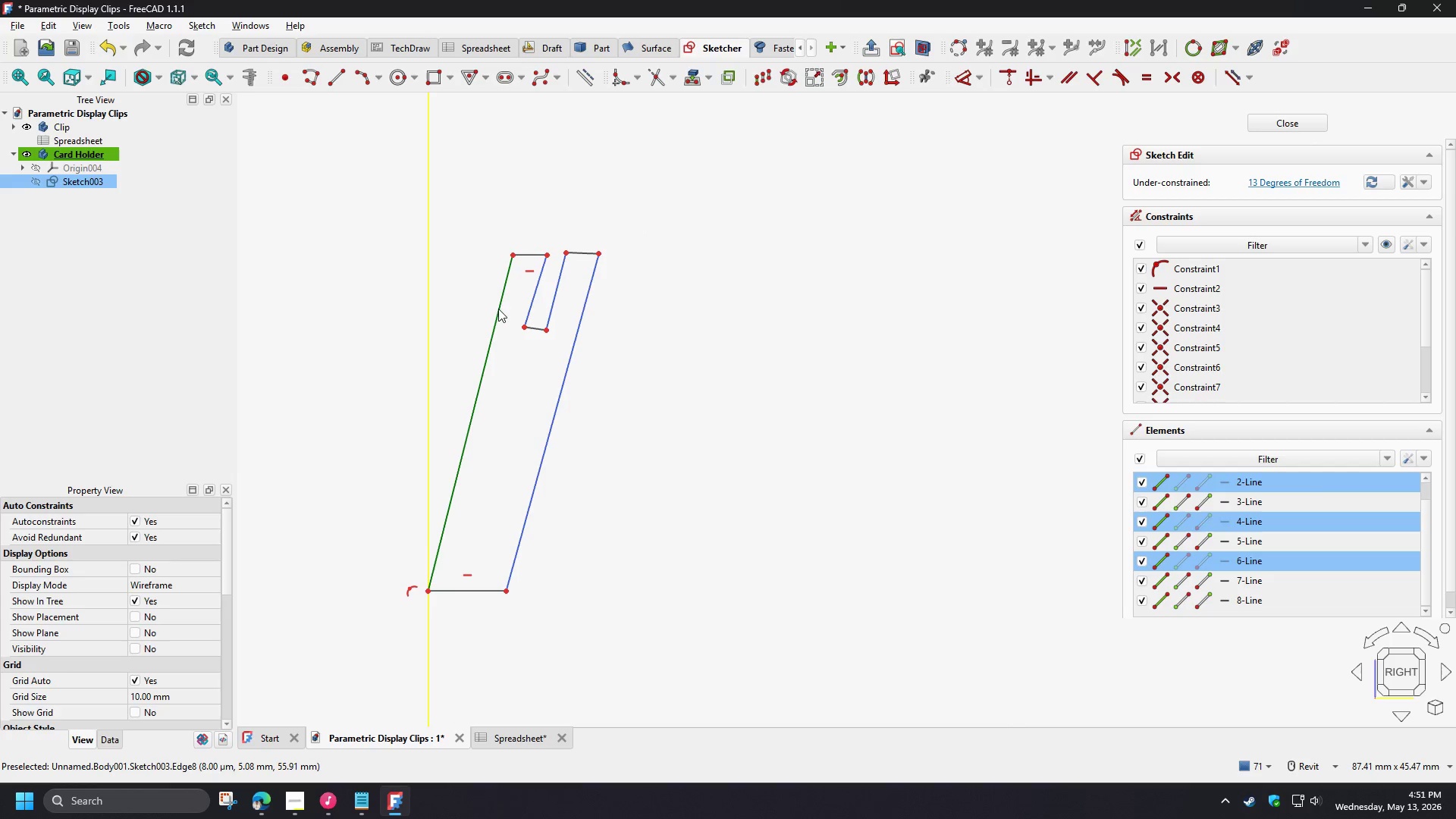 
left_click([498, 309])
 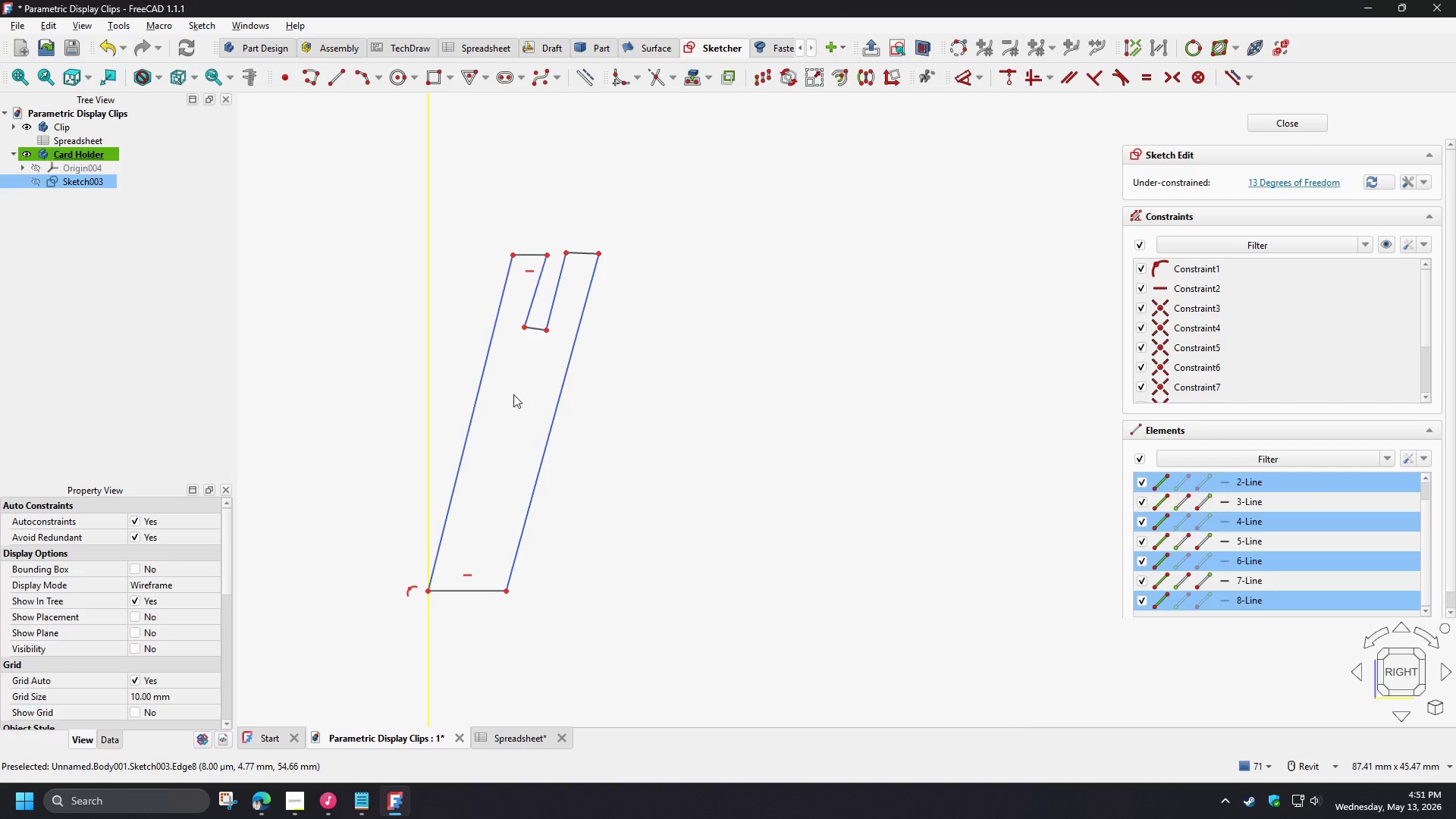 
key(P)
 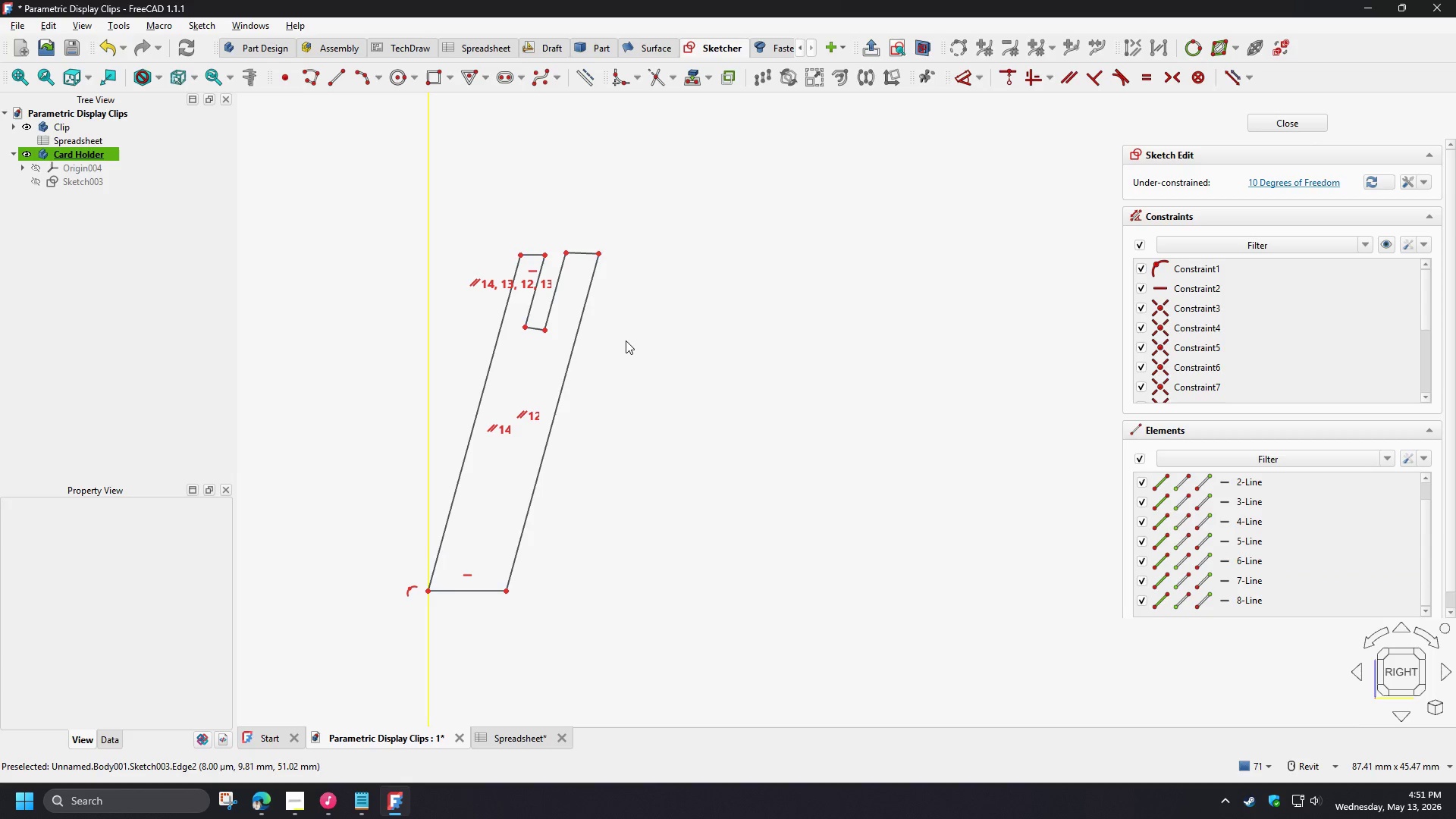 
scroll: coordinate [627, 340], scroll_direction: down, amount: 3.0
 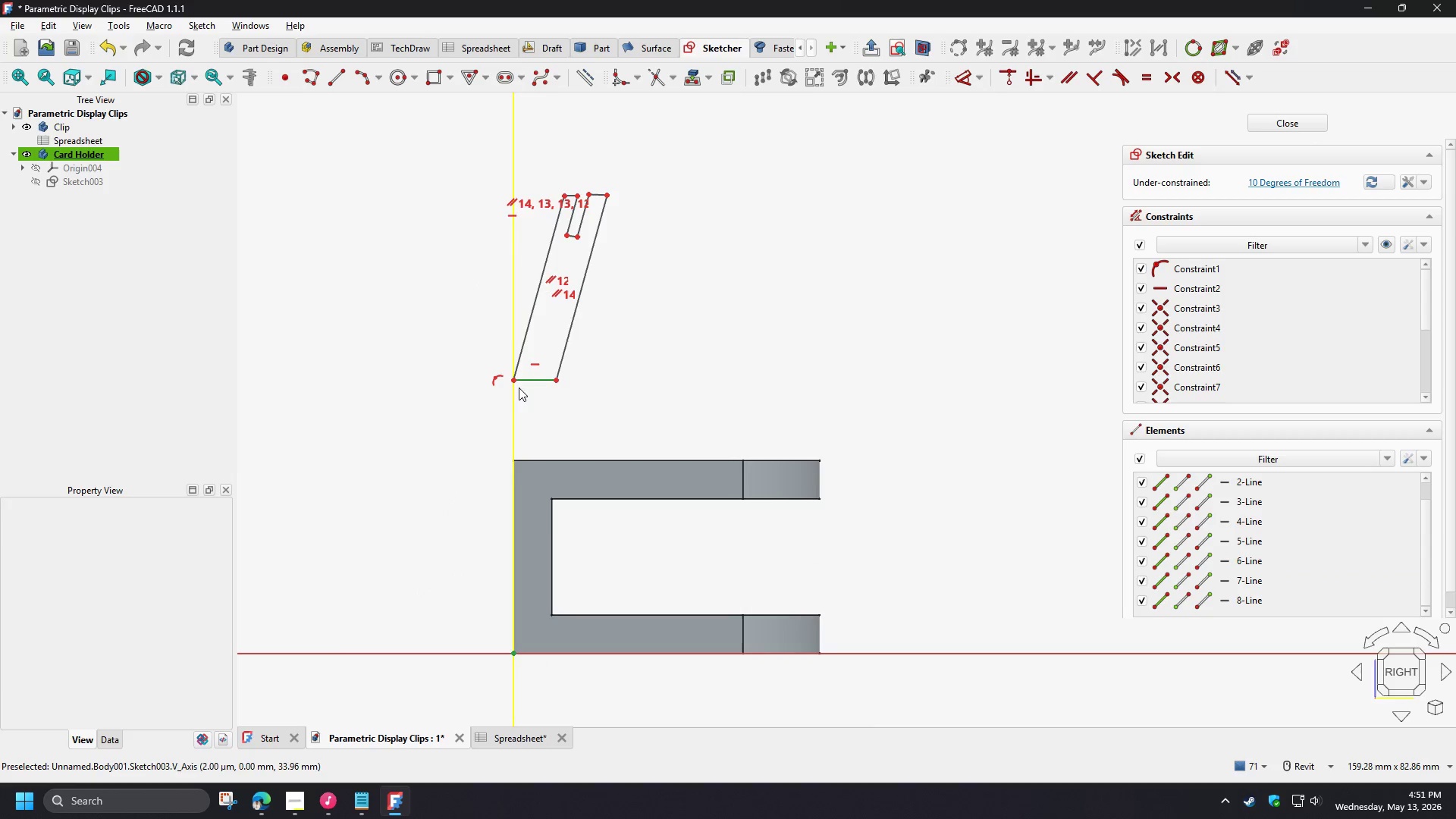 
left_click([512, 380])
 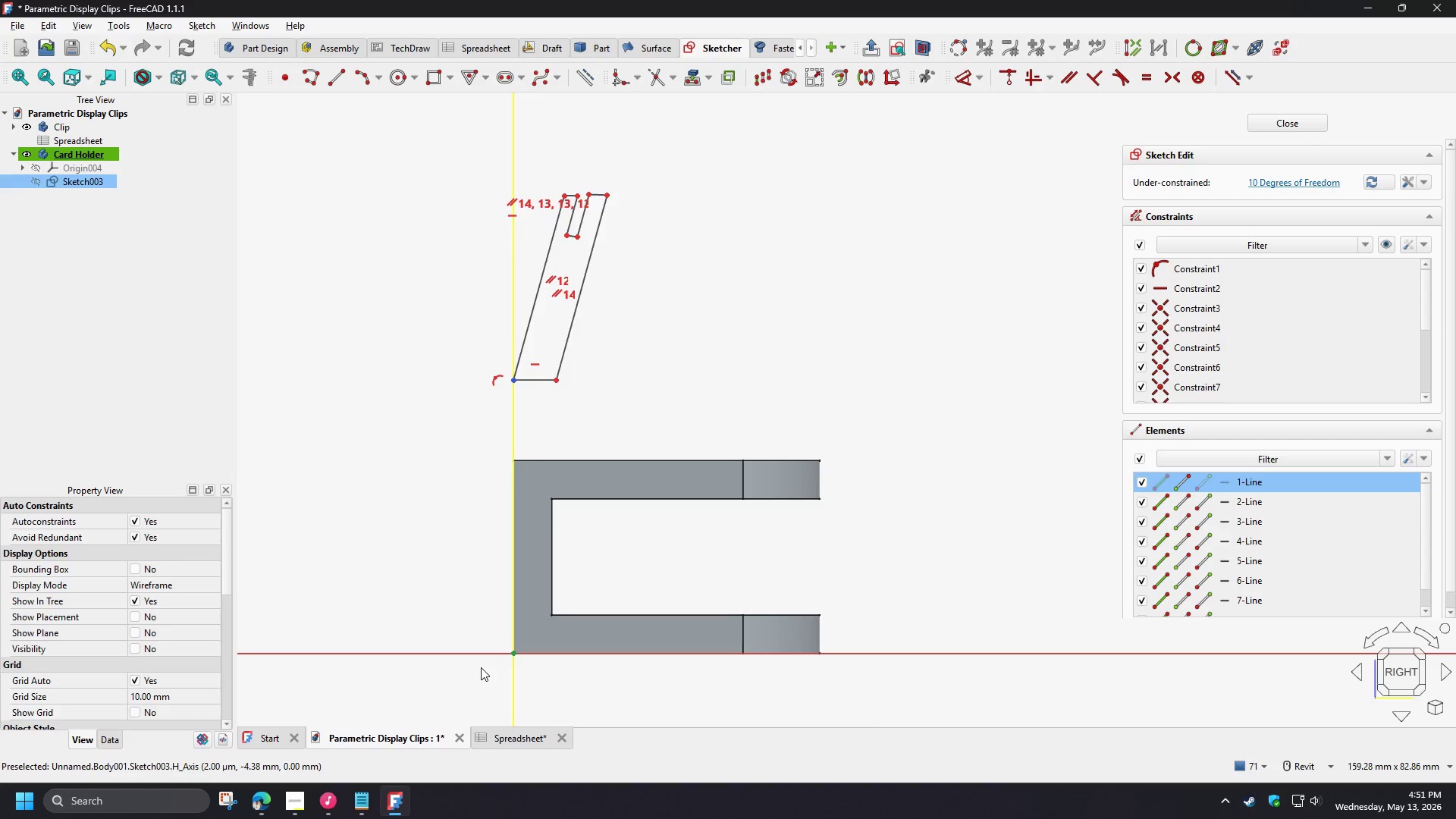 
left_click([480, 655])
 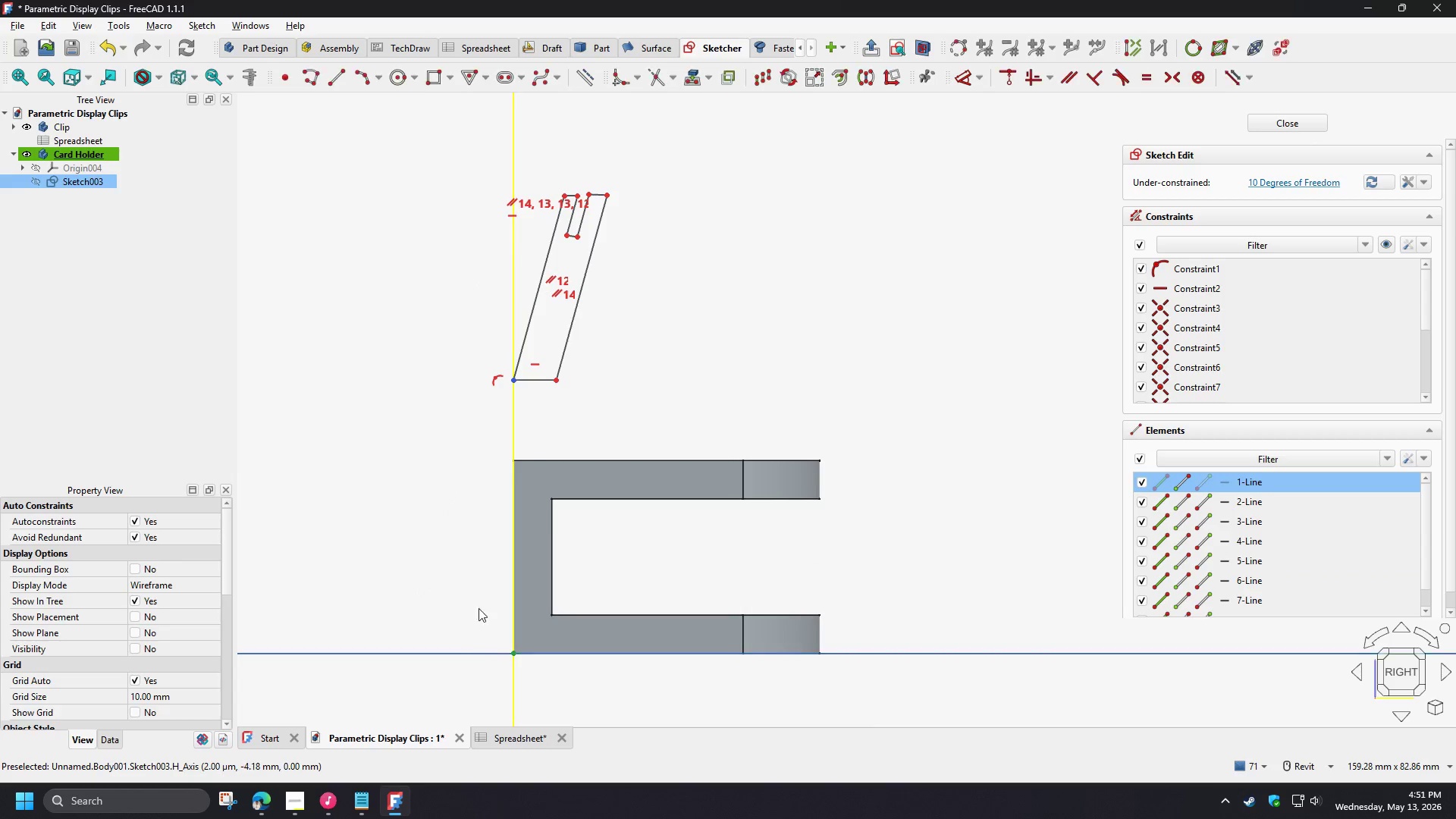 
key(D)
 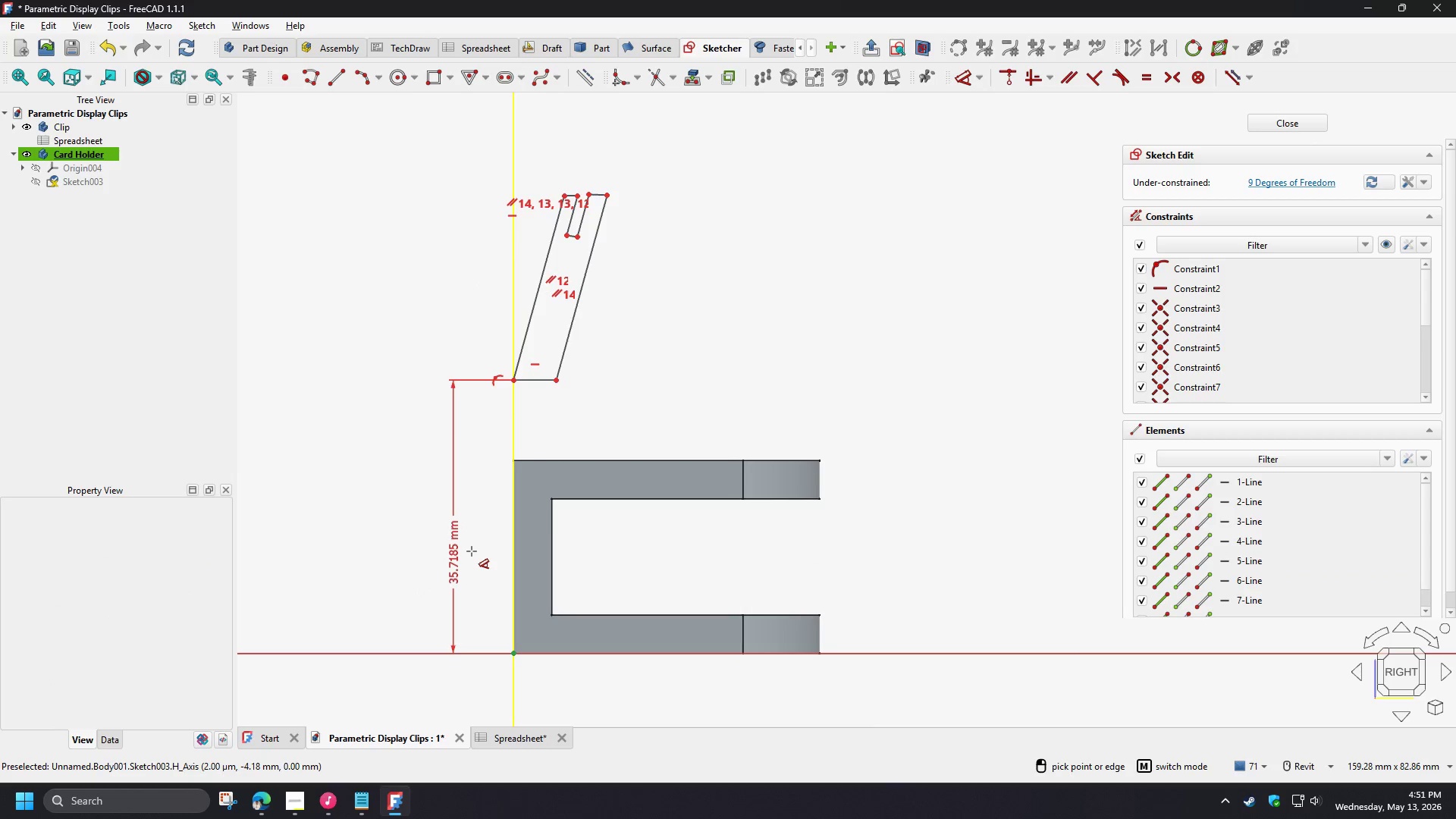 
left_click([469, 547])
 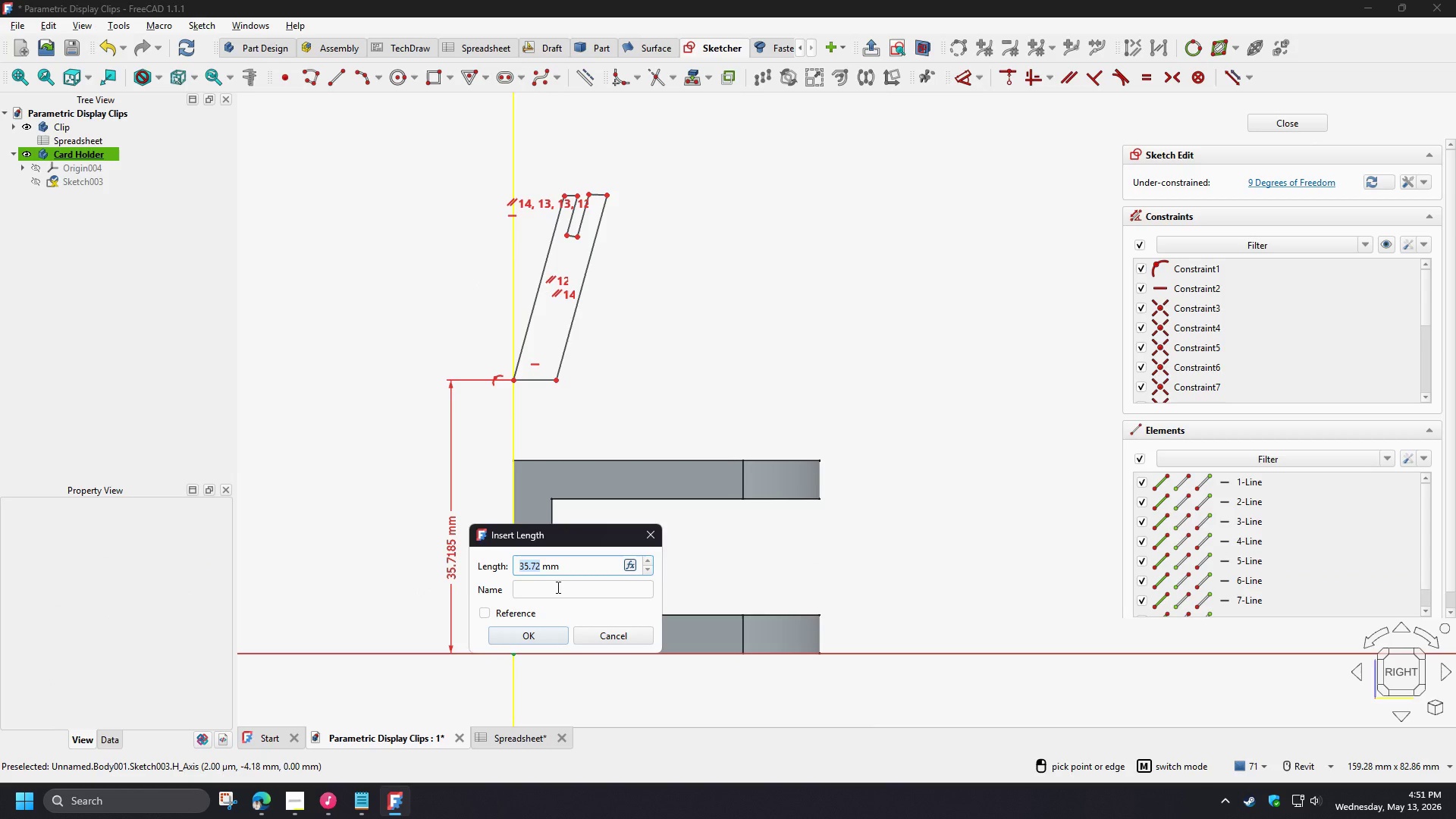 
type(si)
 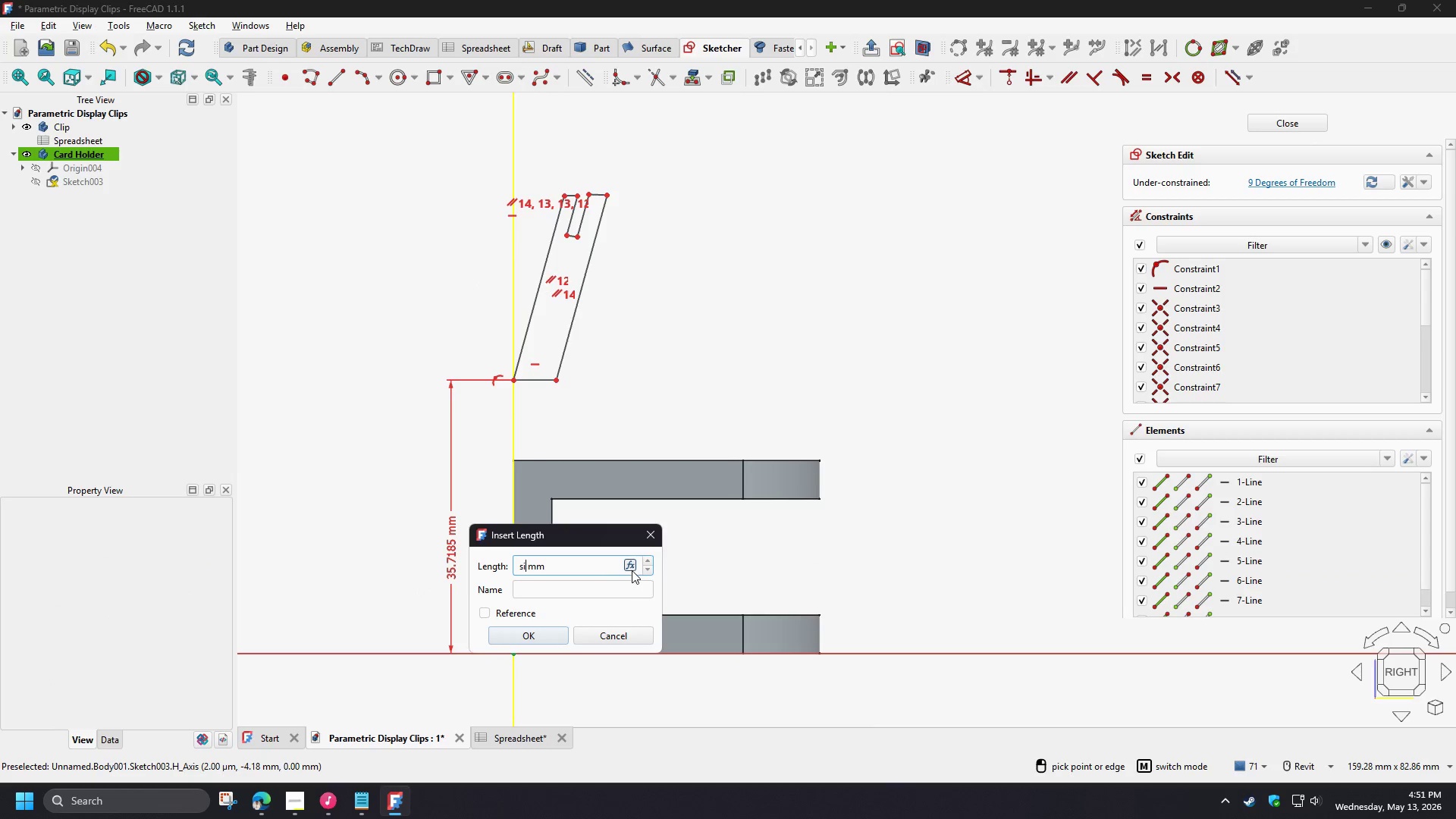 
left_click([625, 566])
 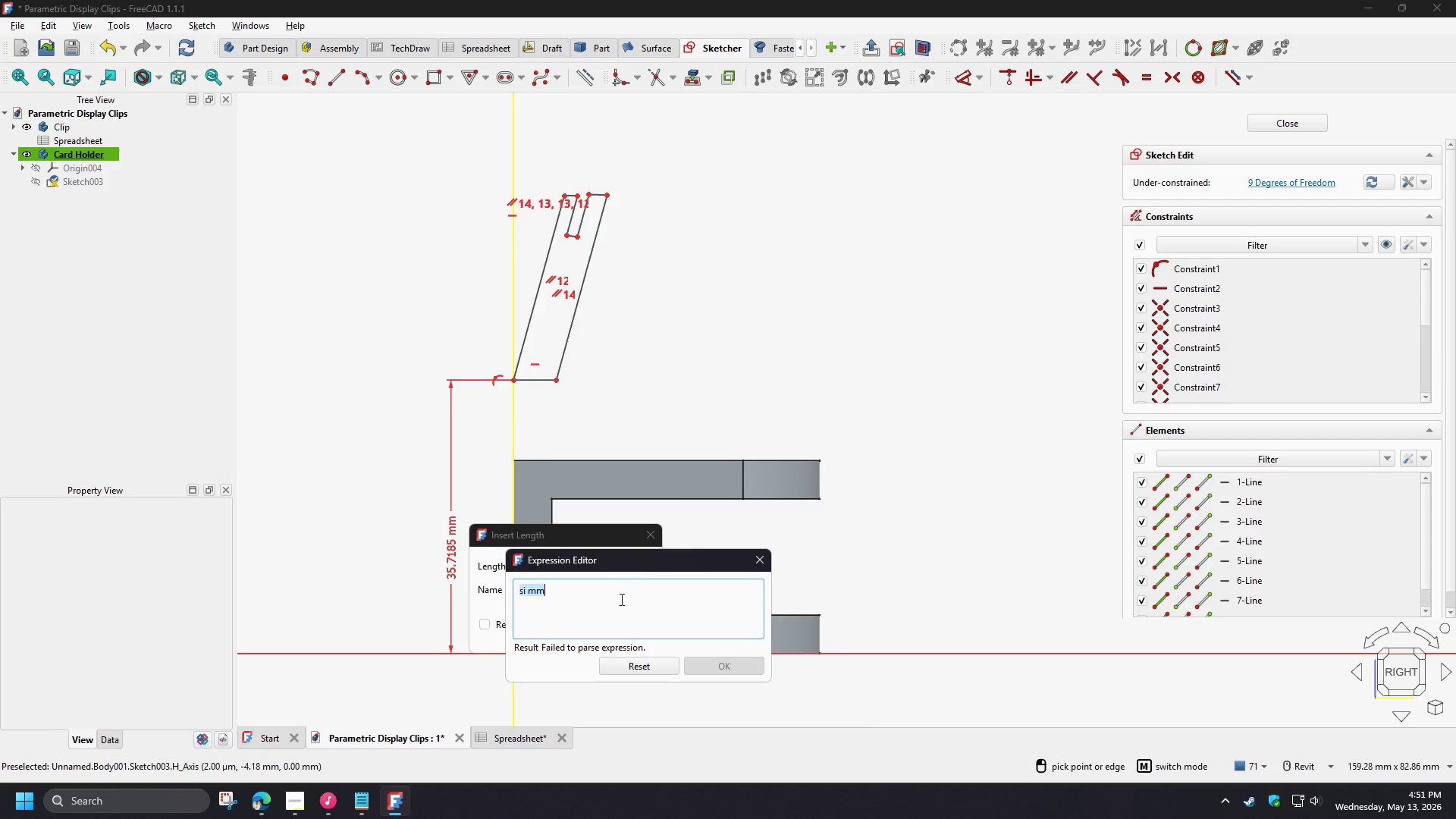 
type(sid)
 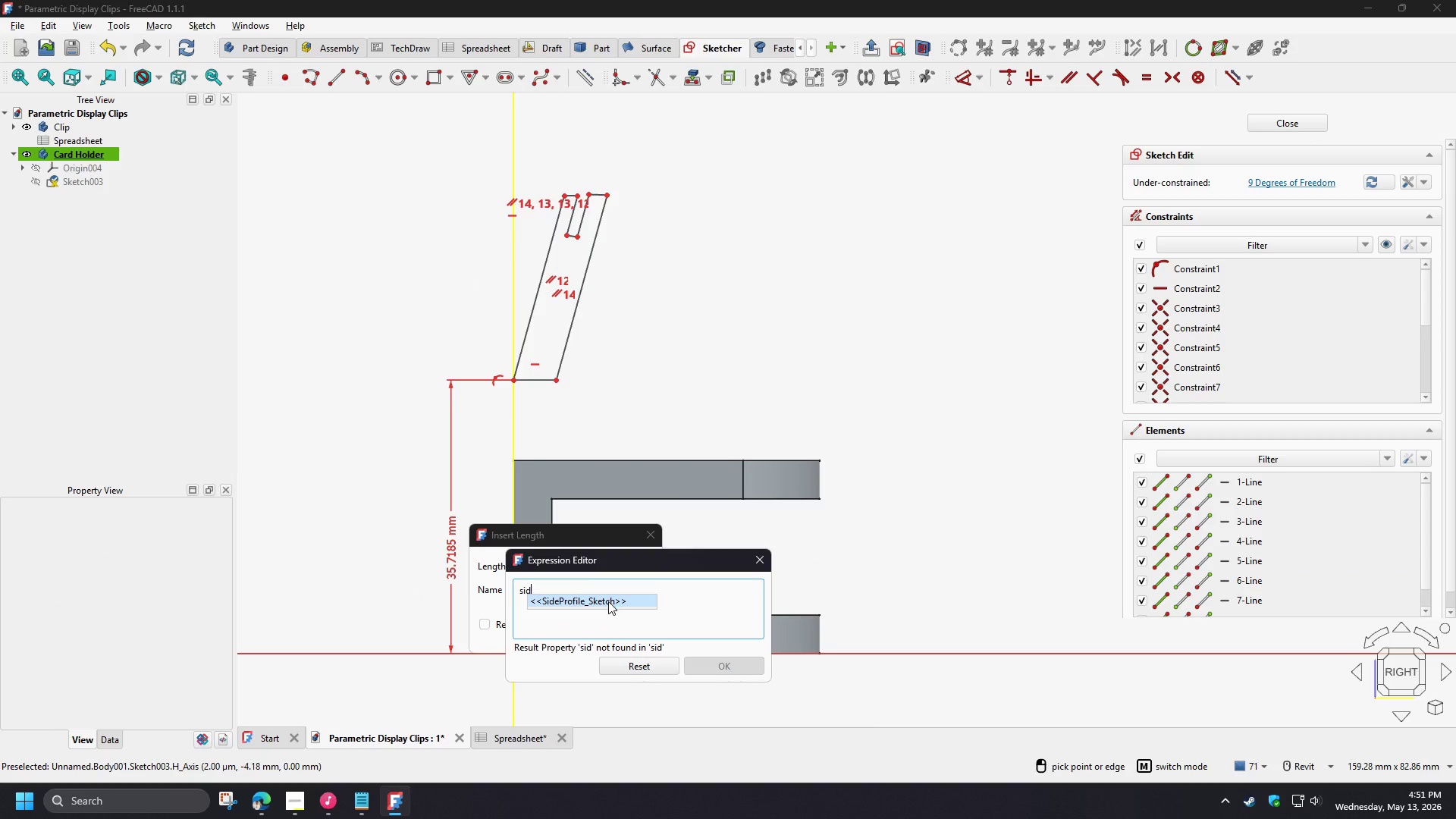 
left_click([609, 602])
 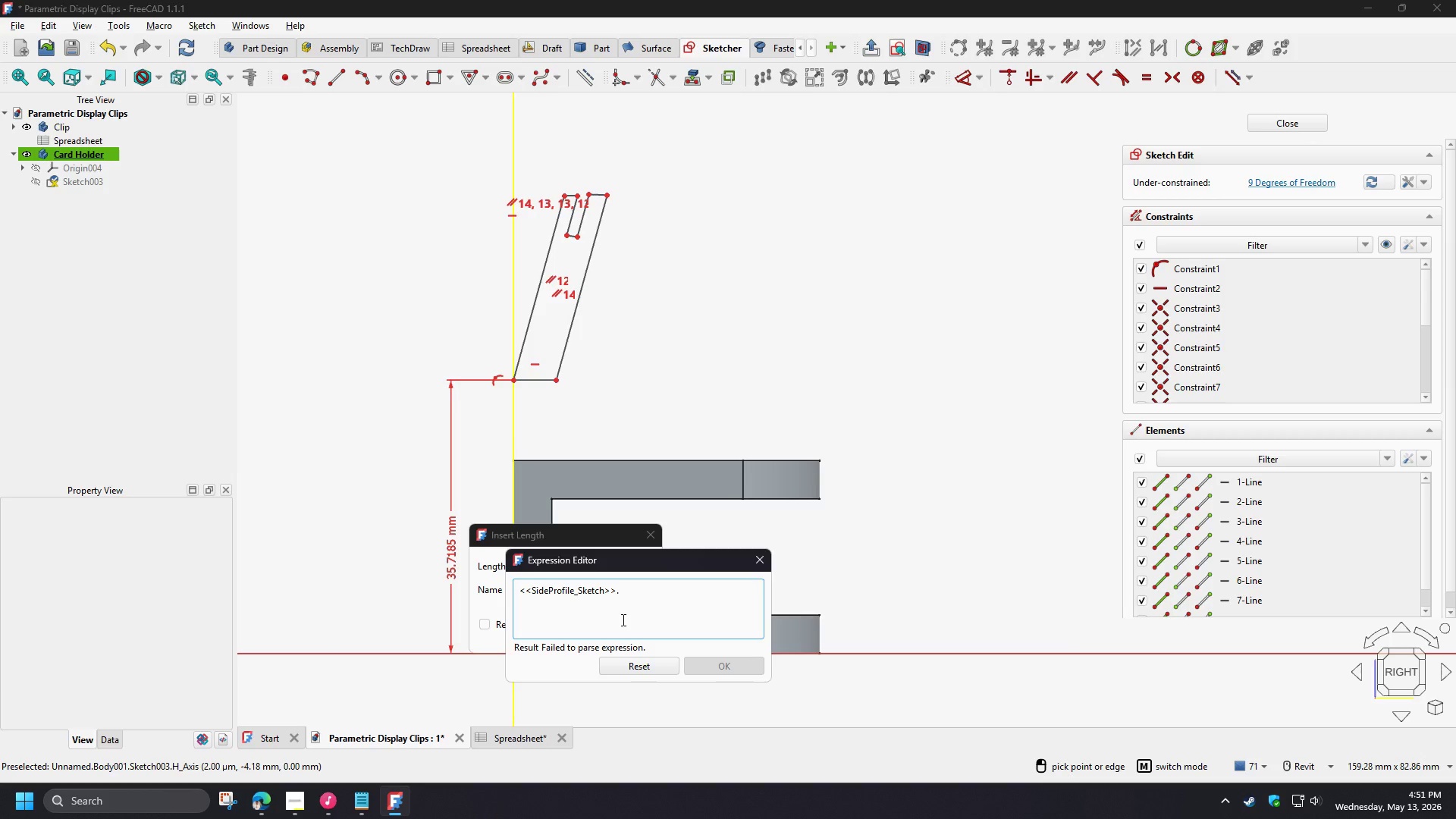 
key(C)
 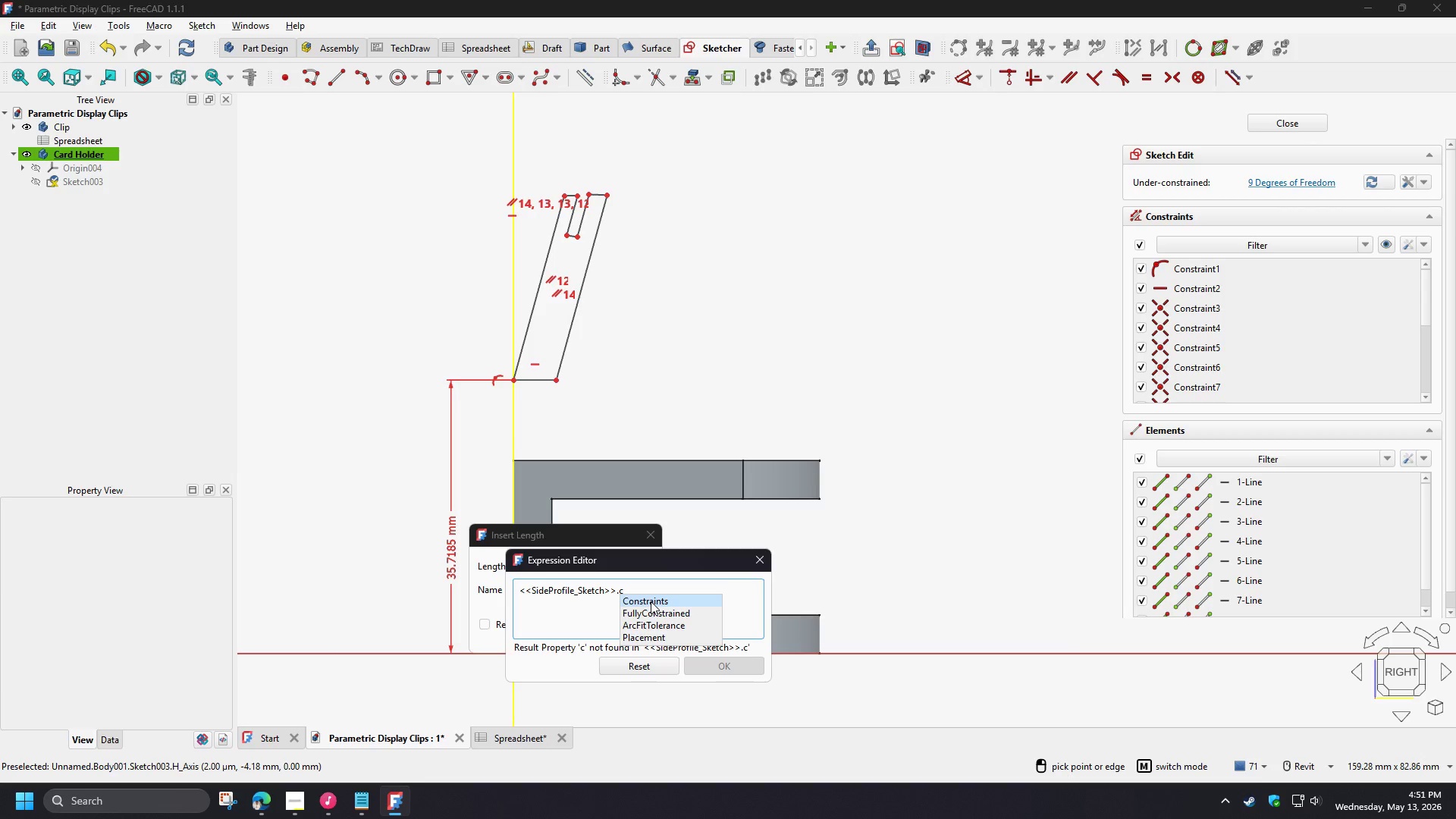 
left_click([651, 599])
 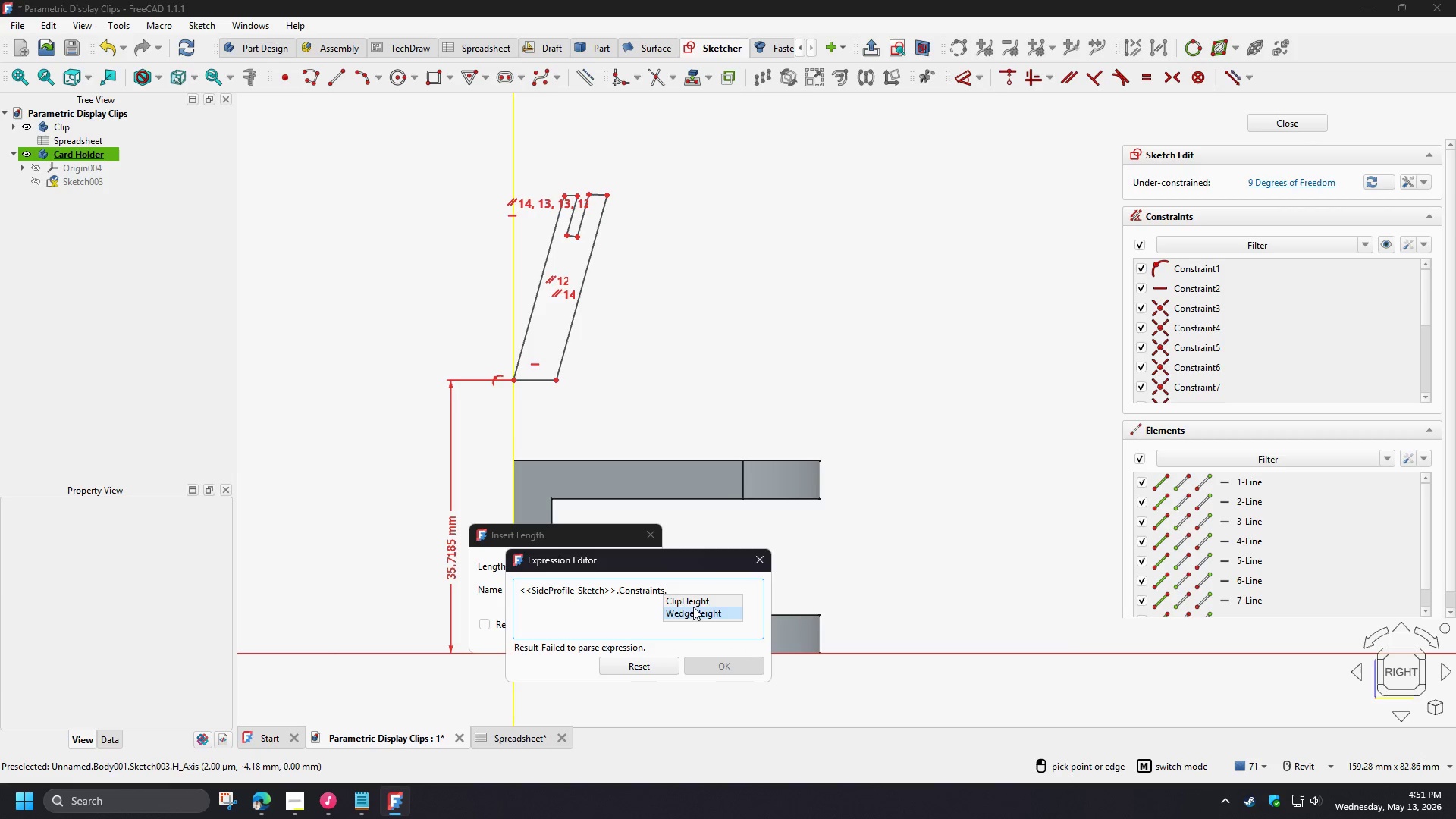 
left_click([692, 601])
 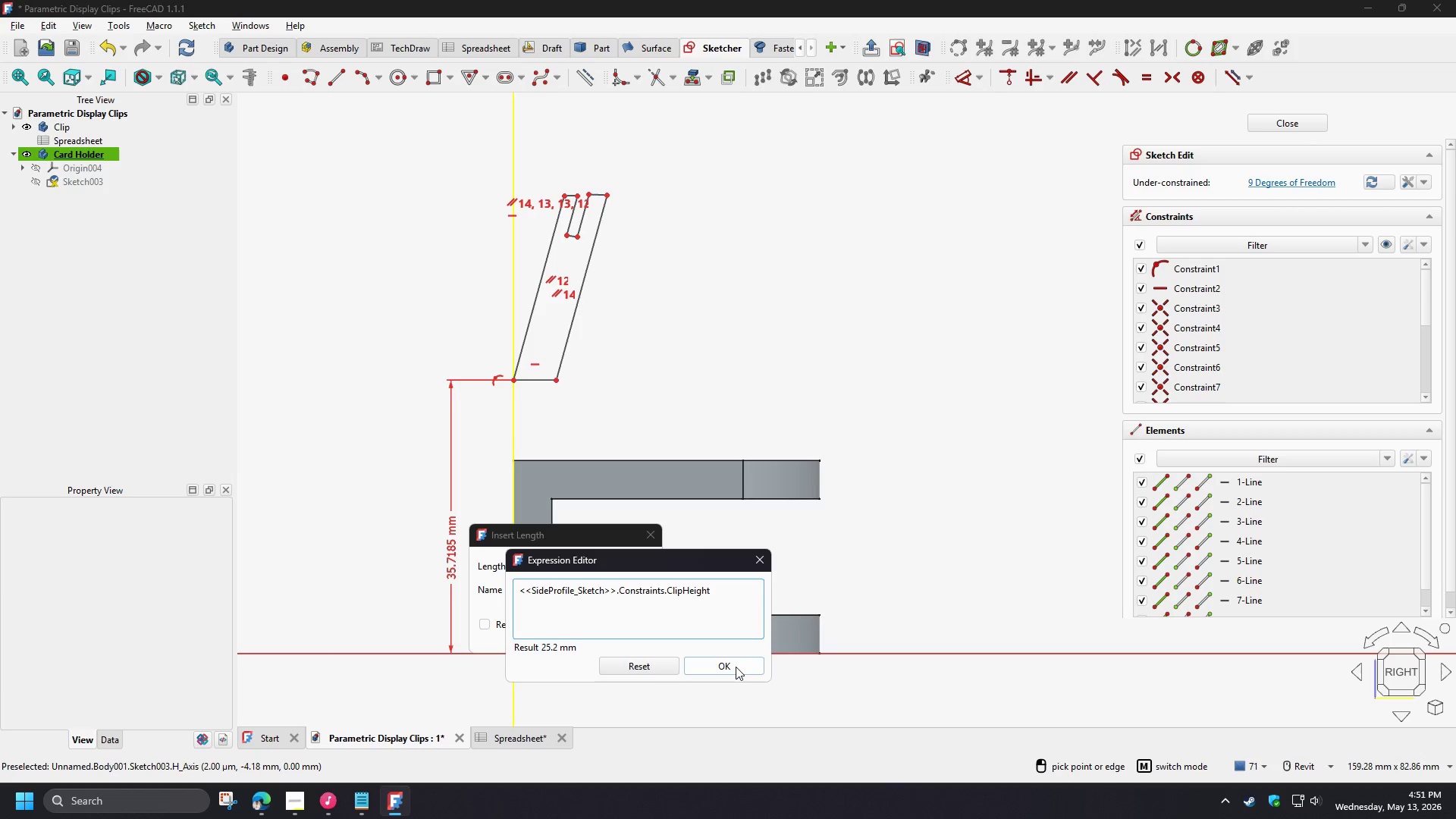 
left_click([736, 667])
 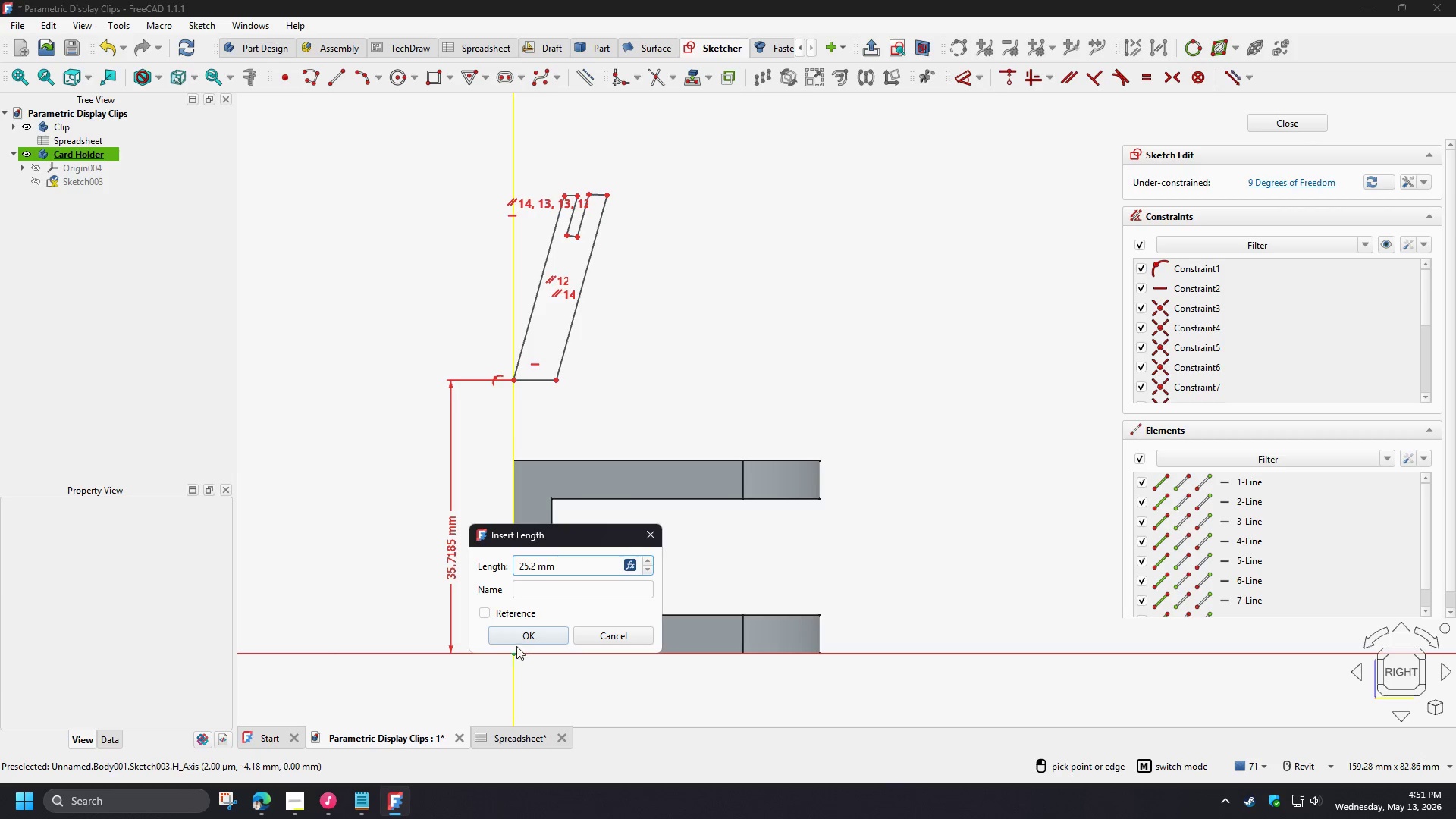 
left_click([516, 636])
 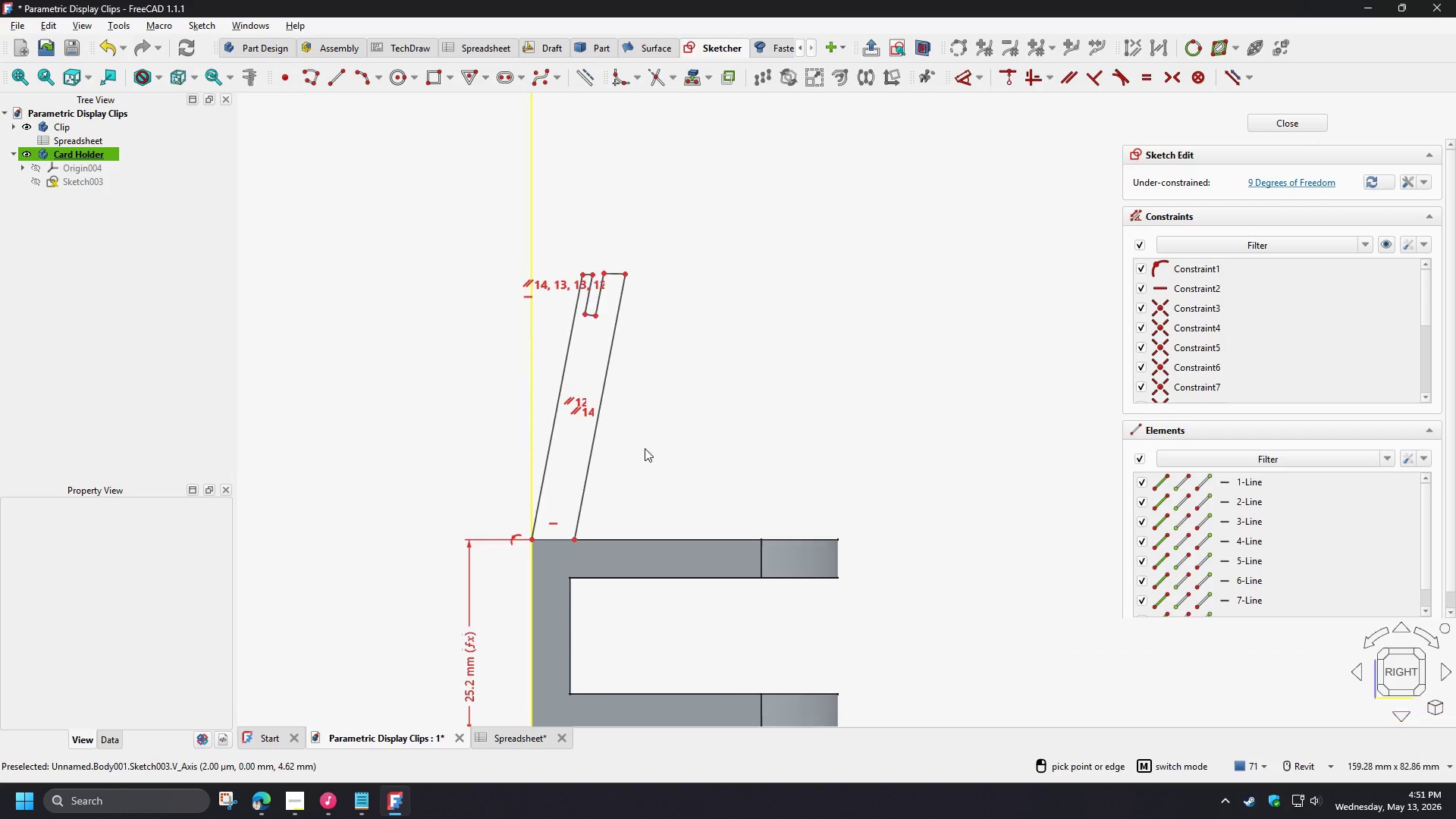 
right_click([653, 359])
 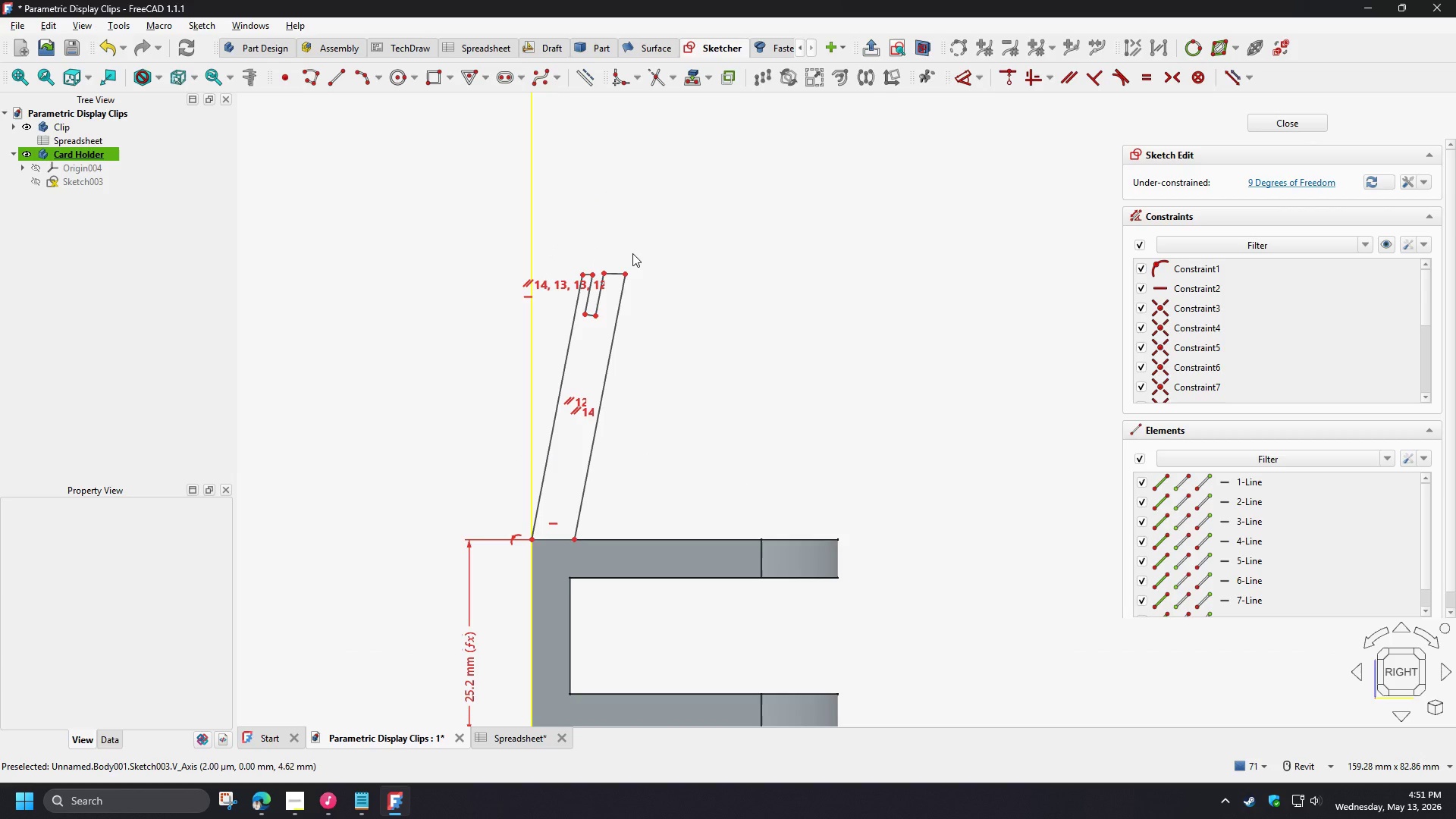 
scroll: coordinate [549, 284], scroll_direction: up, amount: 8.0
 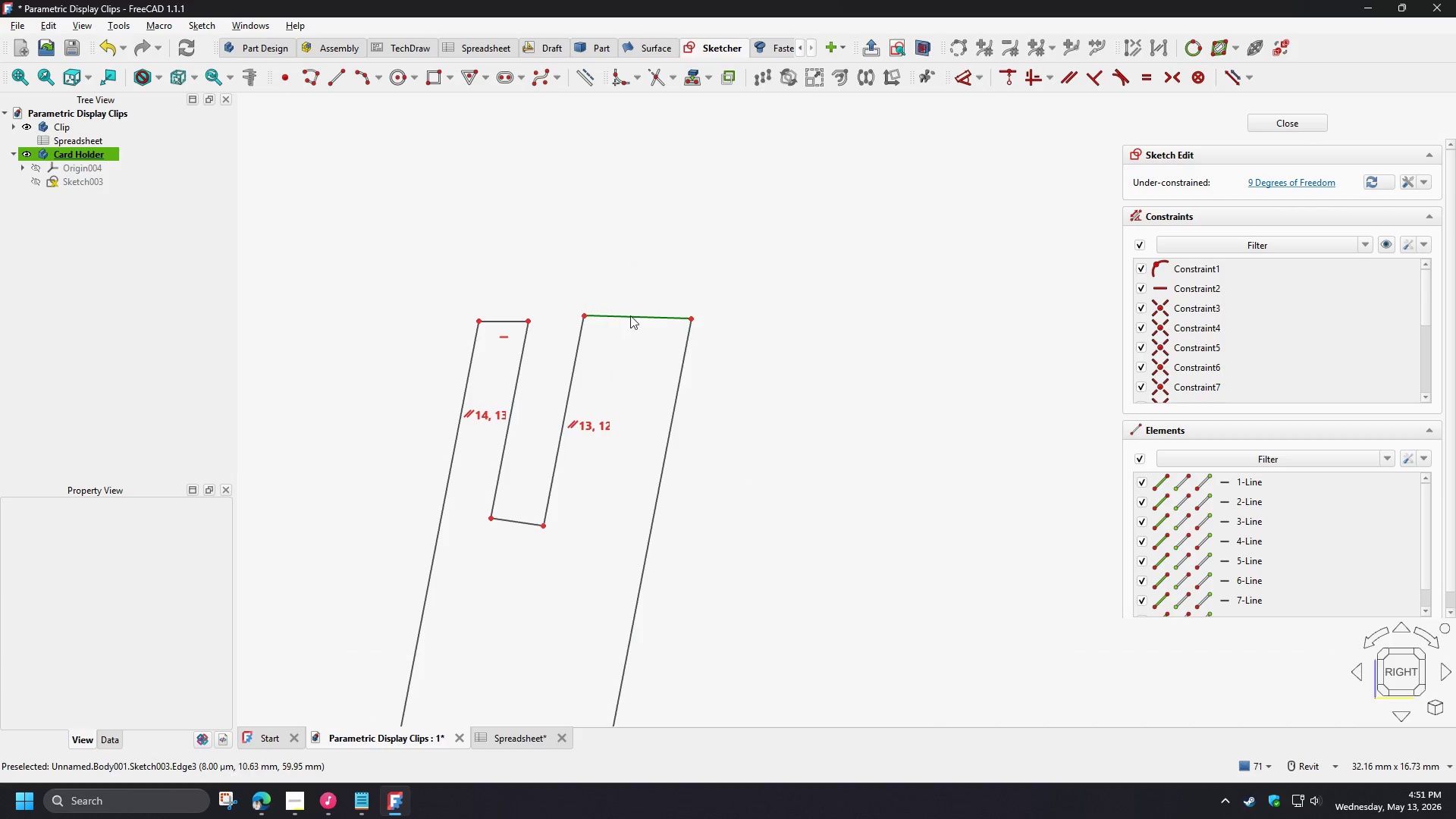 
left_click([630, 315])
 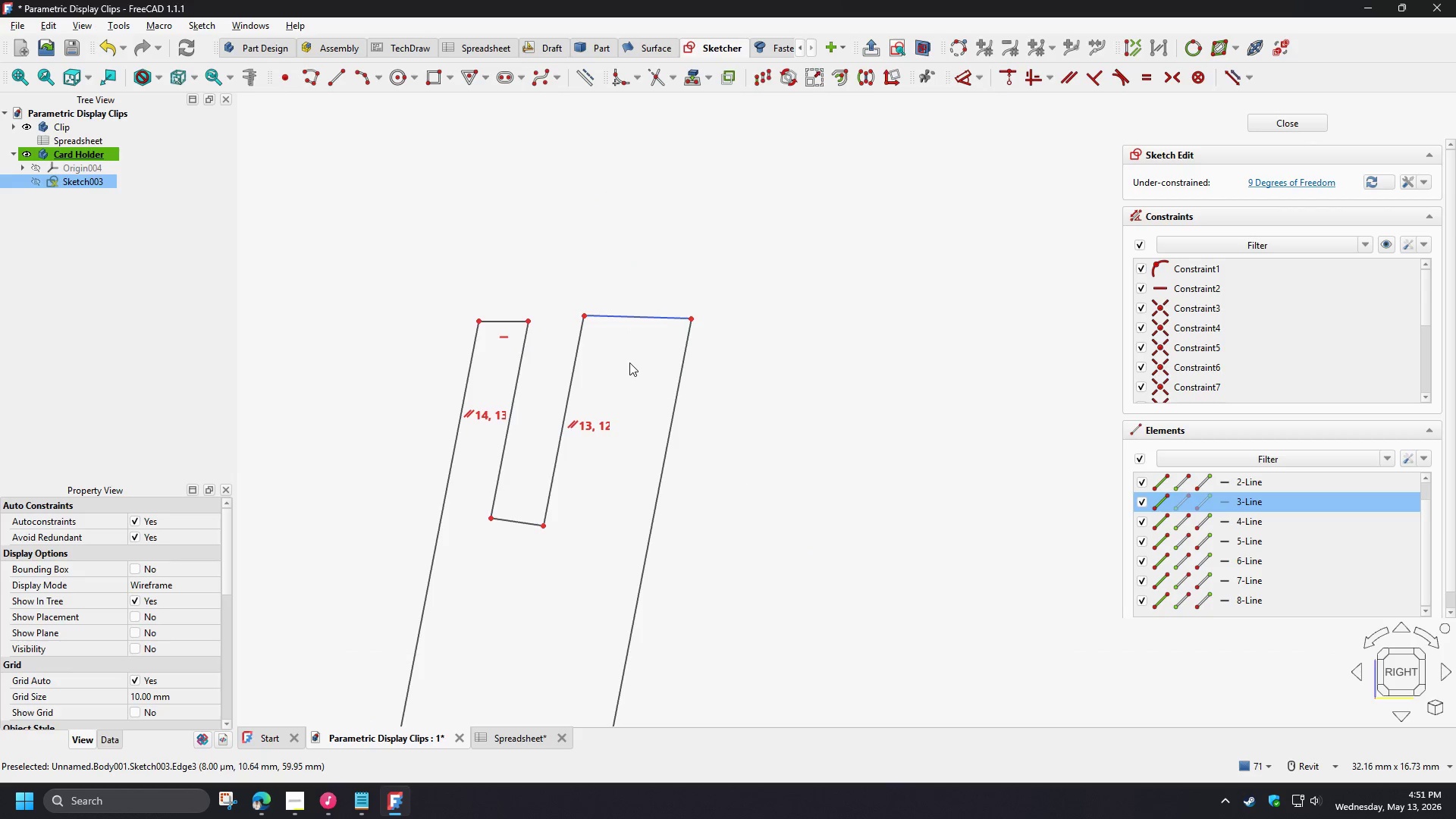 
key(H)
 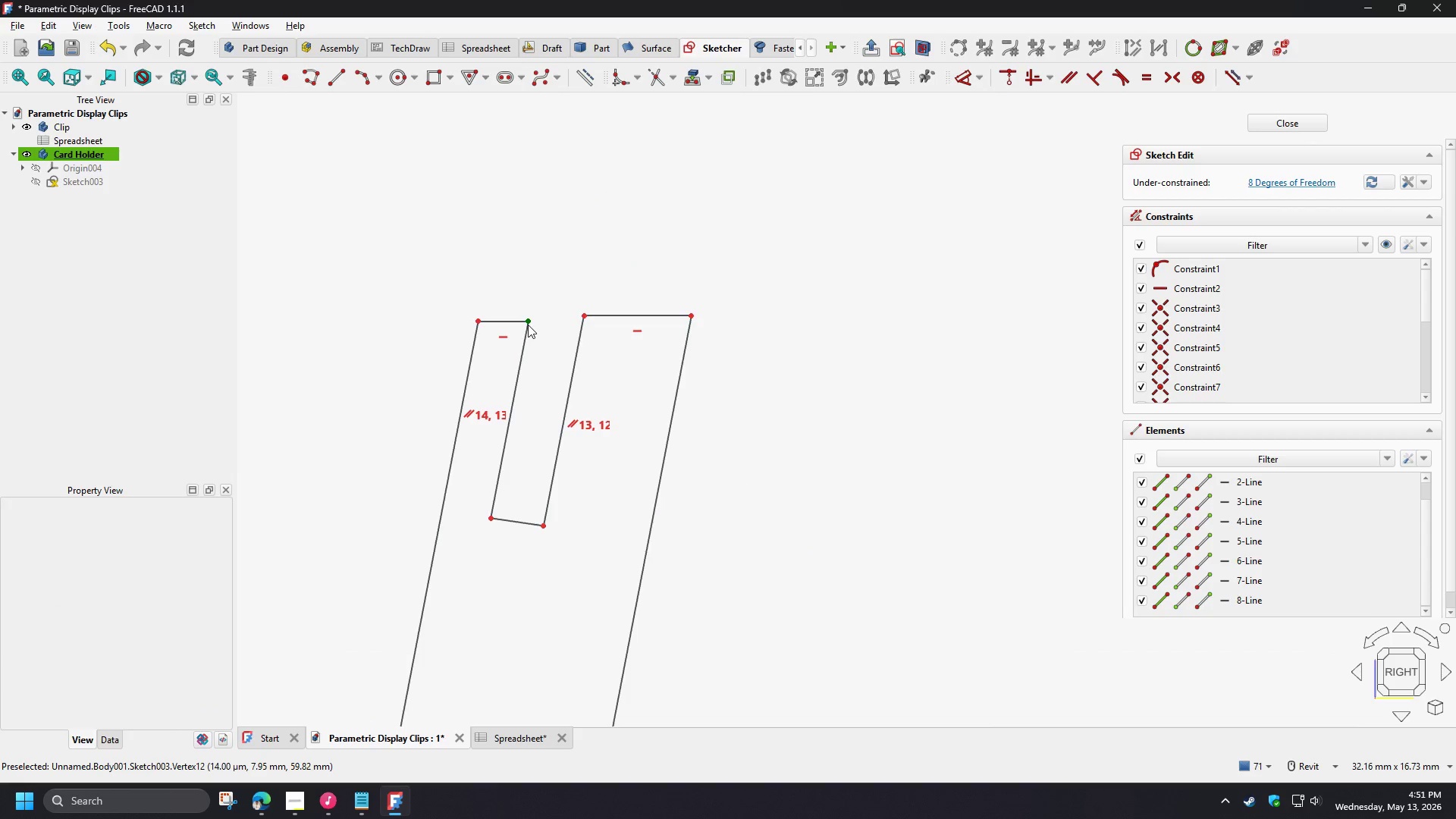 
left_click([527, 322])
 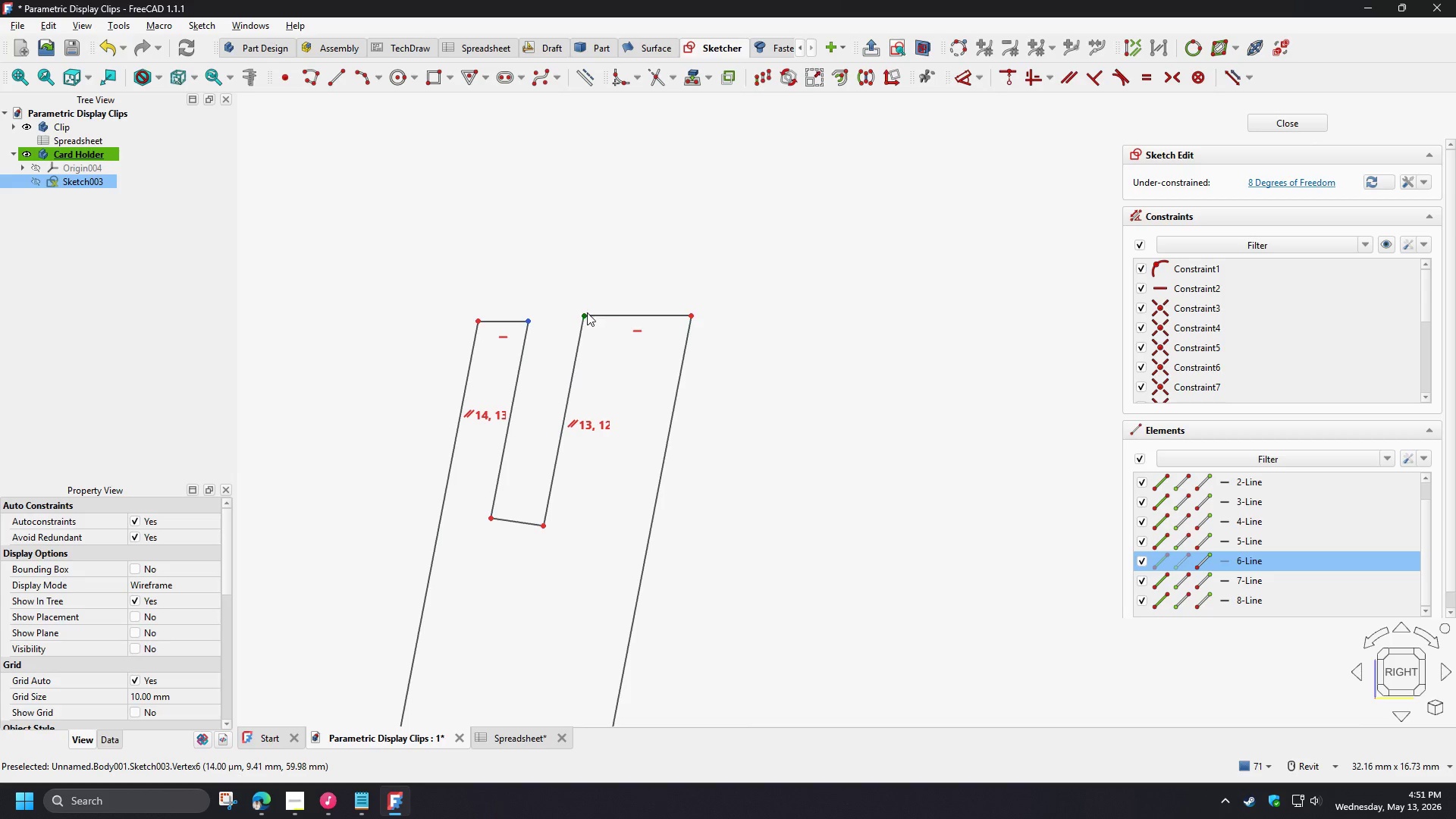 
left_click([584, 313])
 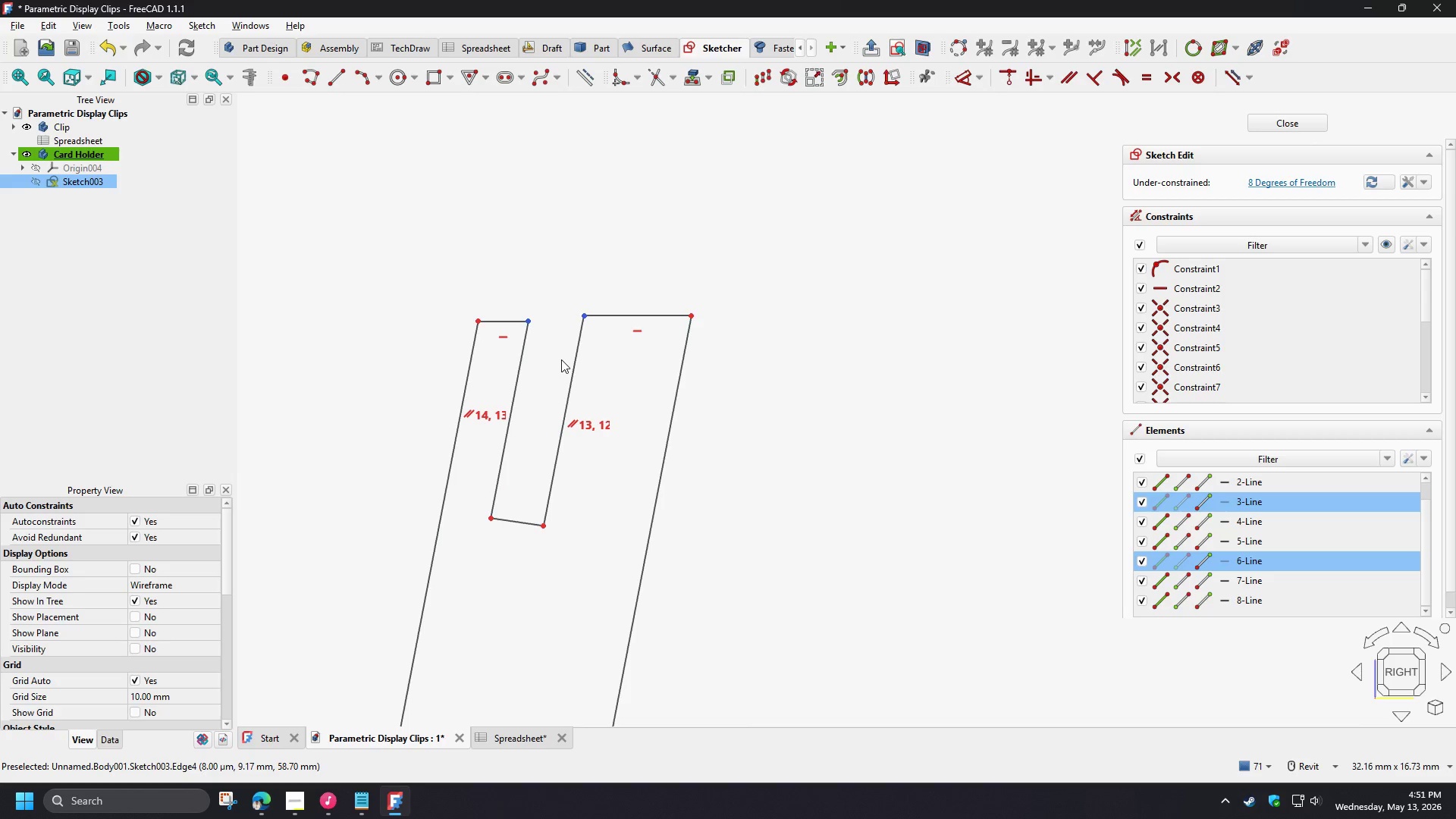 
key(H)
 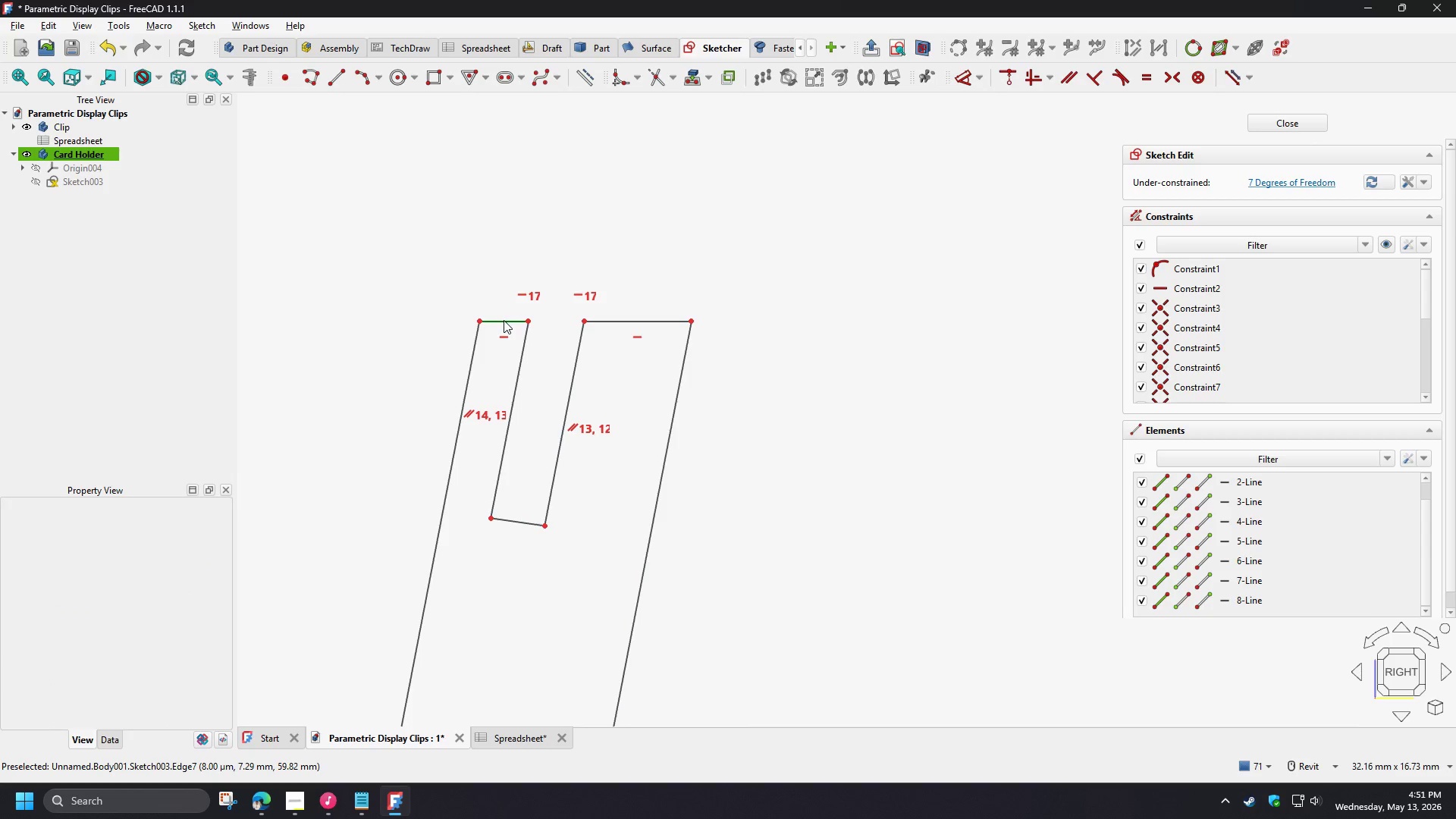 
left_click([504, 320])
 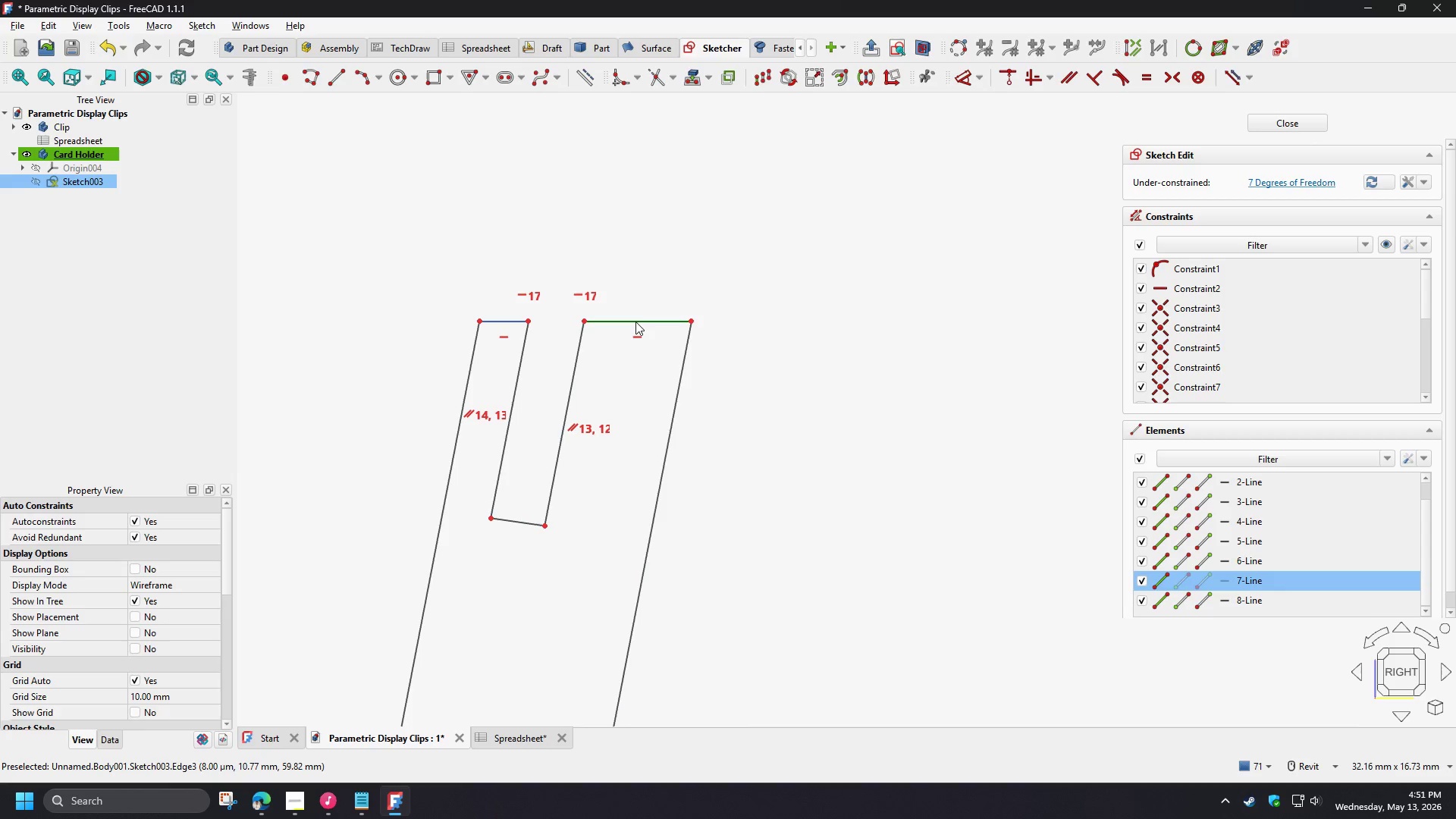 
left_click([635, 322])
 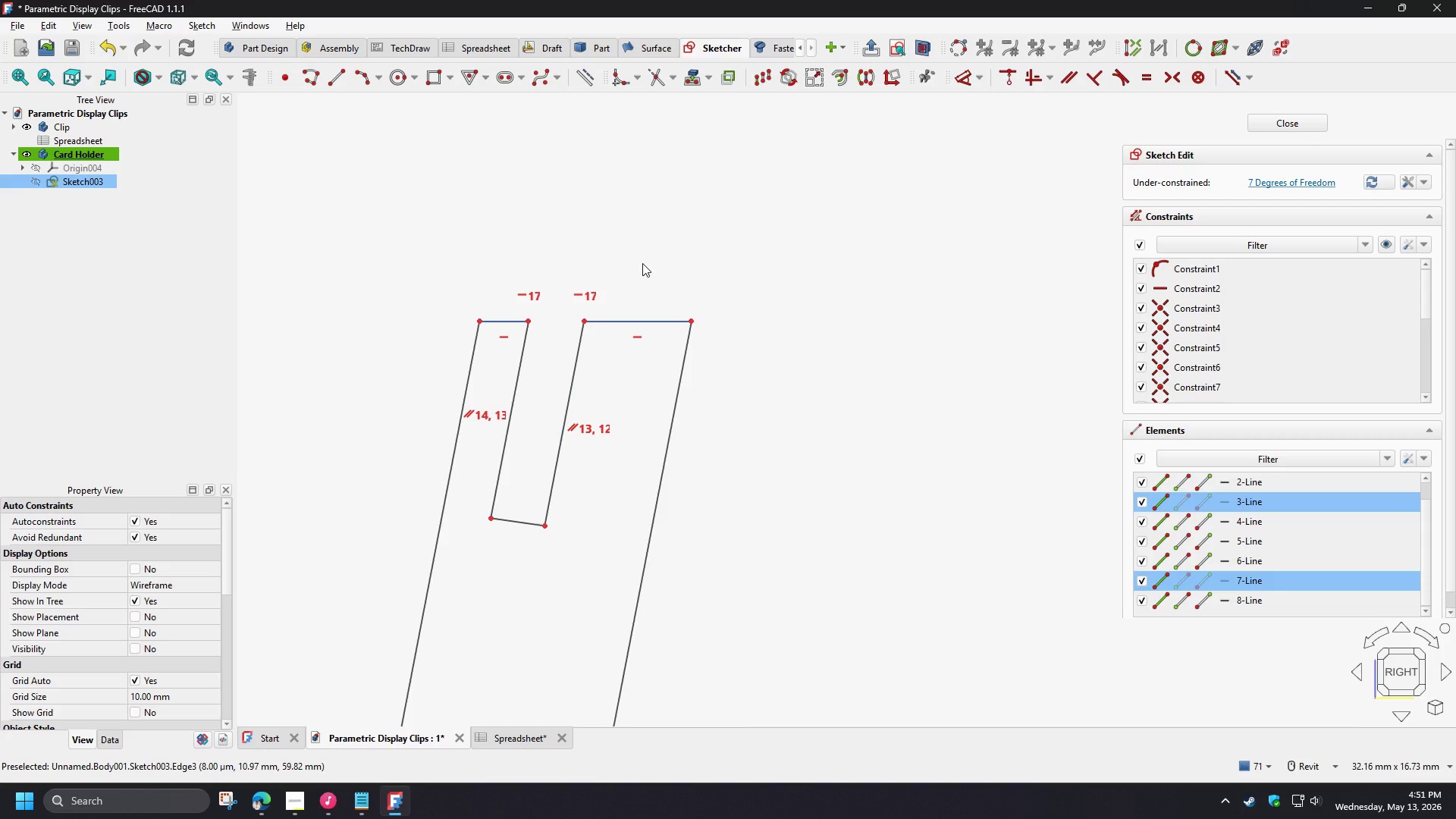 
key(E)
 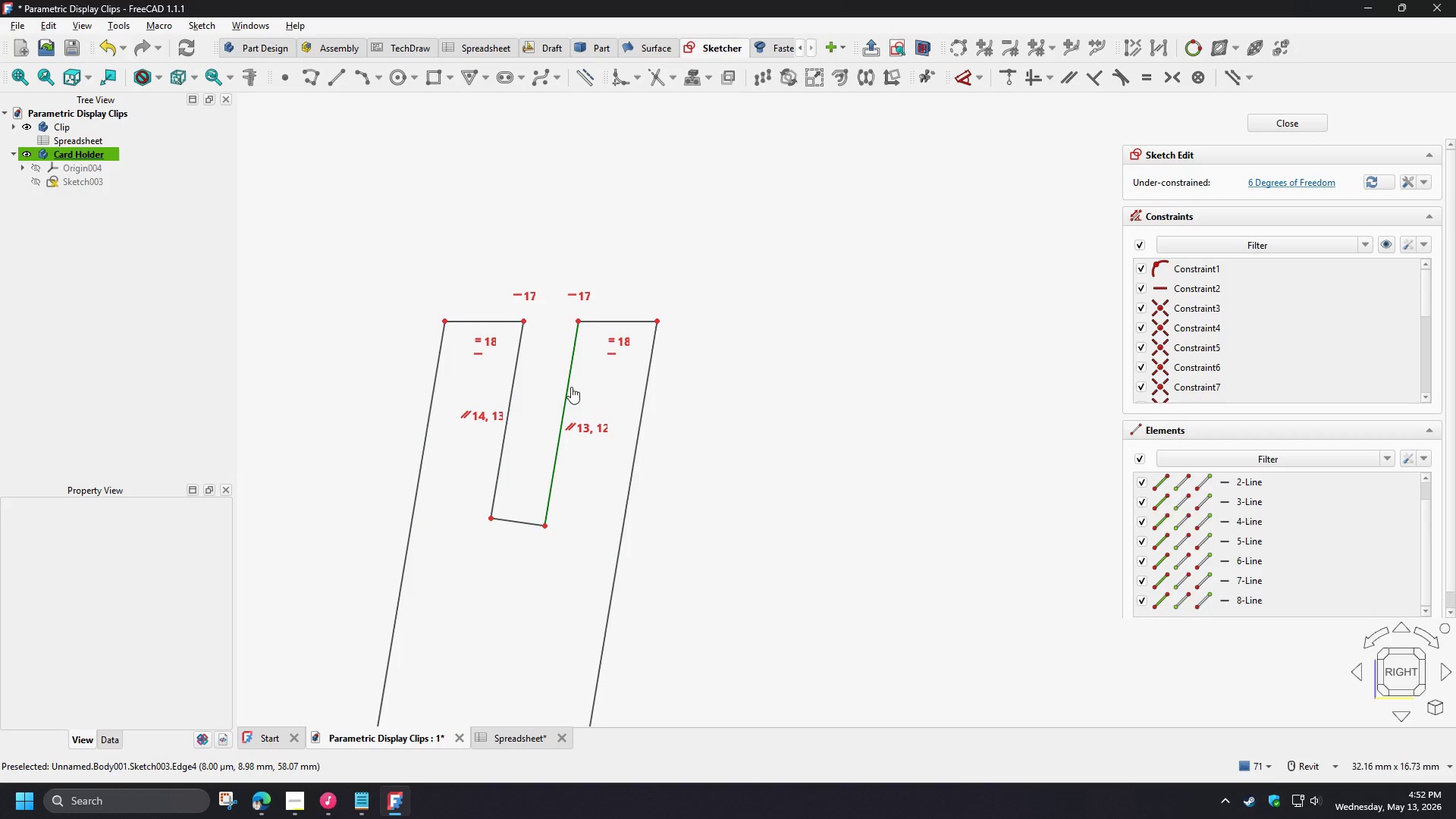 
left_click([645, 385])
 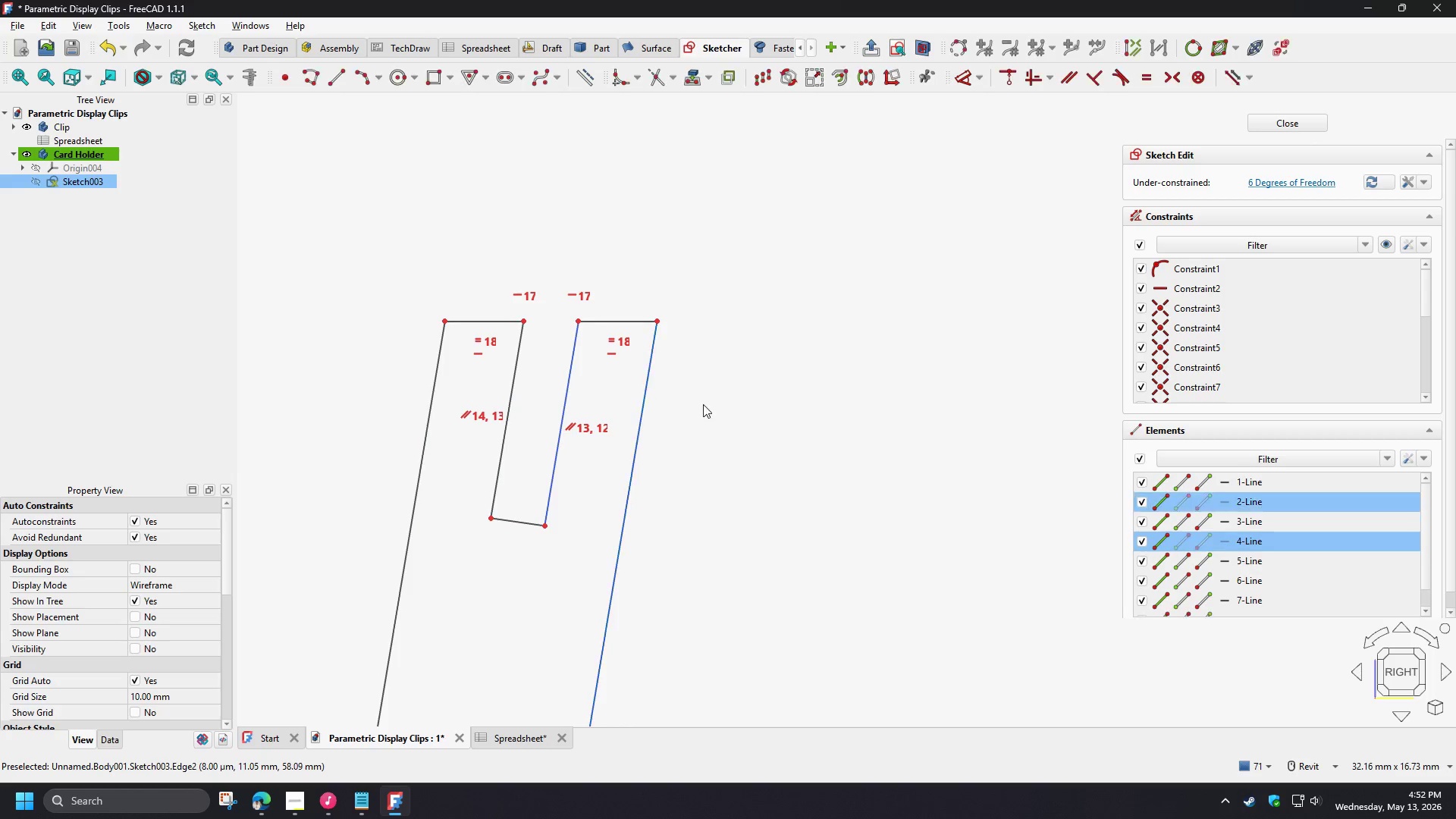 
key(D)
 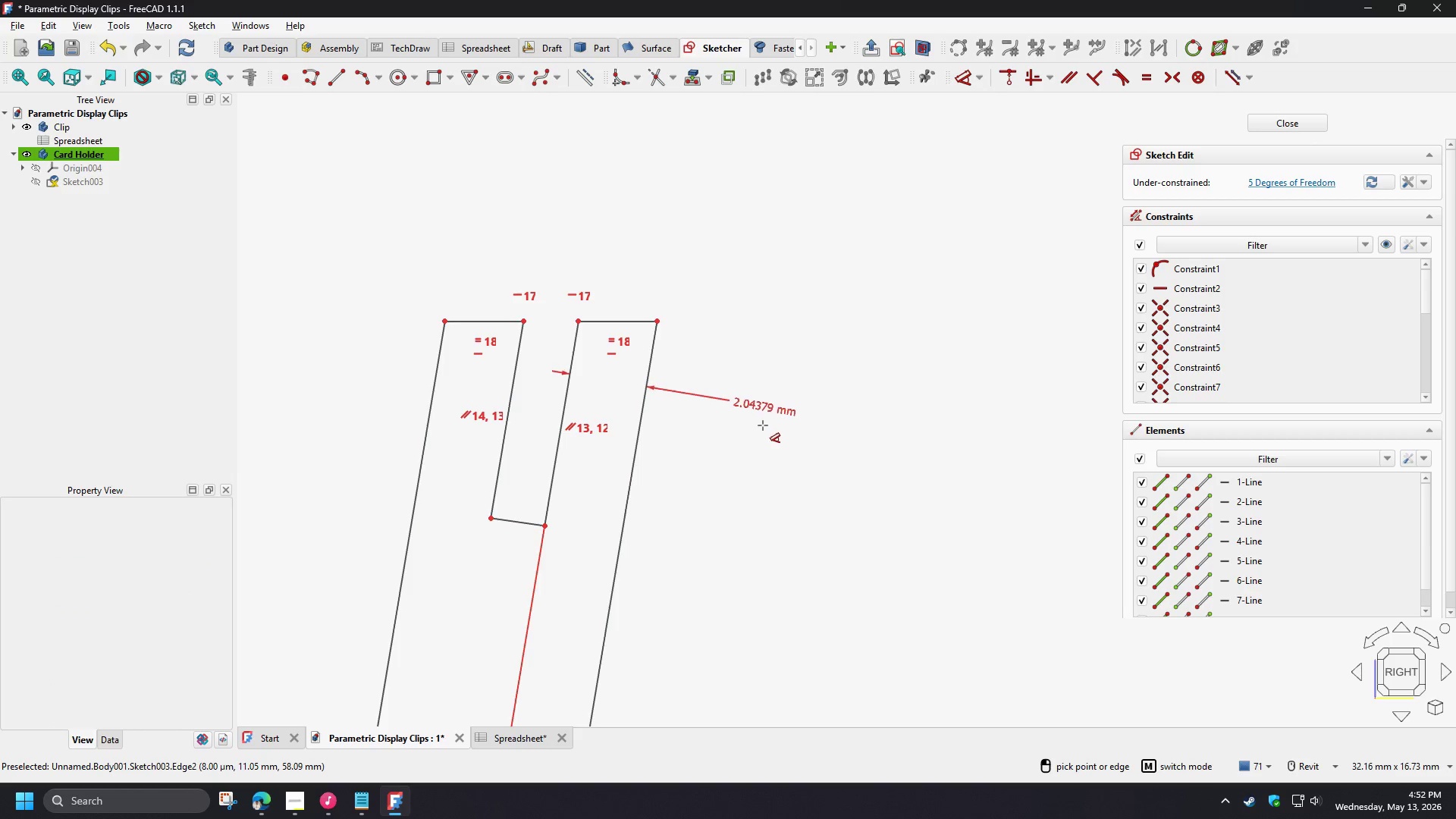 
left_click([763, 425])
 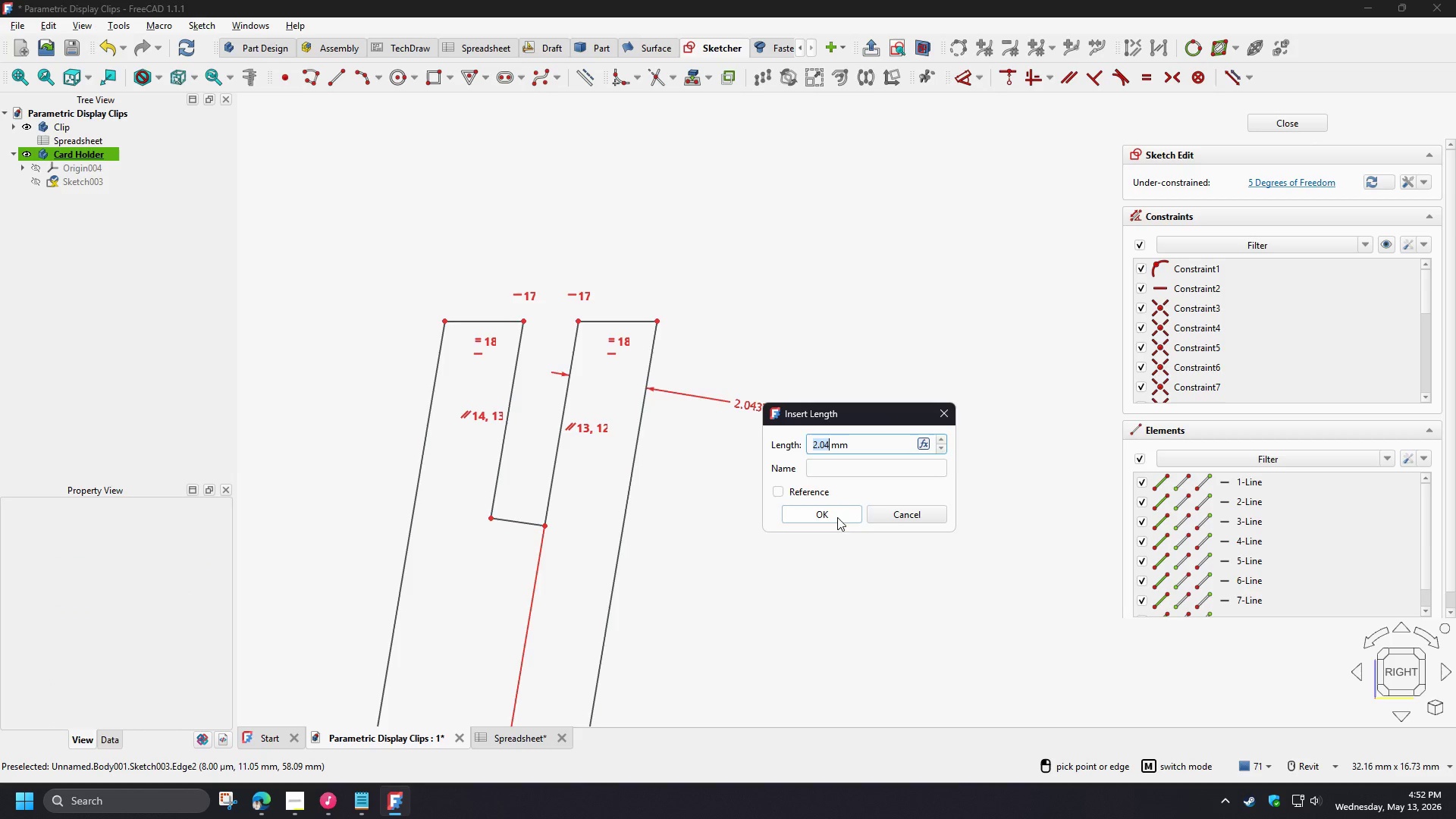 
left_click([899, 510])
 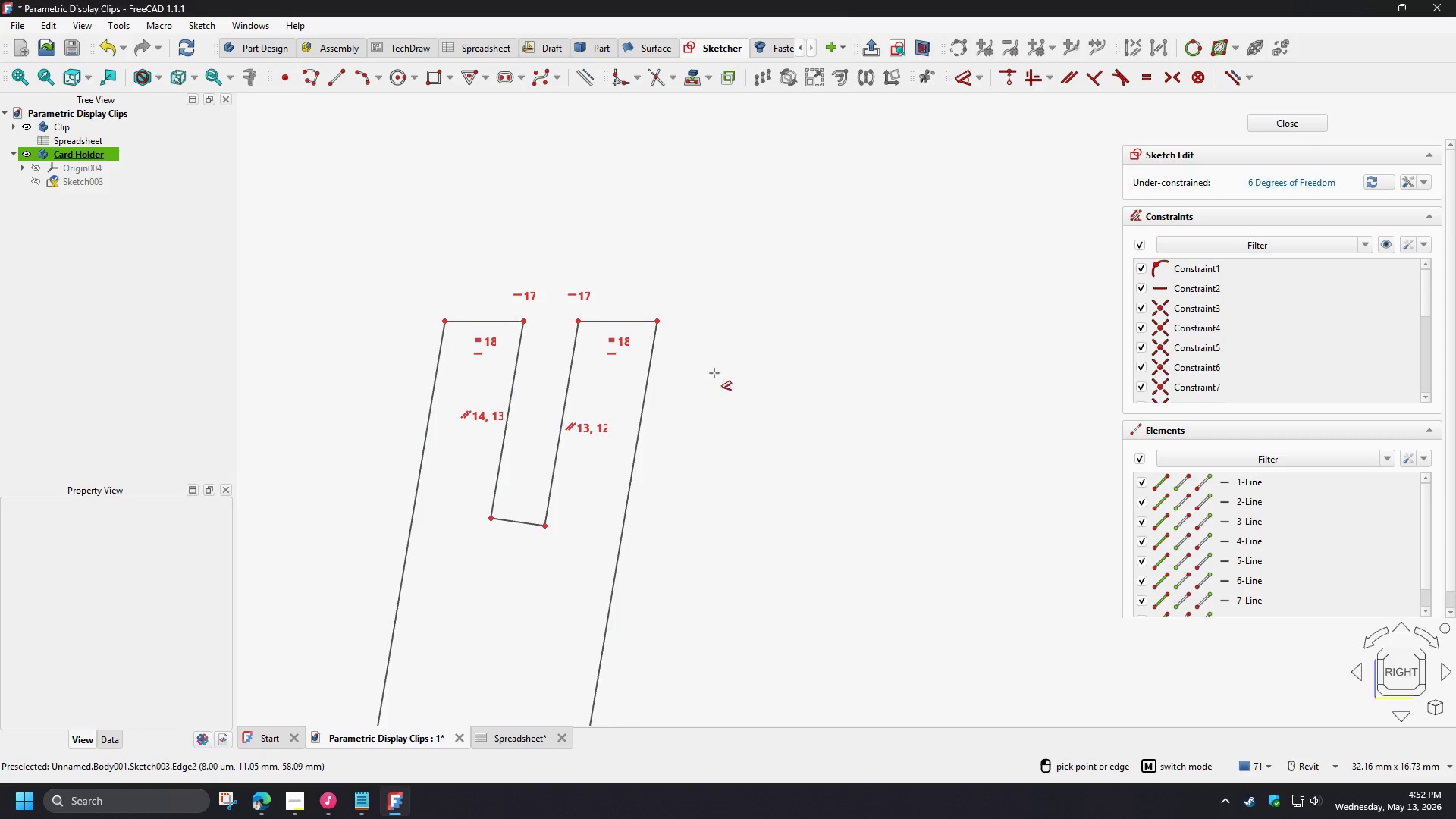 
scroll: coordinate [714, 347], scroll_direction: down, amount: 4.0
 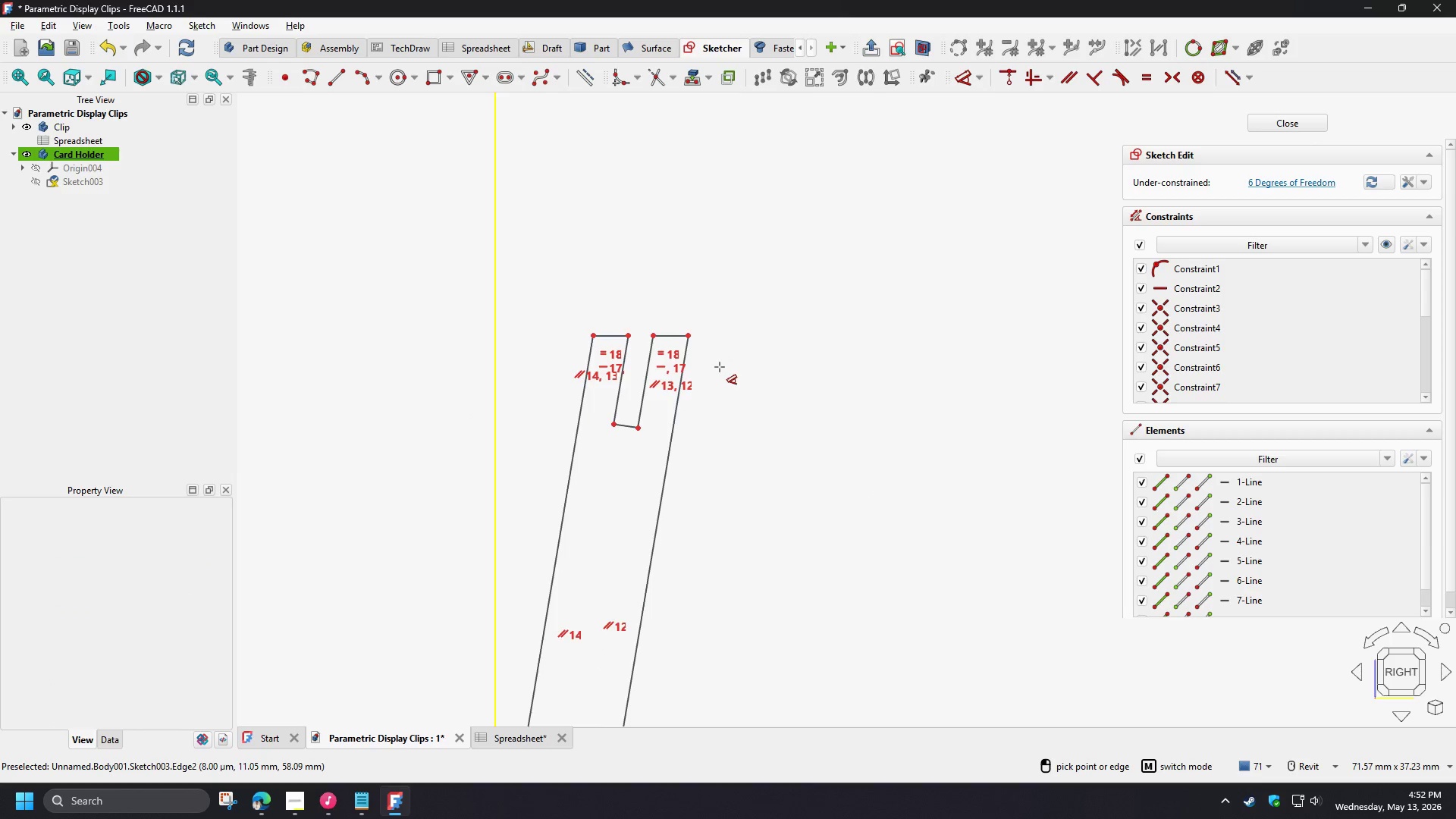 
right_click([561, 431])
 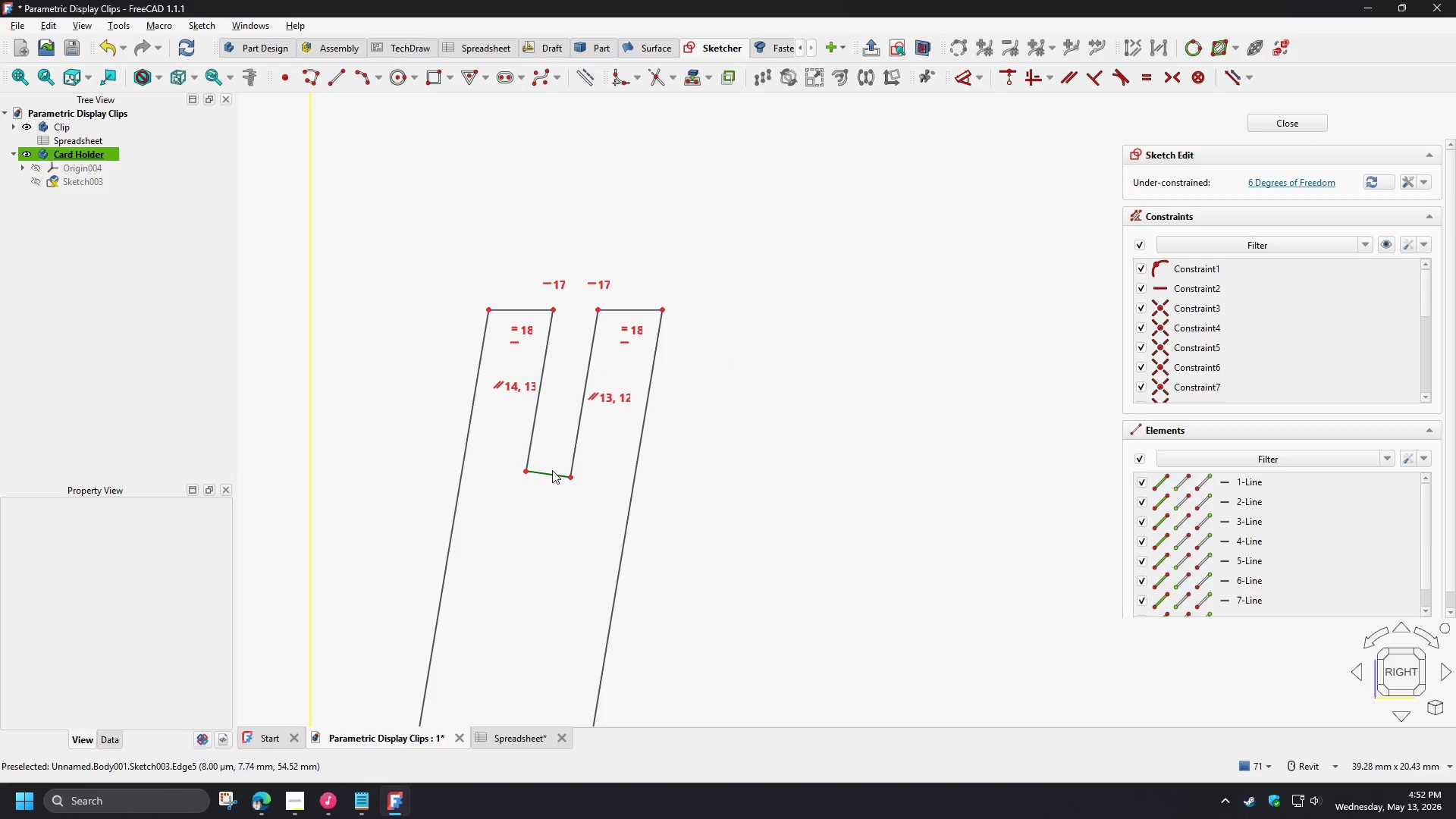 
scroll: coordinate [720, 367], scroll_direction: up, amount: 3.0
 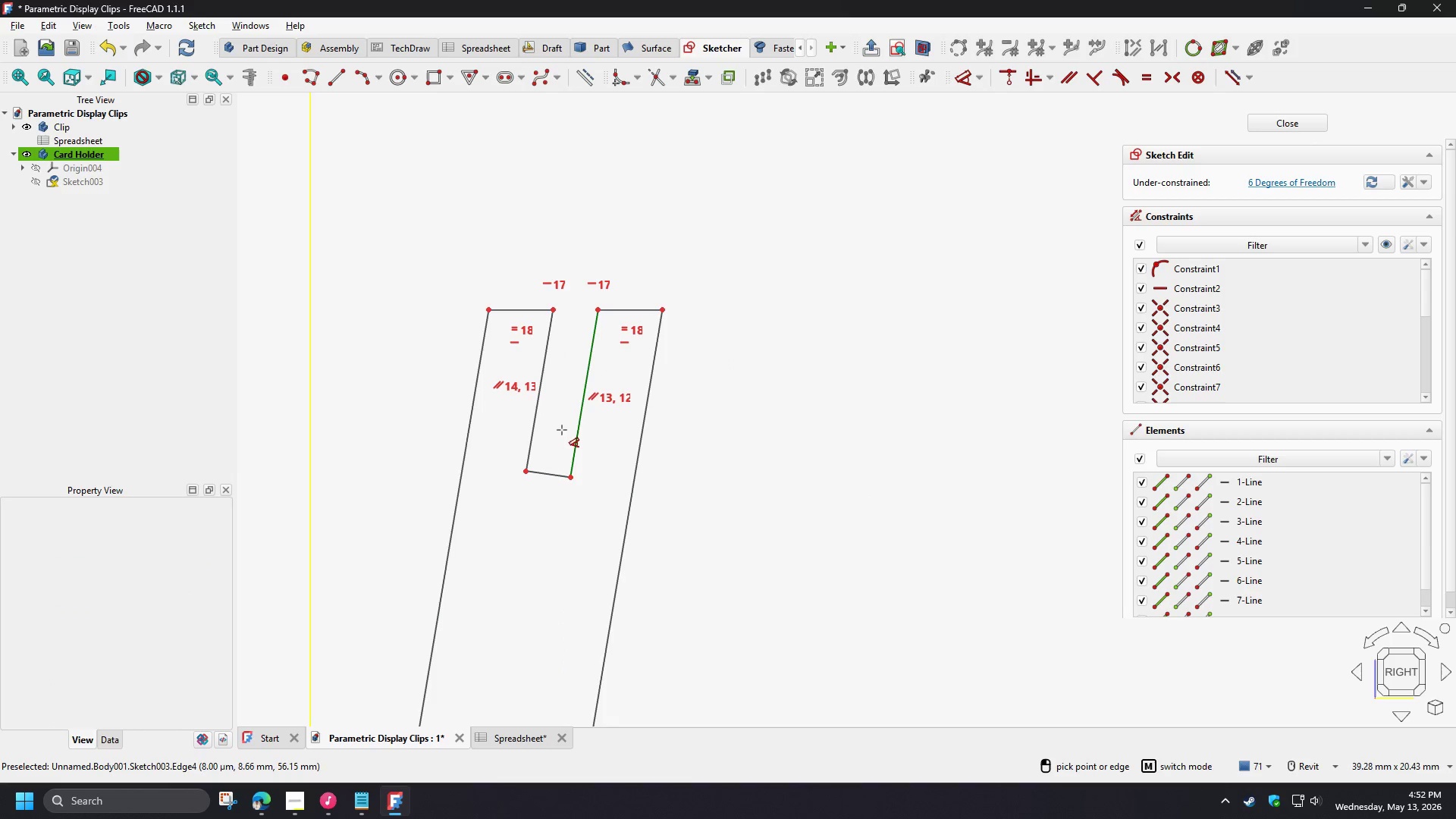 
left_click([552, 474])
 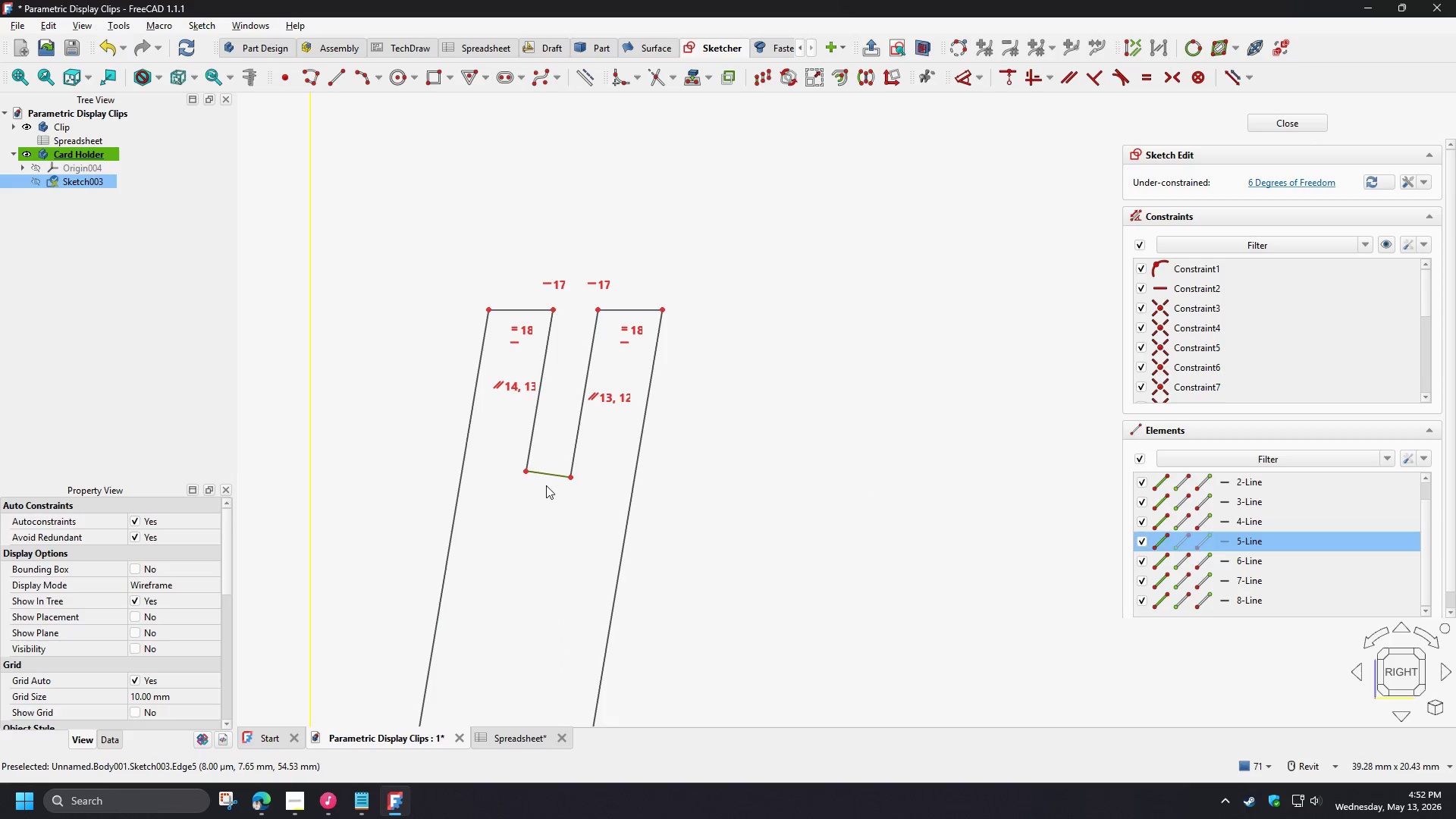 
key(D)
 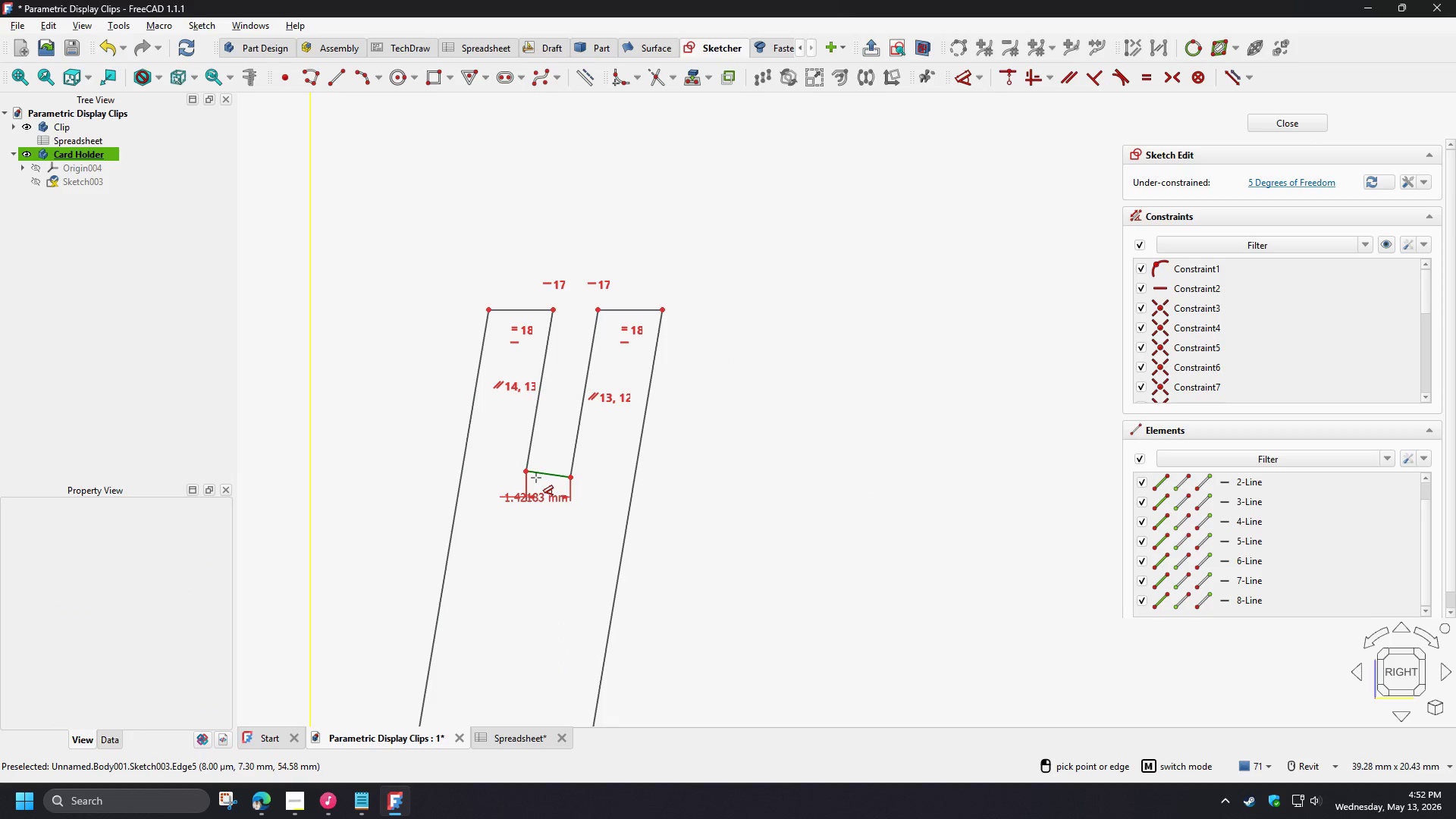 
scroll: coordinate [548, 488], scroll_direction: up, amount: 9.0
 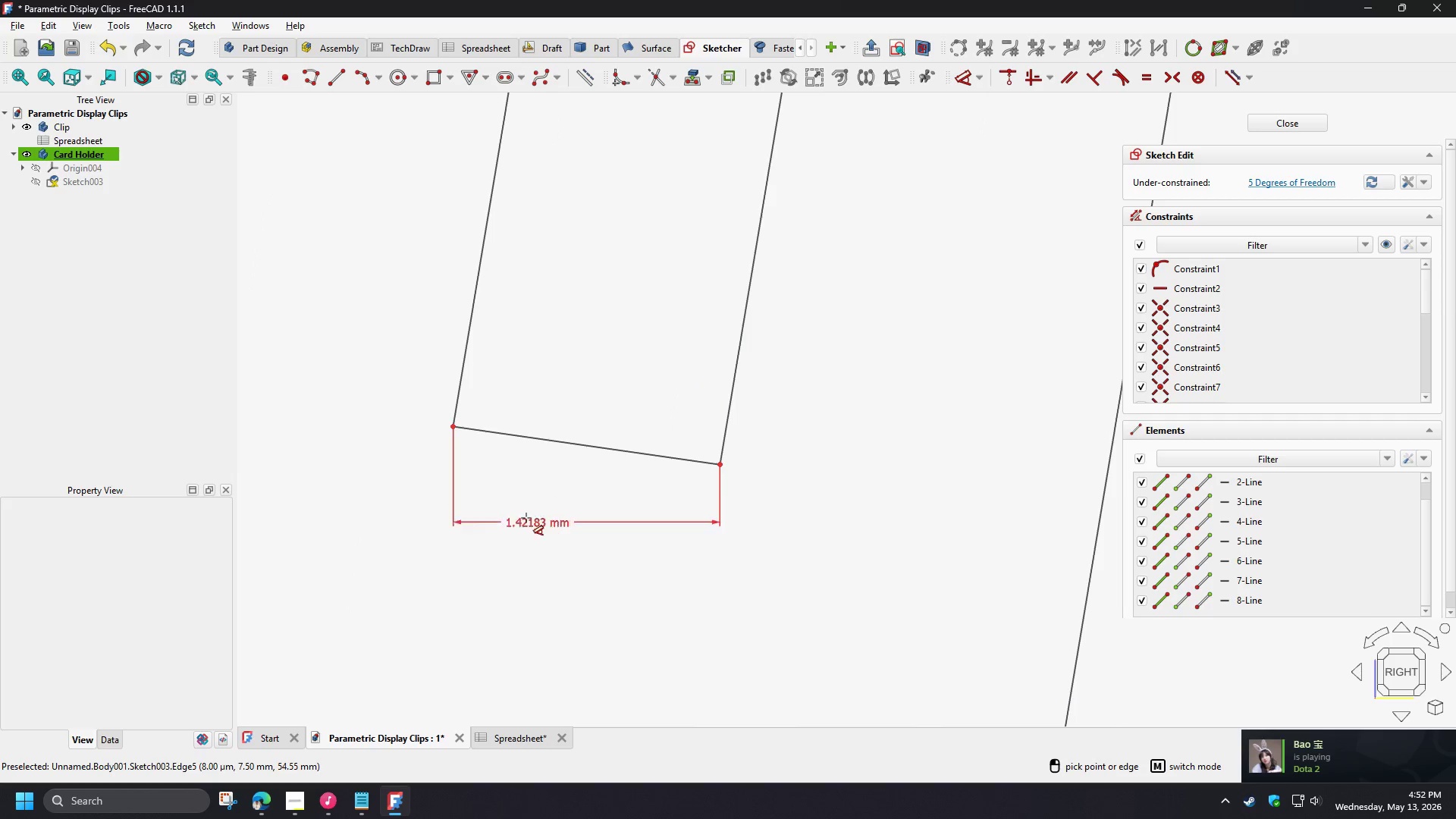 
right_click([537, 476])
 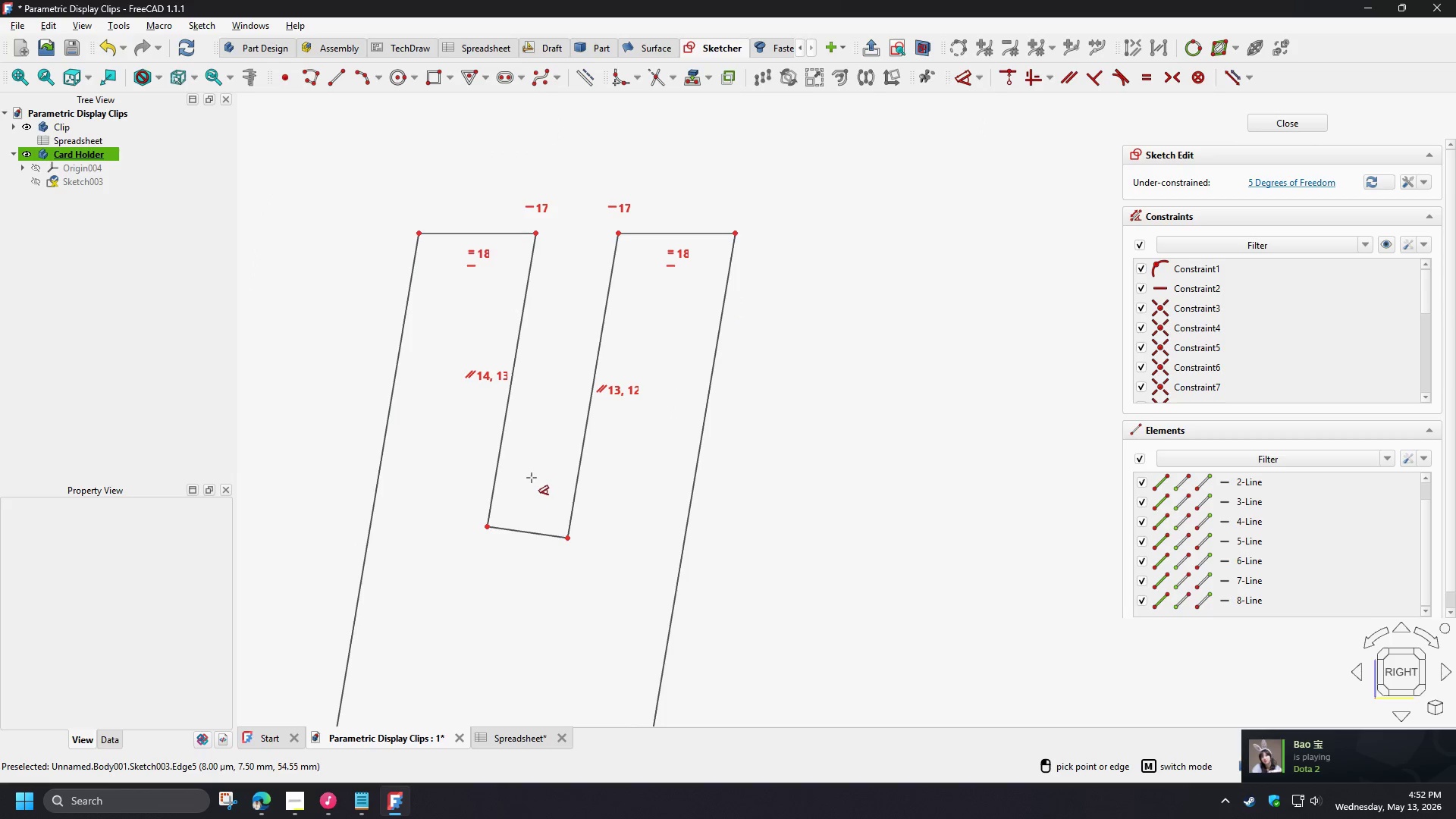 
scroll: coordinate [493, 592], scroll_direction: down, amount: 6.0
 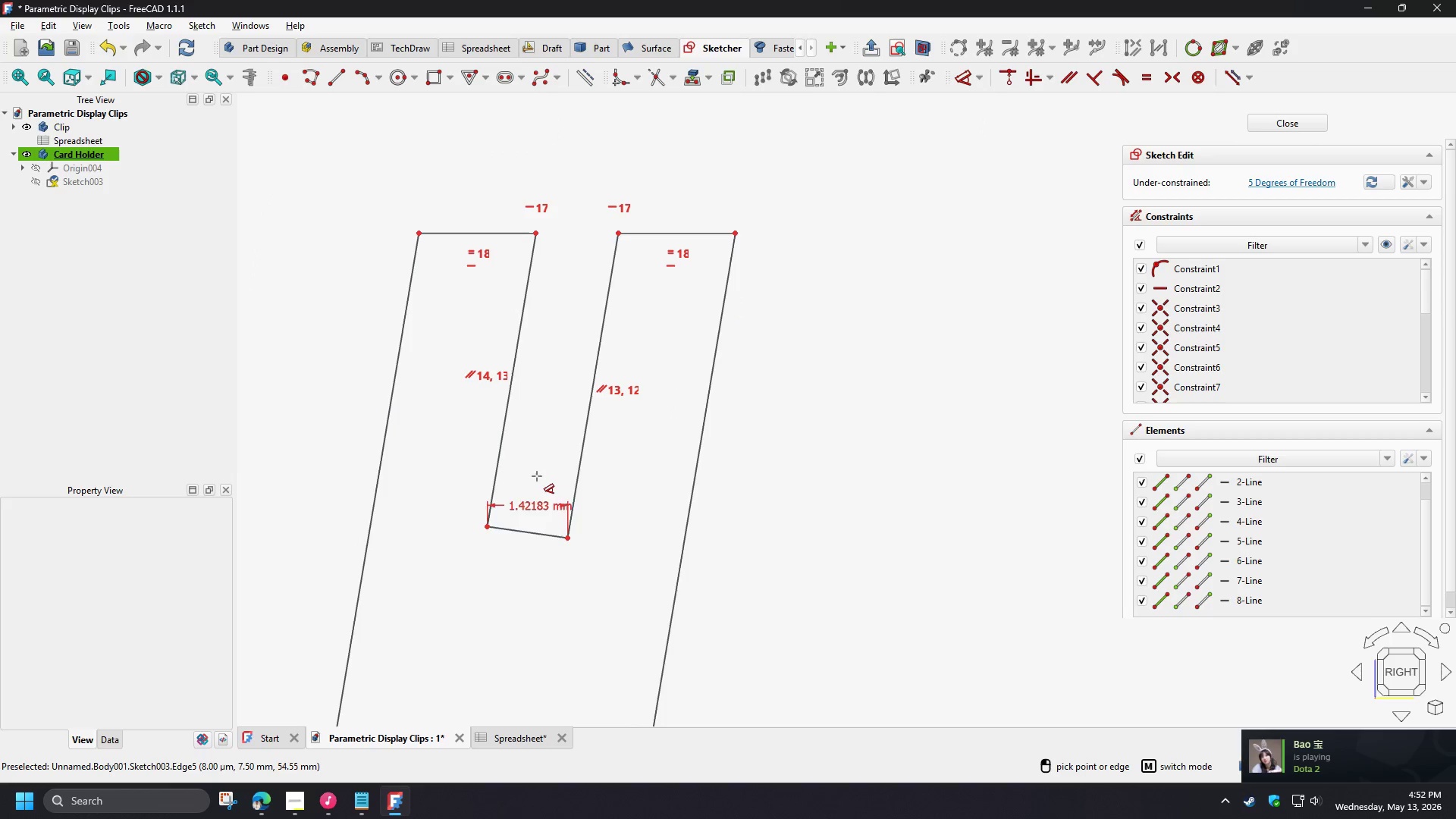 
double_click([522, 479])
 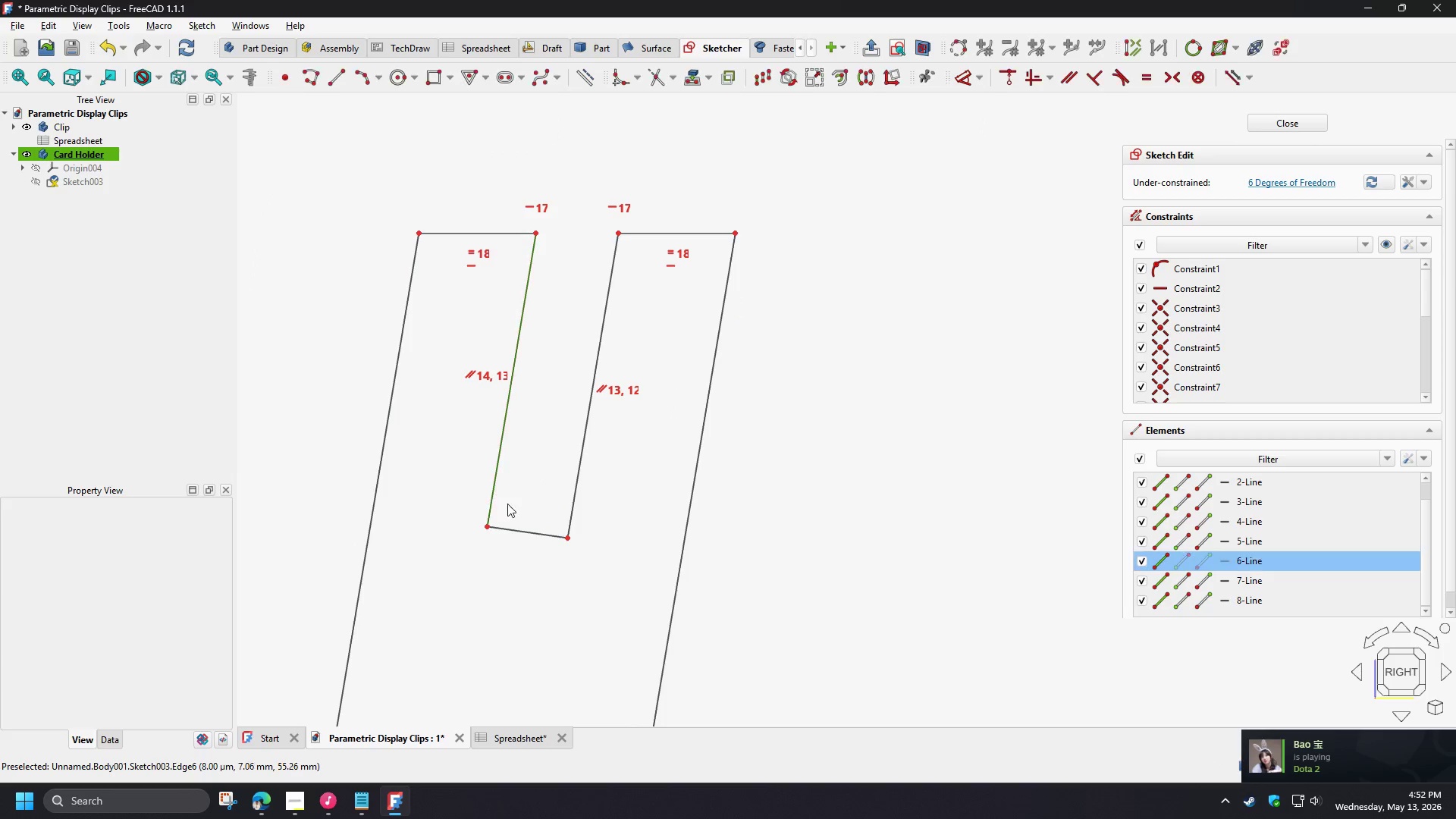 
double_click([511, 525])
 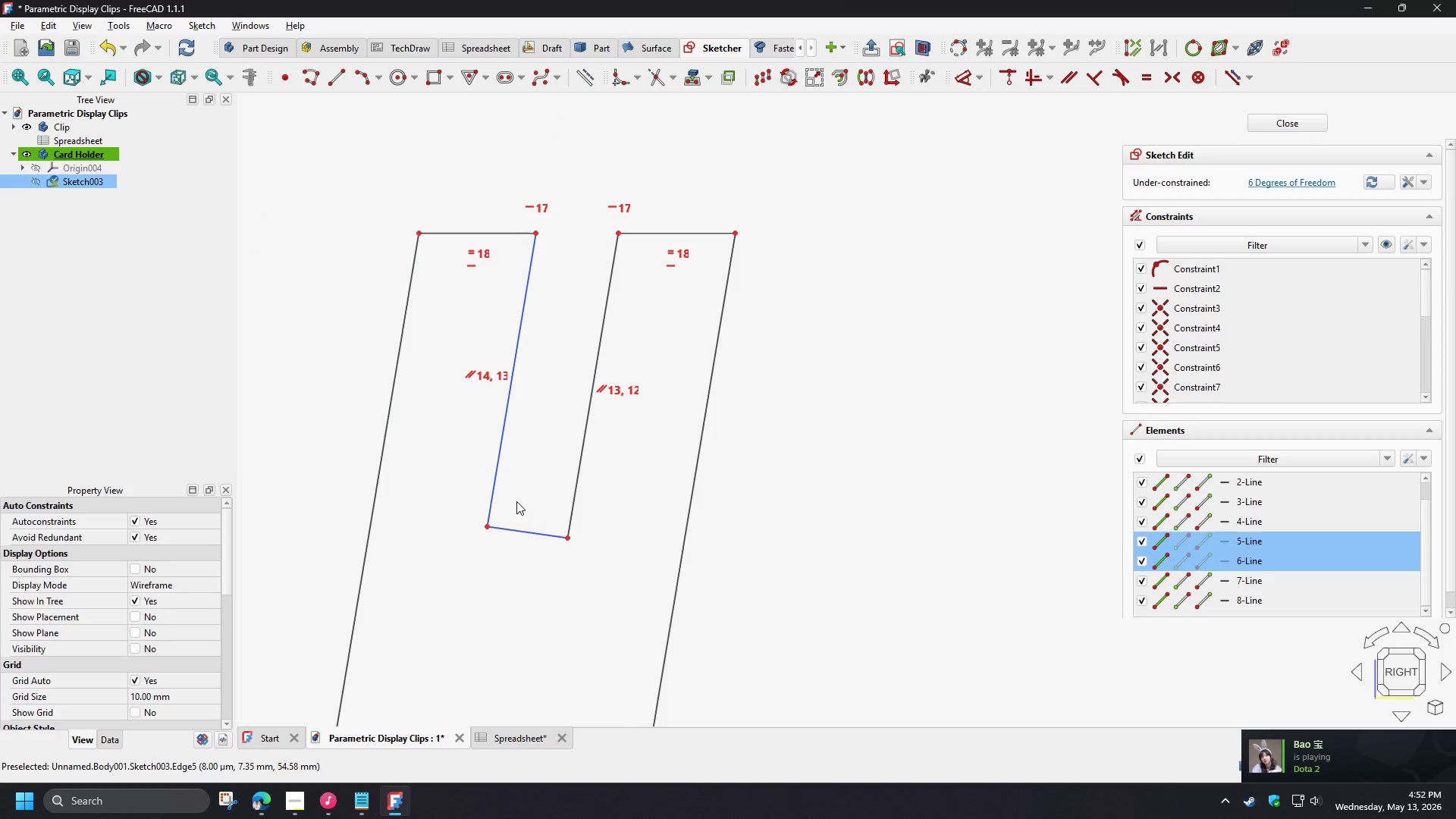 
key(D)
 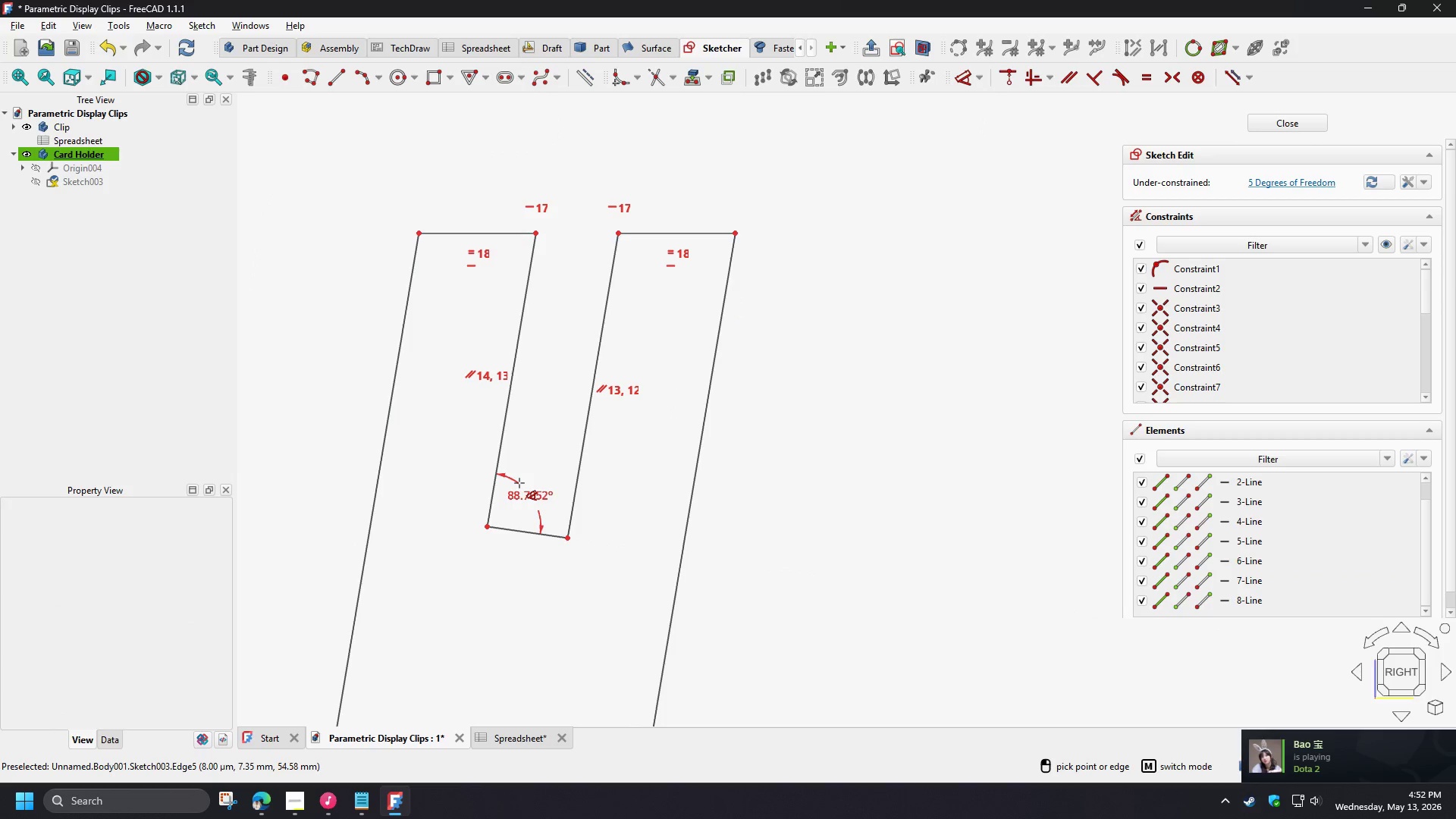 
left_click([518, 487])
 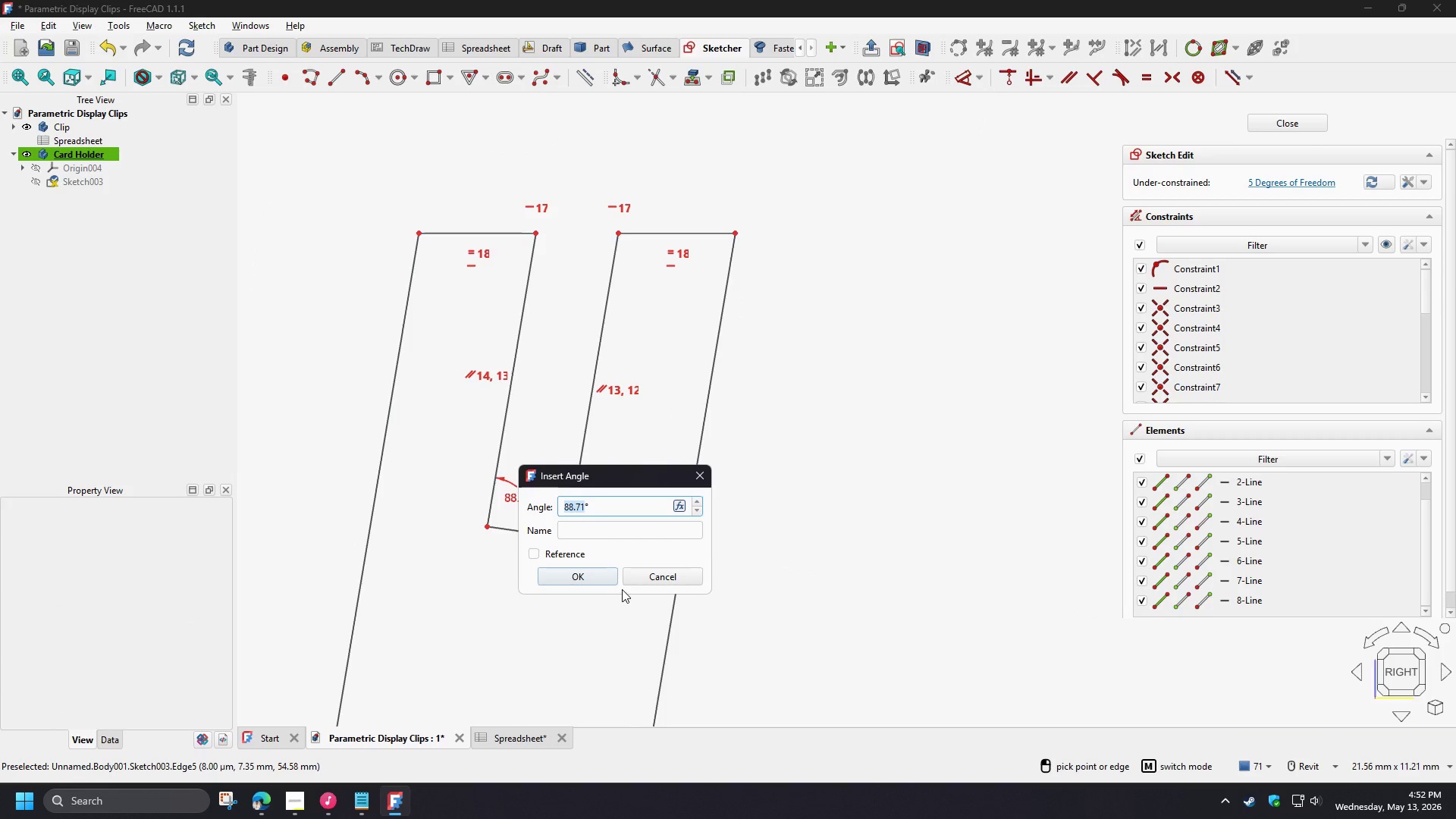 
key(Numpad9)
 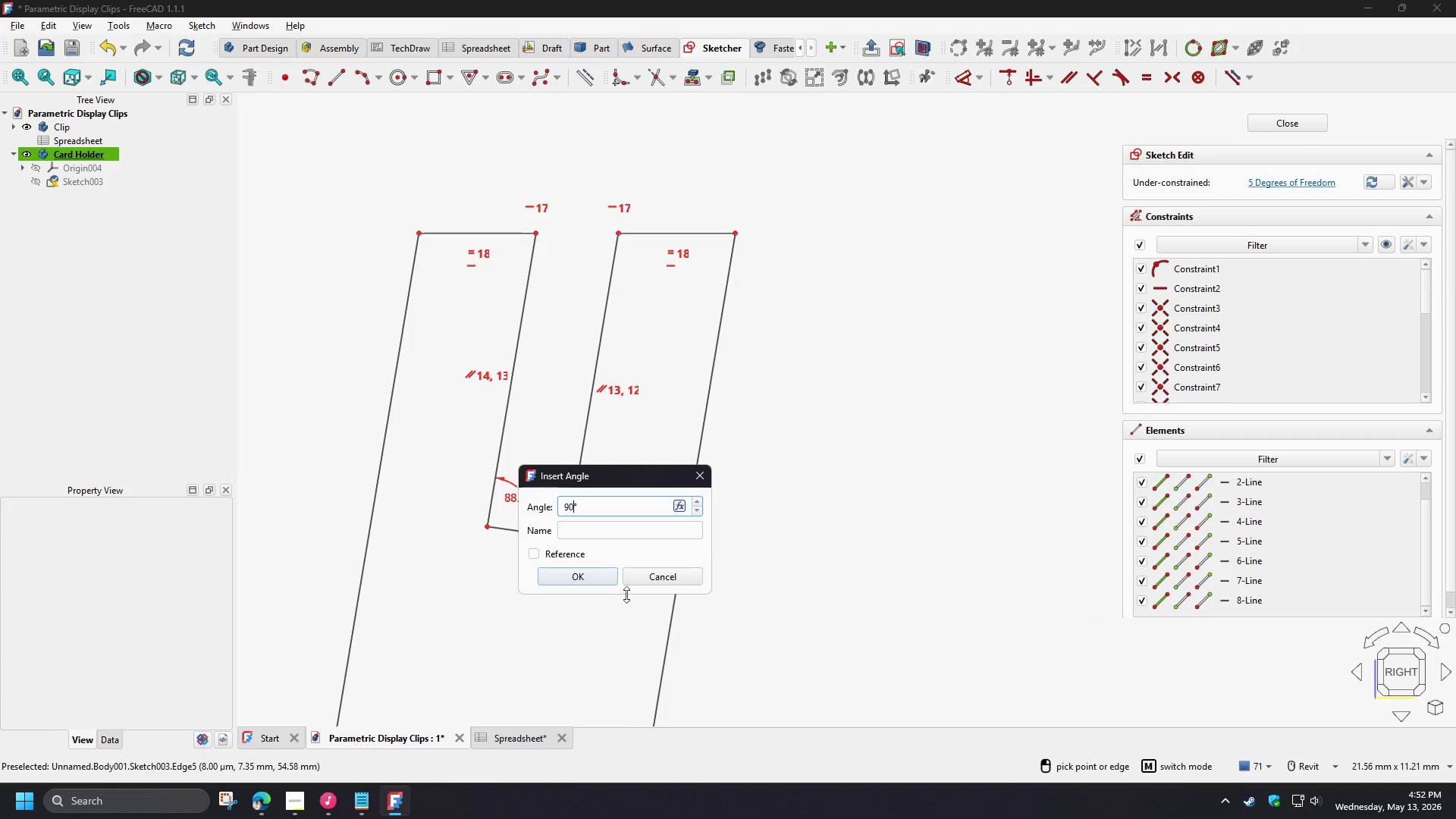 
key(Numpad0)
 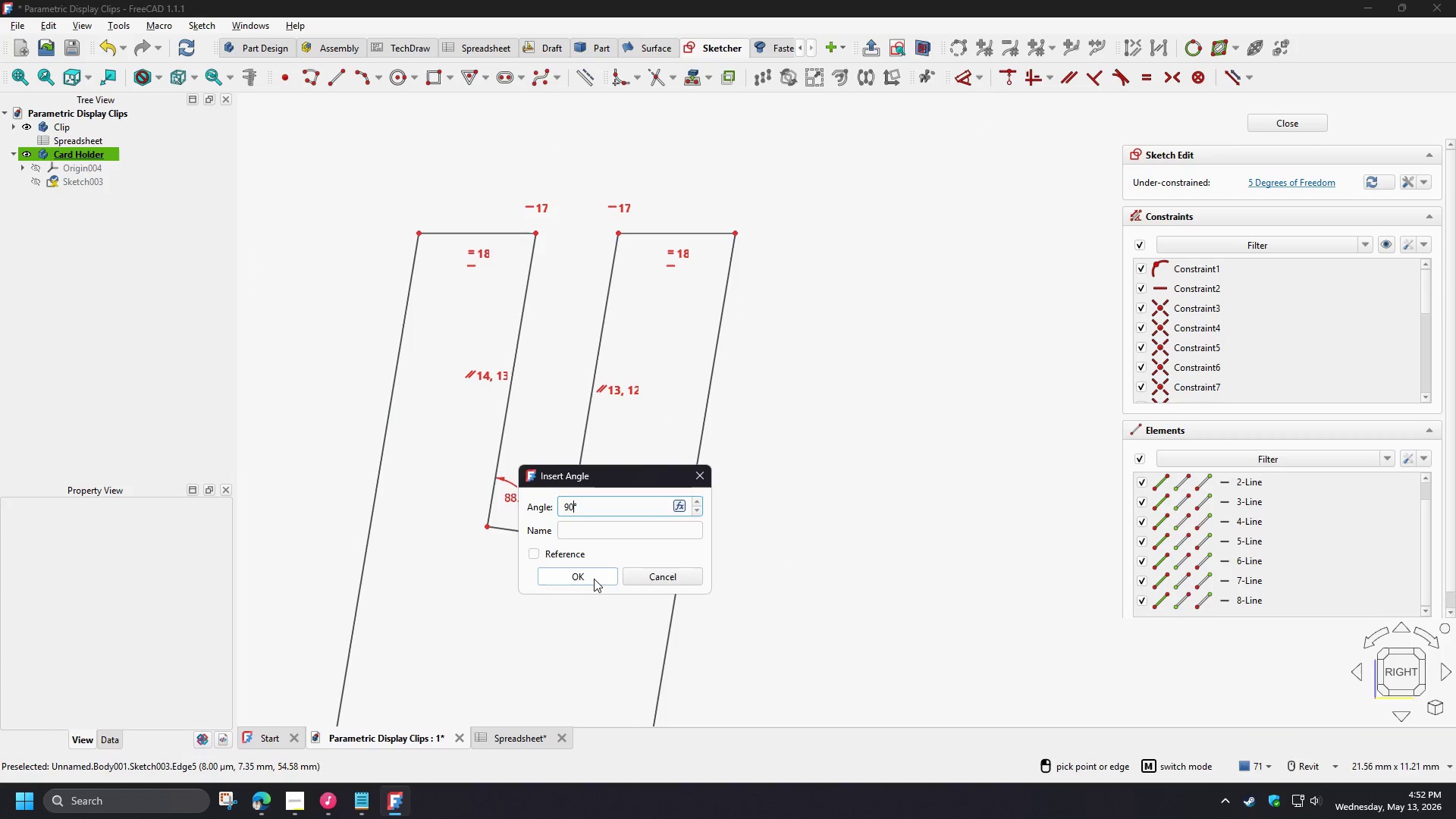 
left_click([594, 579])
 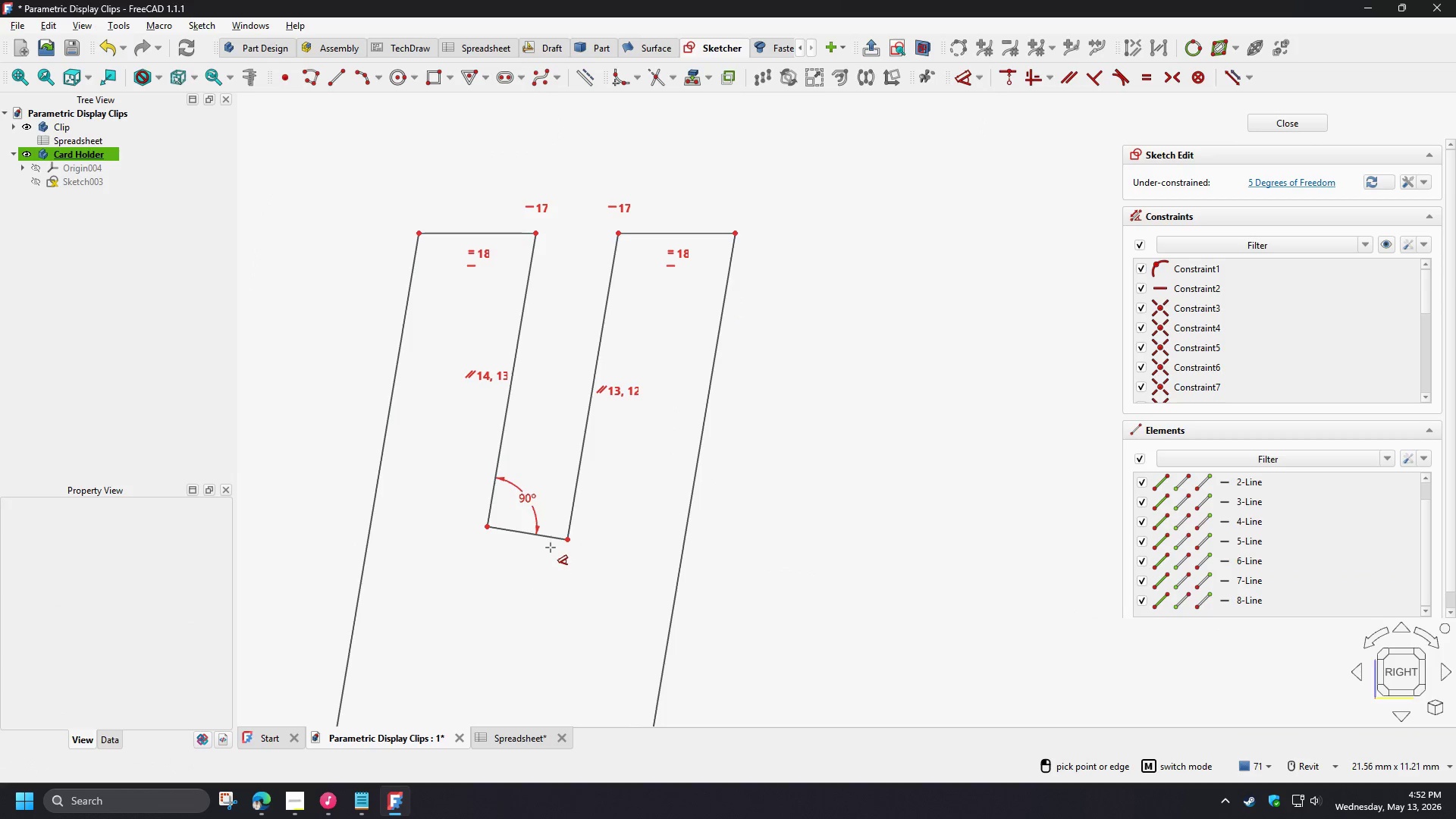 
right_click([554, 457])
 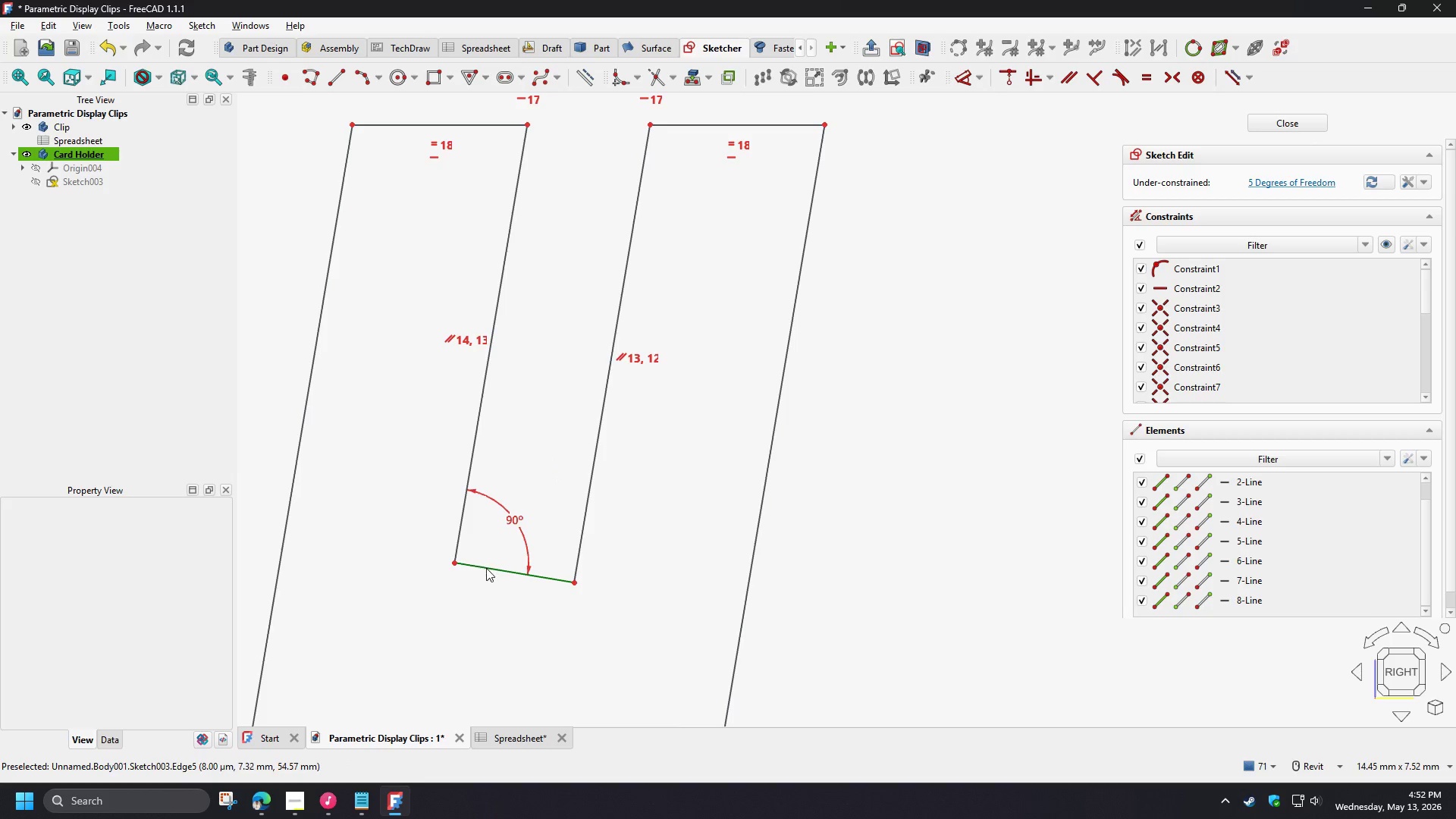 
scroll: coordinate [554, 453], scroll_direction: up, amount: 2.0
 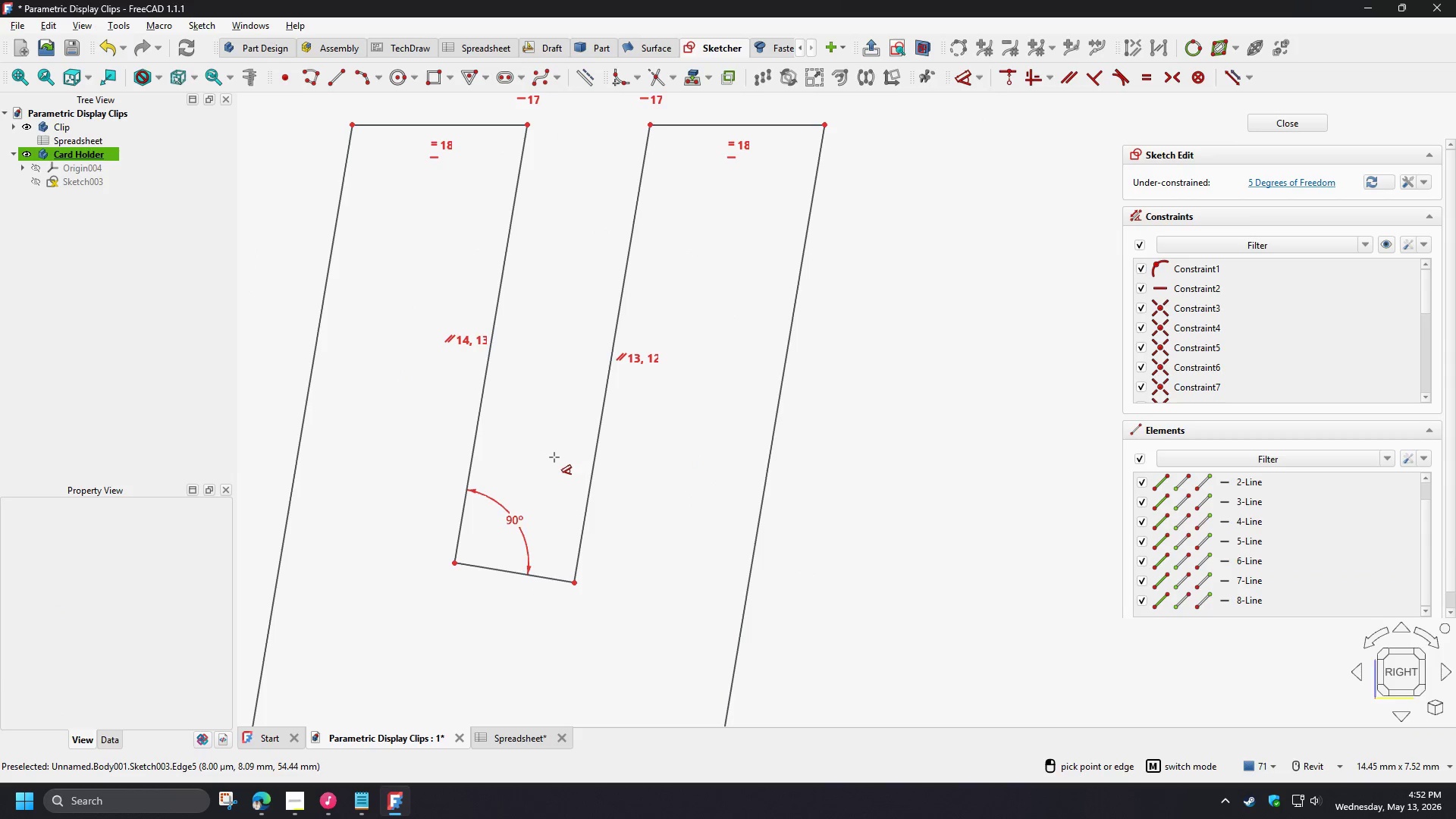 
left_click([488, 570])
 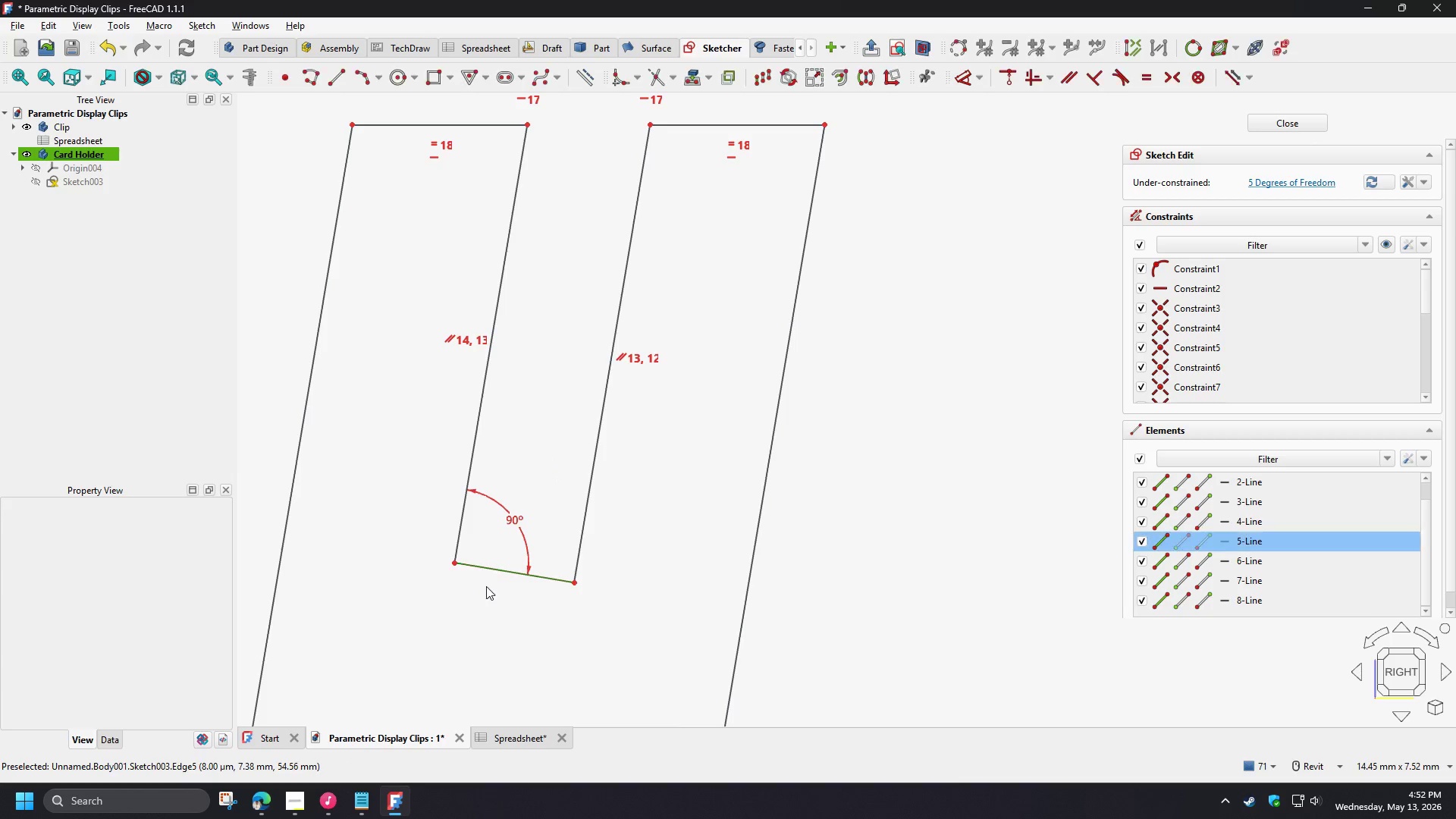 
key(D)
 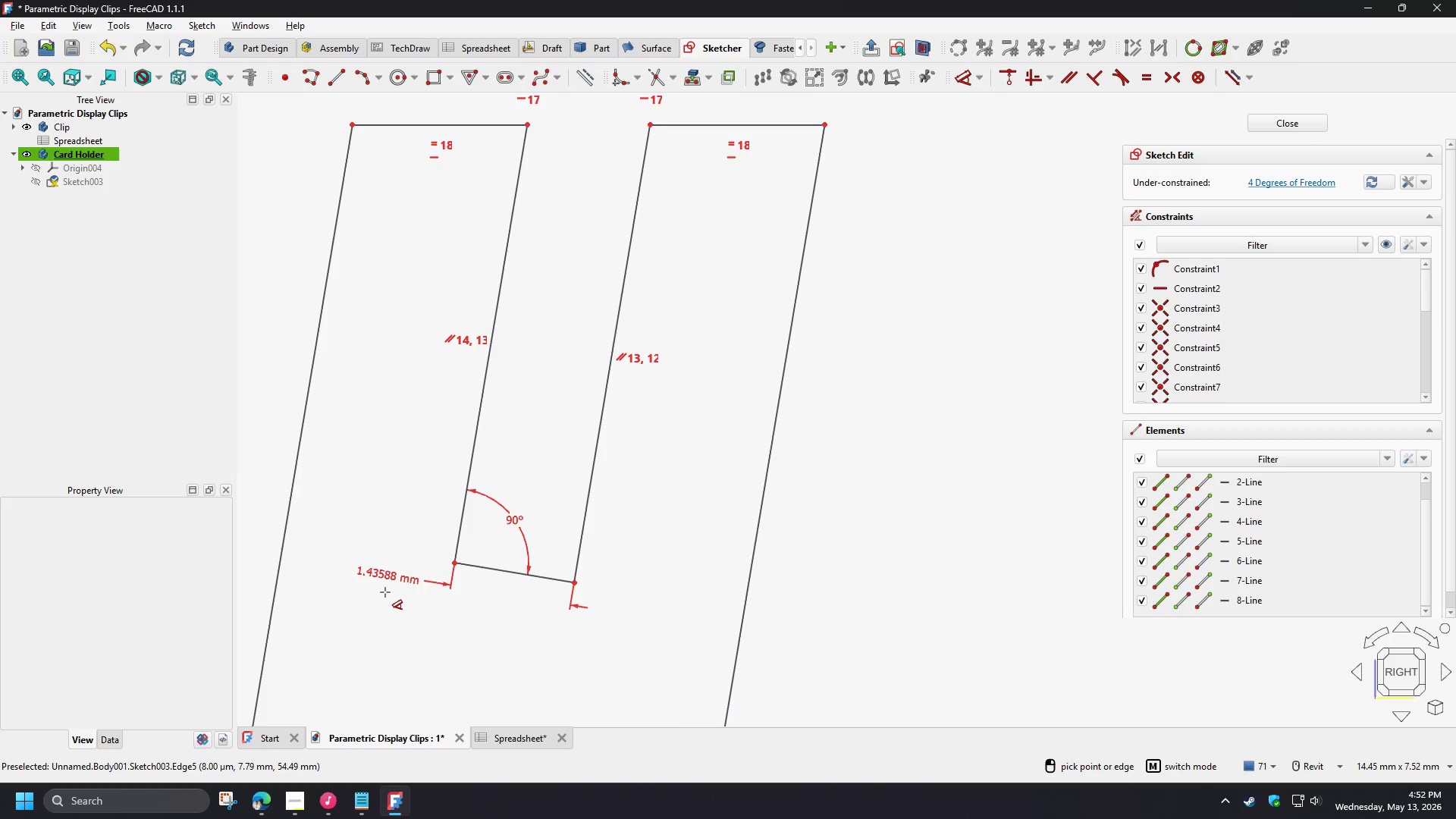 
left_click([385, 592])
 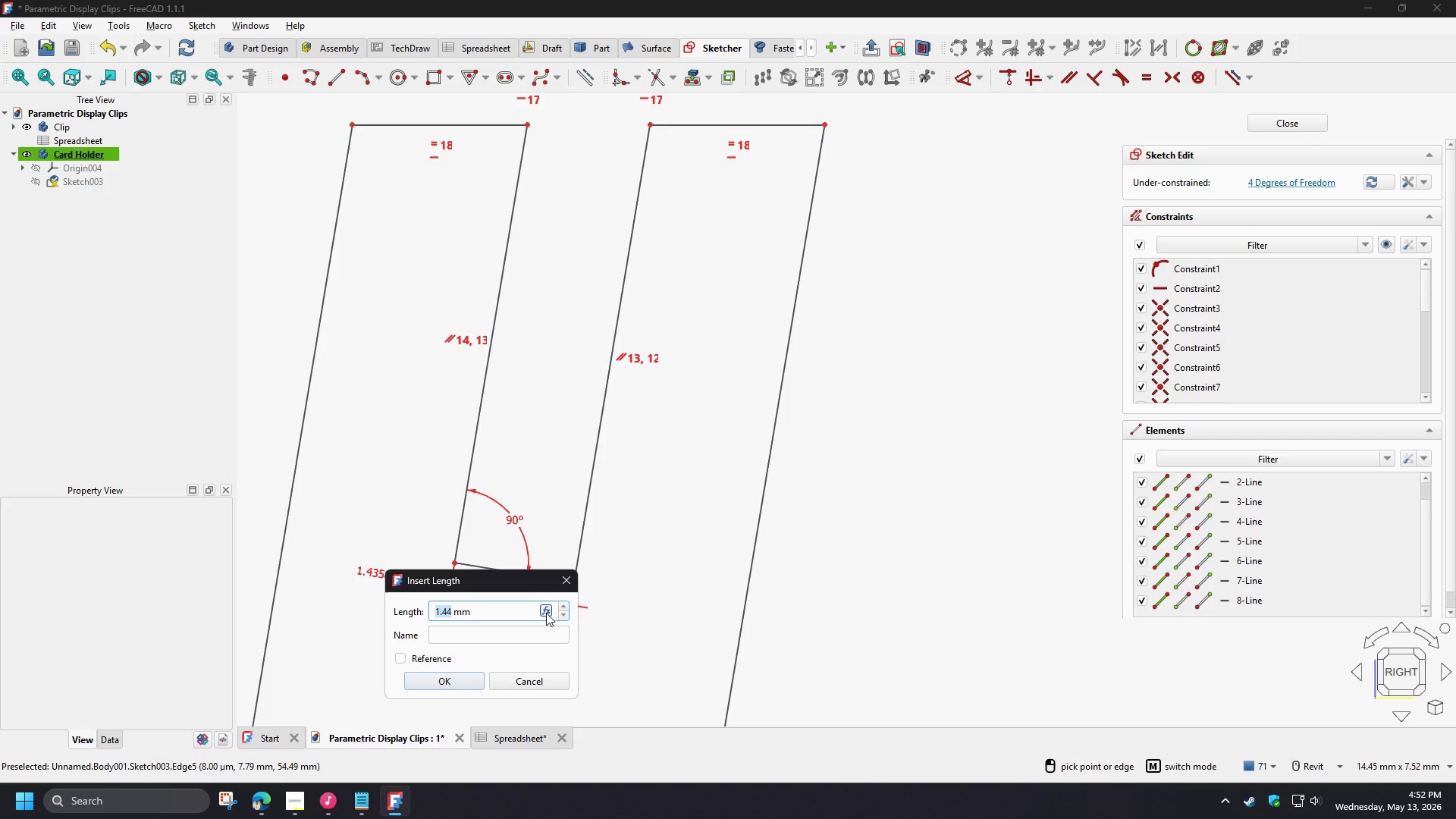 
left_click([546, 613])
 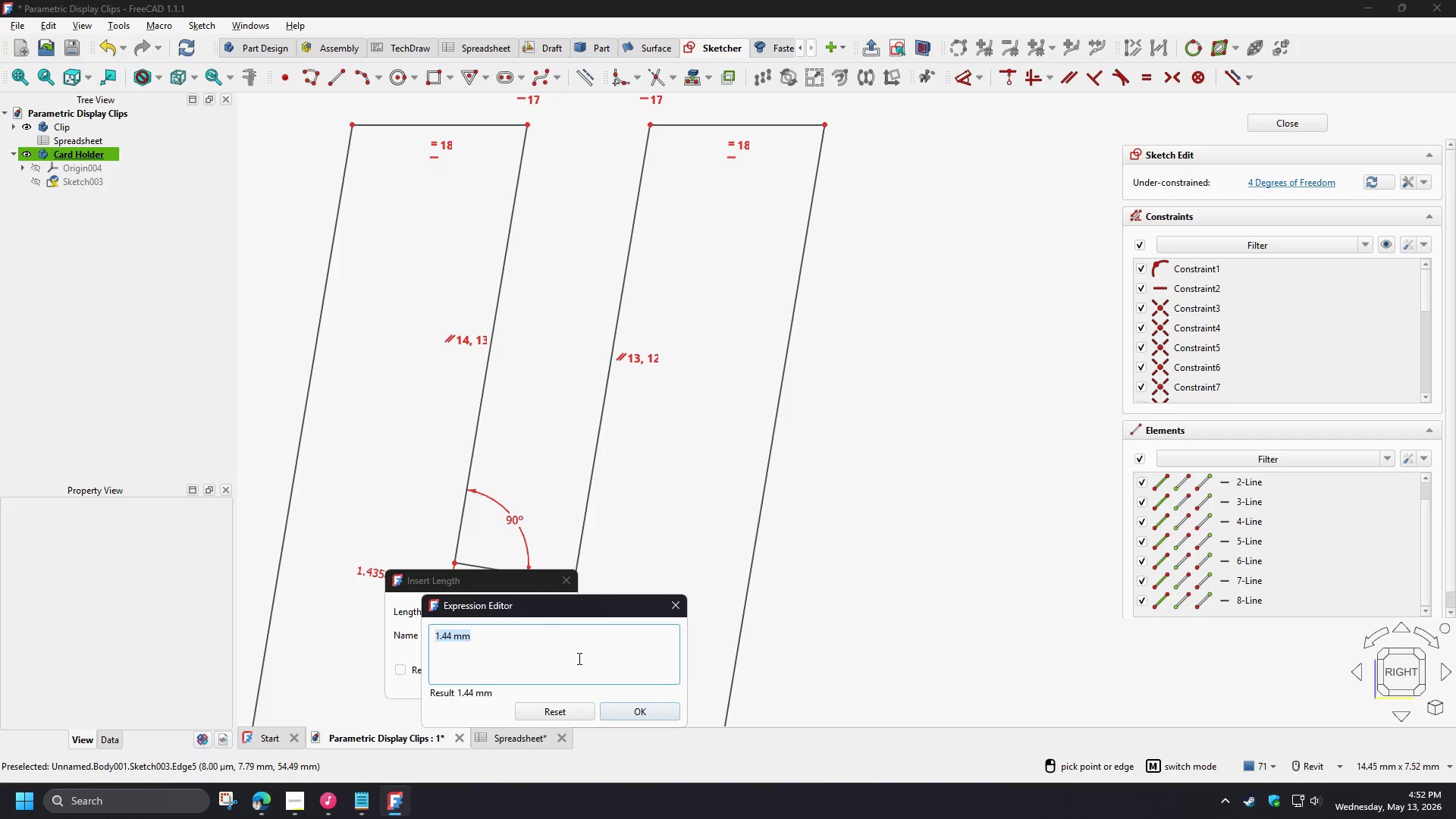 
type(sp)
 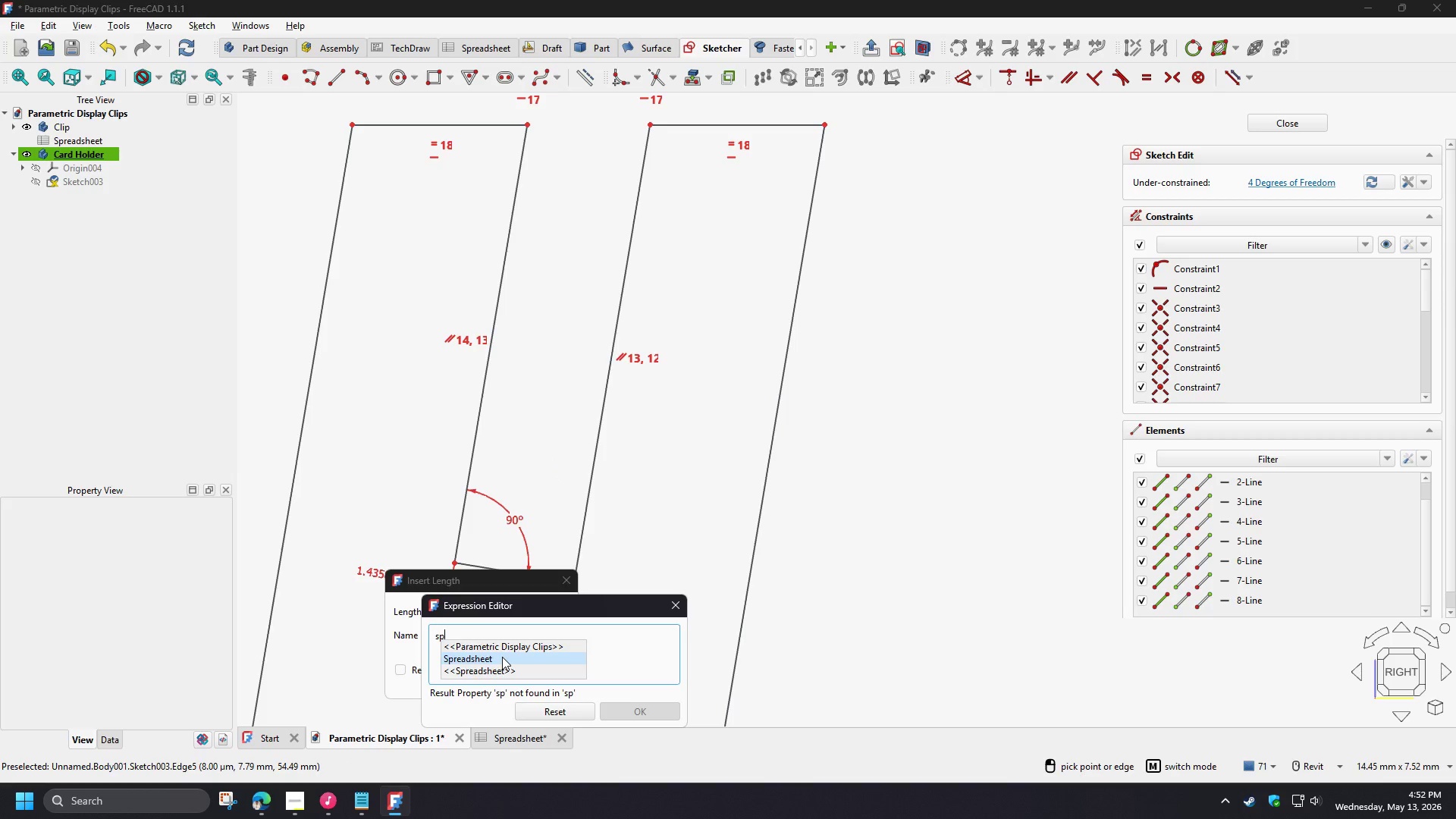 
left_click([502, 657])
 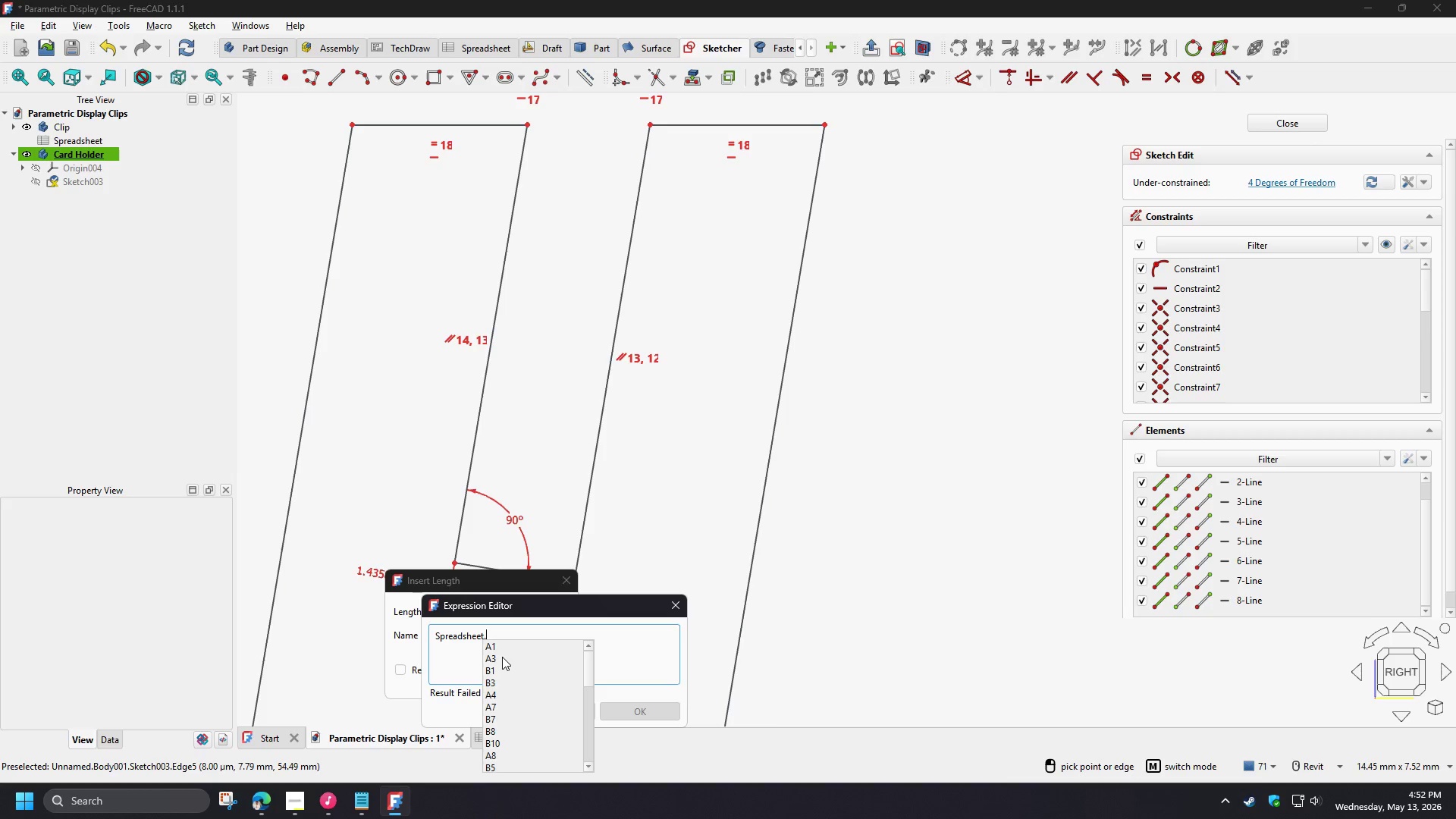 
type(c)
key(Backspace)
type(wi)
 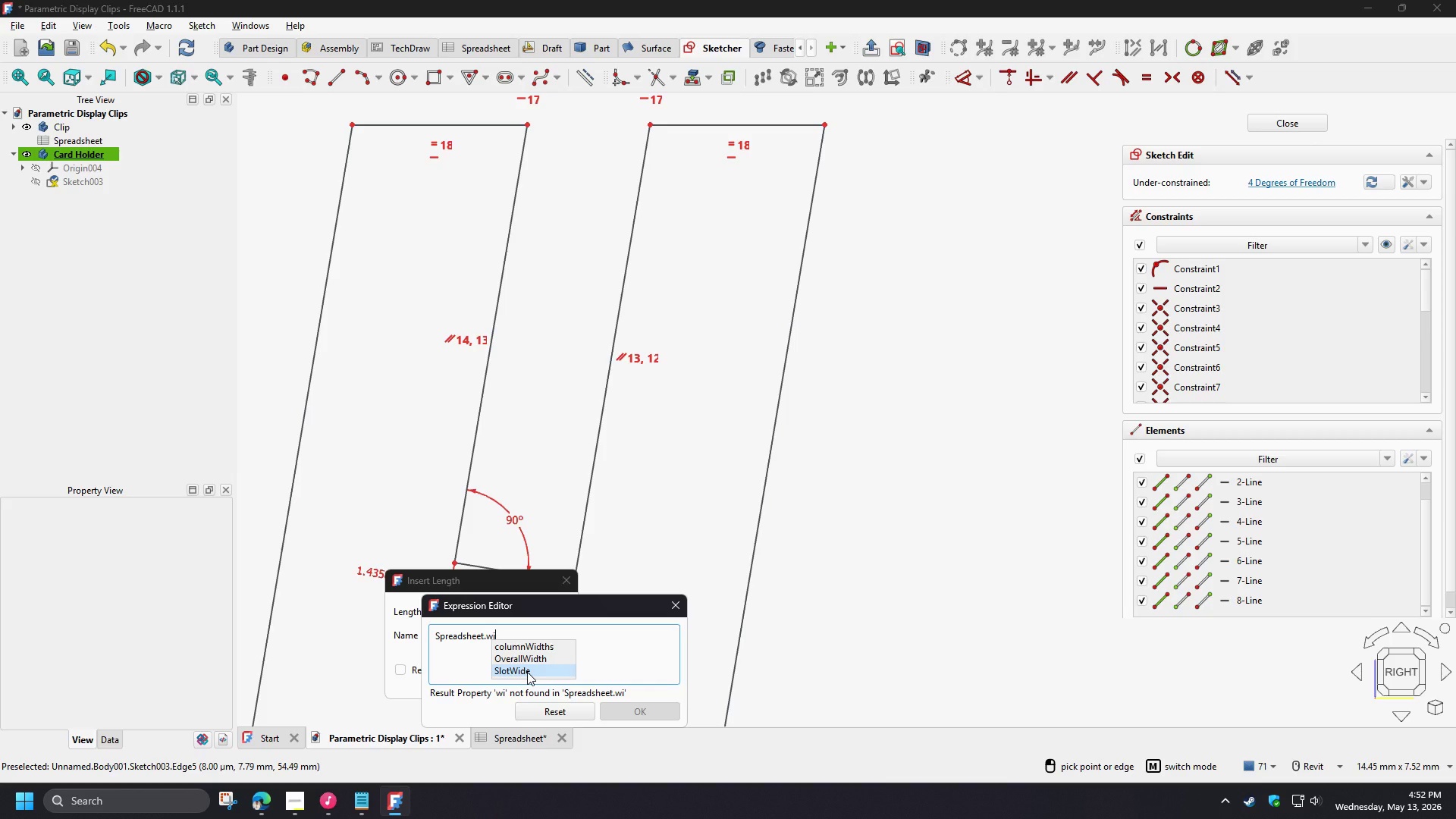 
left_click([527, 672])
 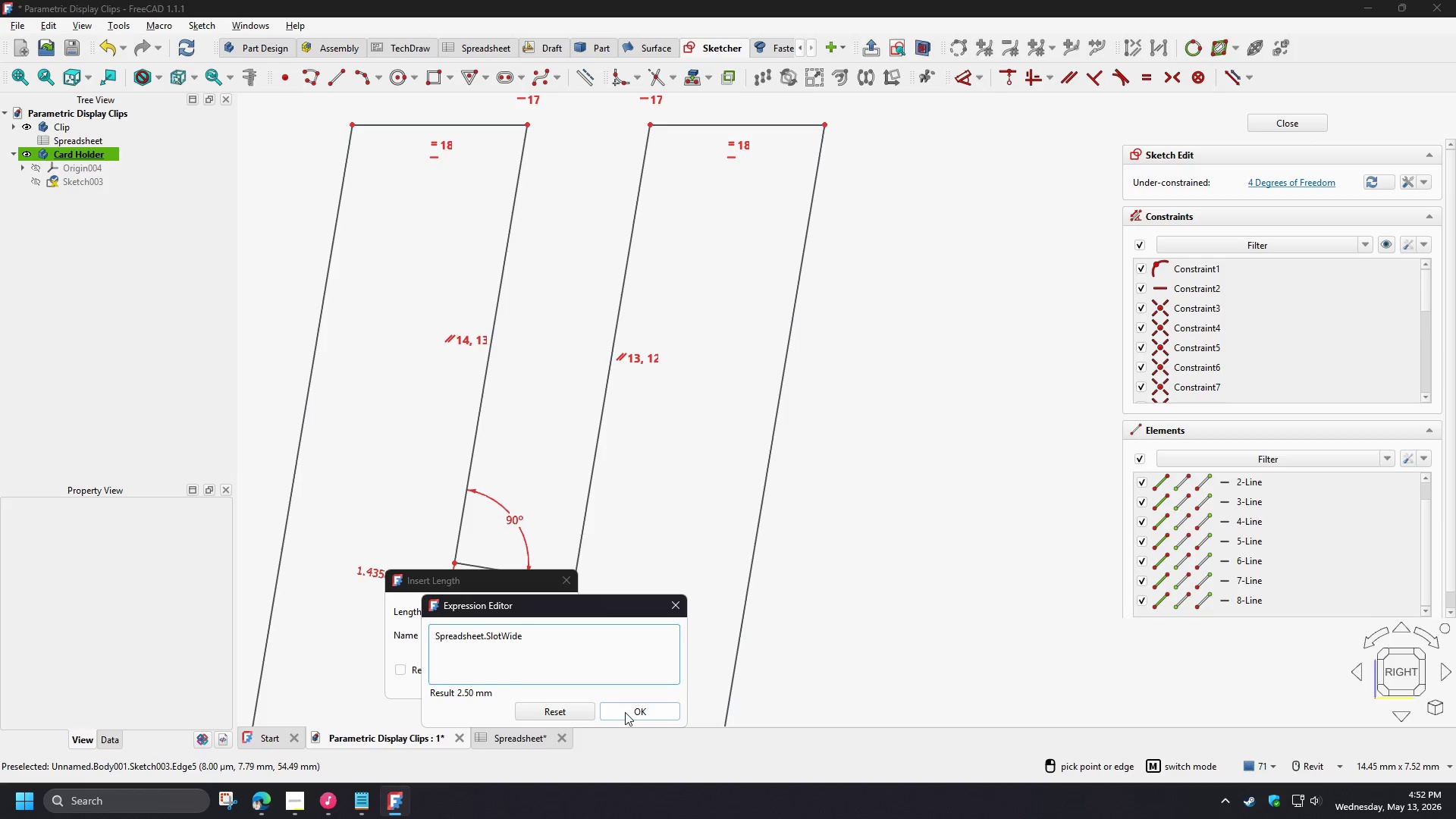 
left_click([625, 710])
 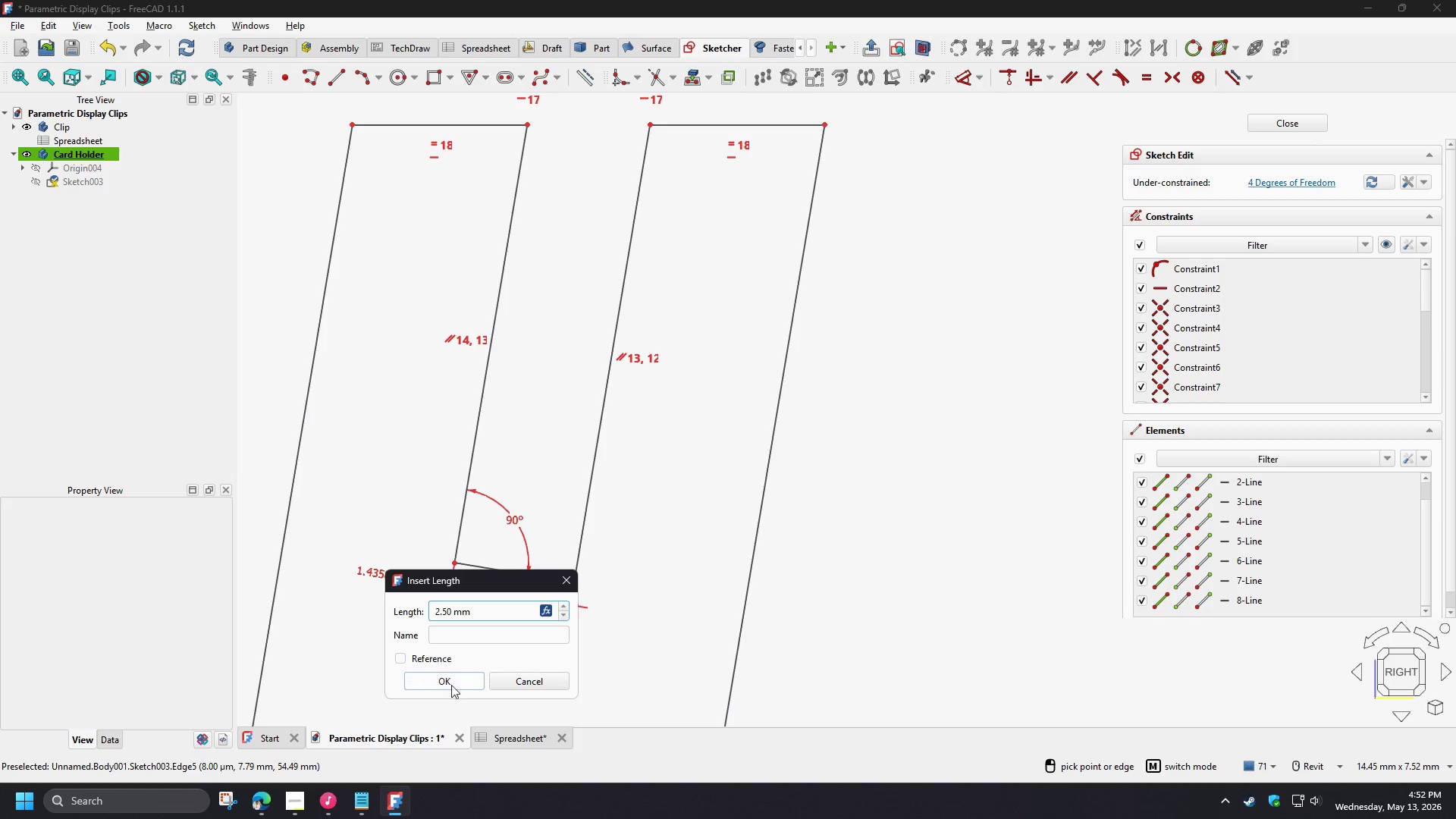 
left_click([441, 681])
 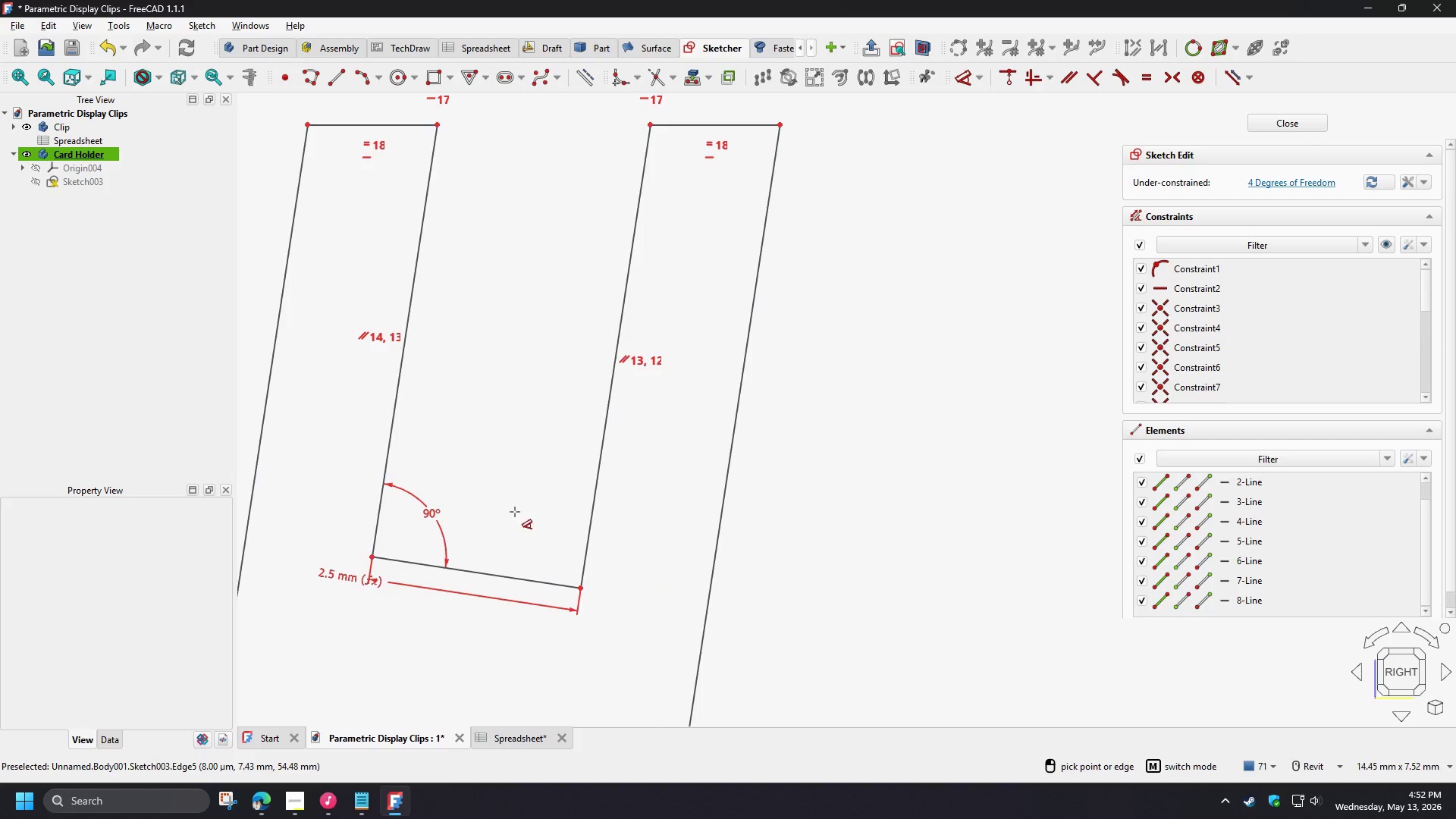 
right_click([657, 410])
 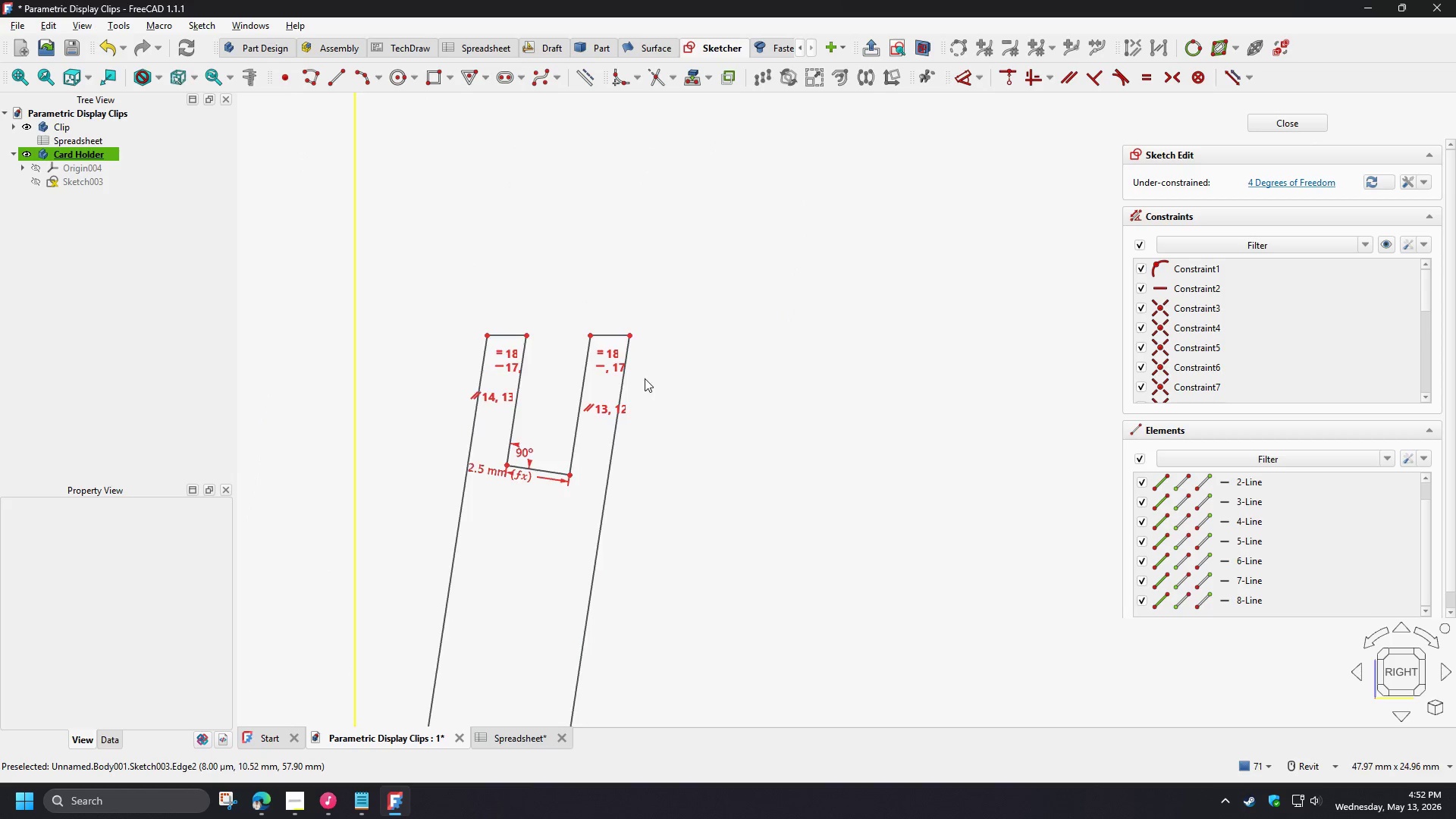 
scroll: coordinate [604, 389], scroll_direction: down, amount: 6.0
 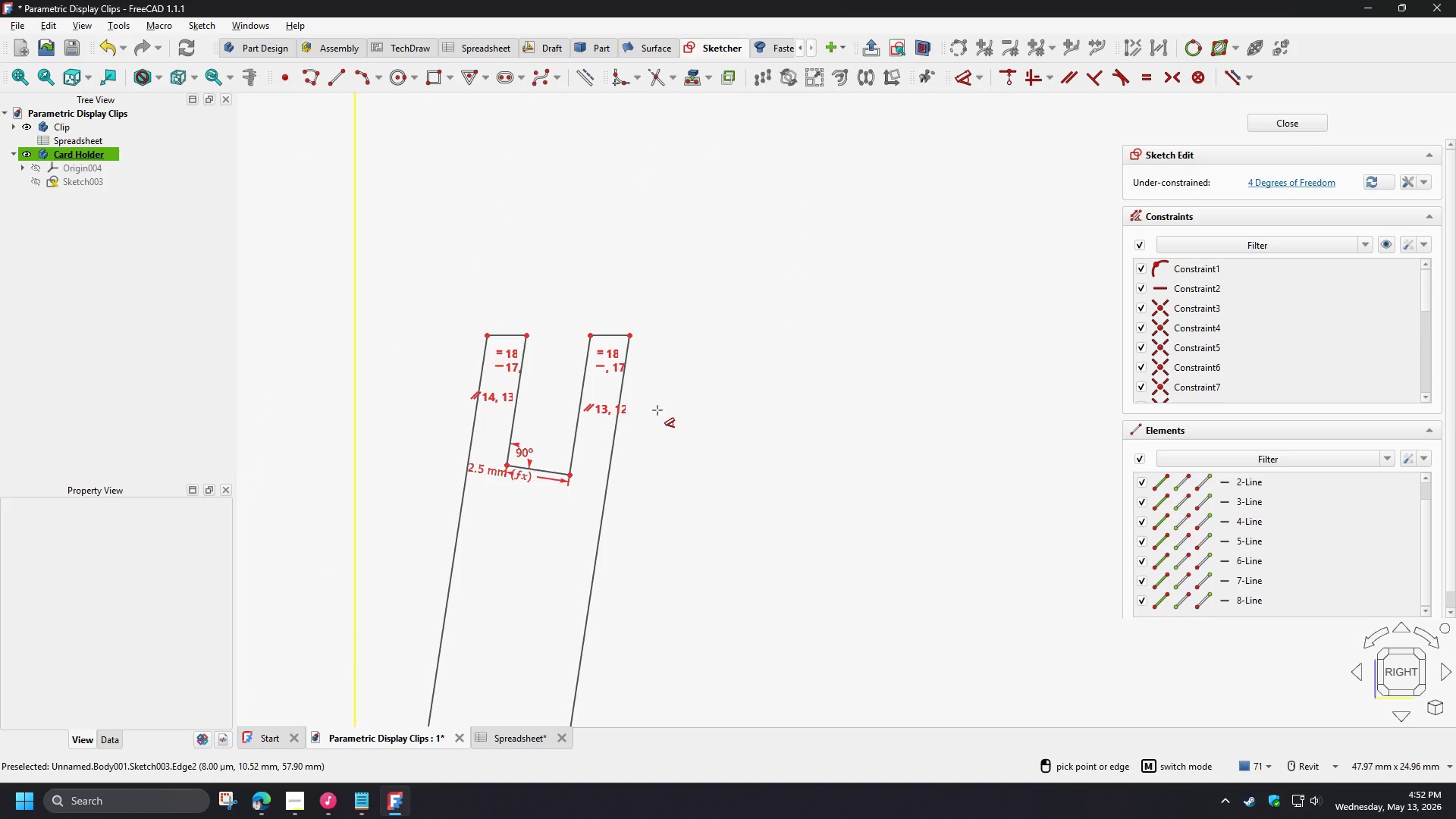 
scroll: coordinate [645, 378], scroll_direction: up, amount: 3.0
 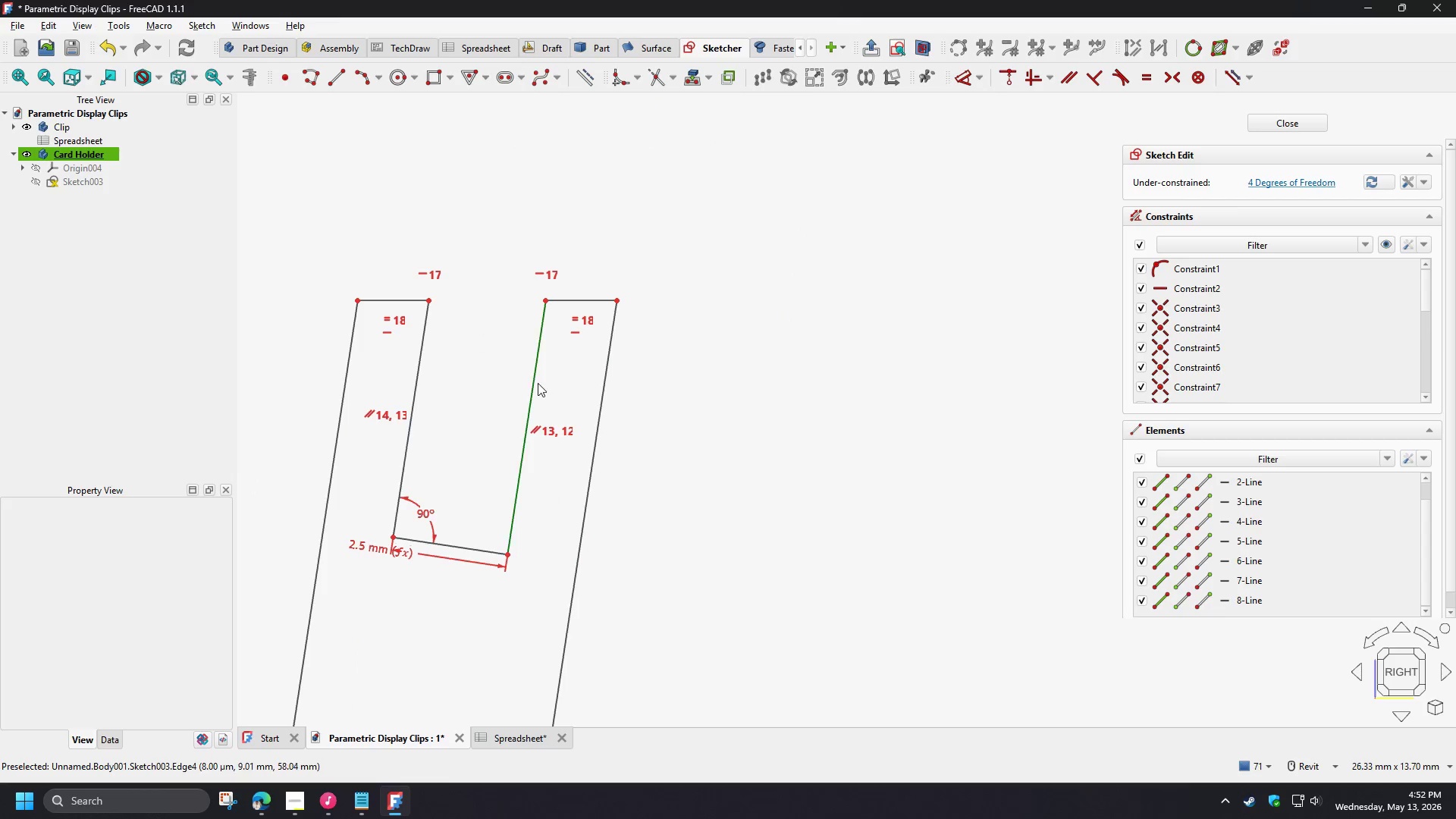 
left_click([537, 383])
 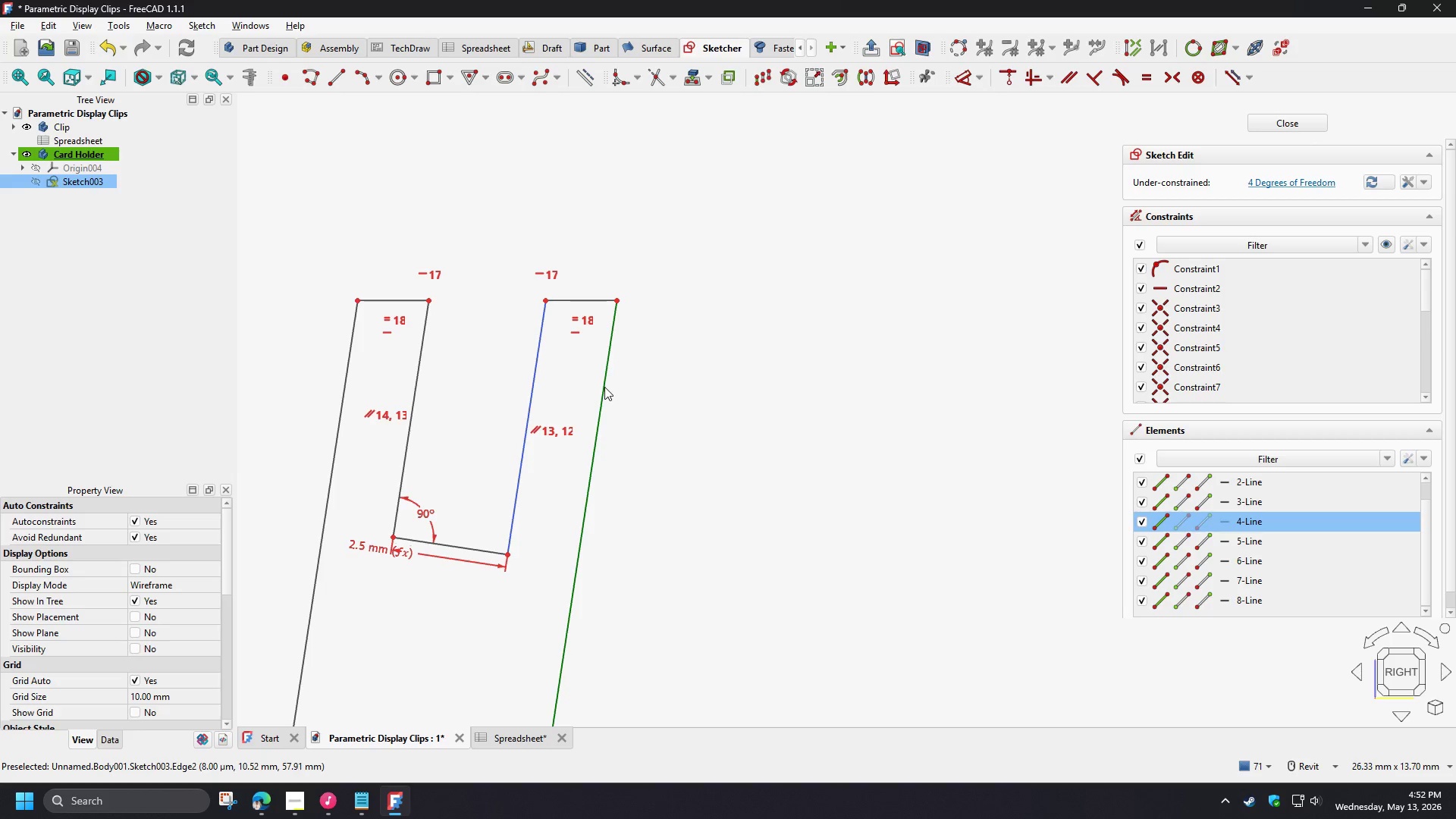 
left_click([604, 387])
 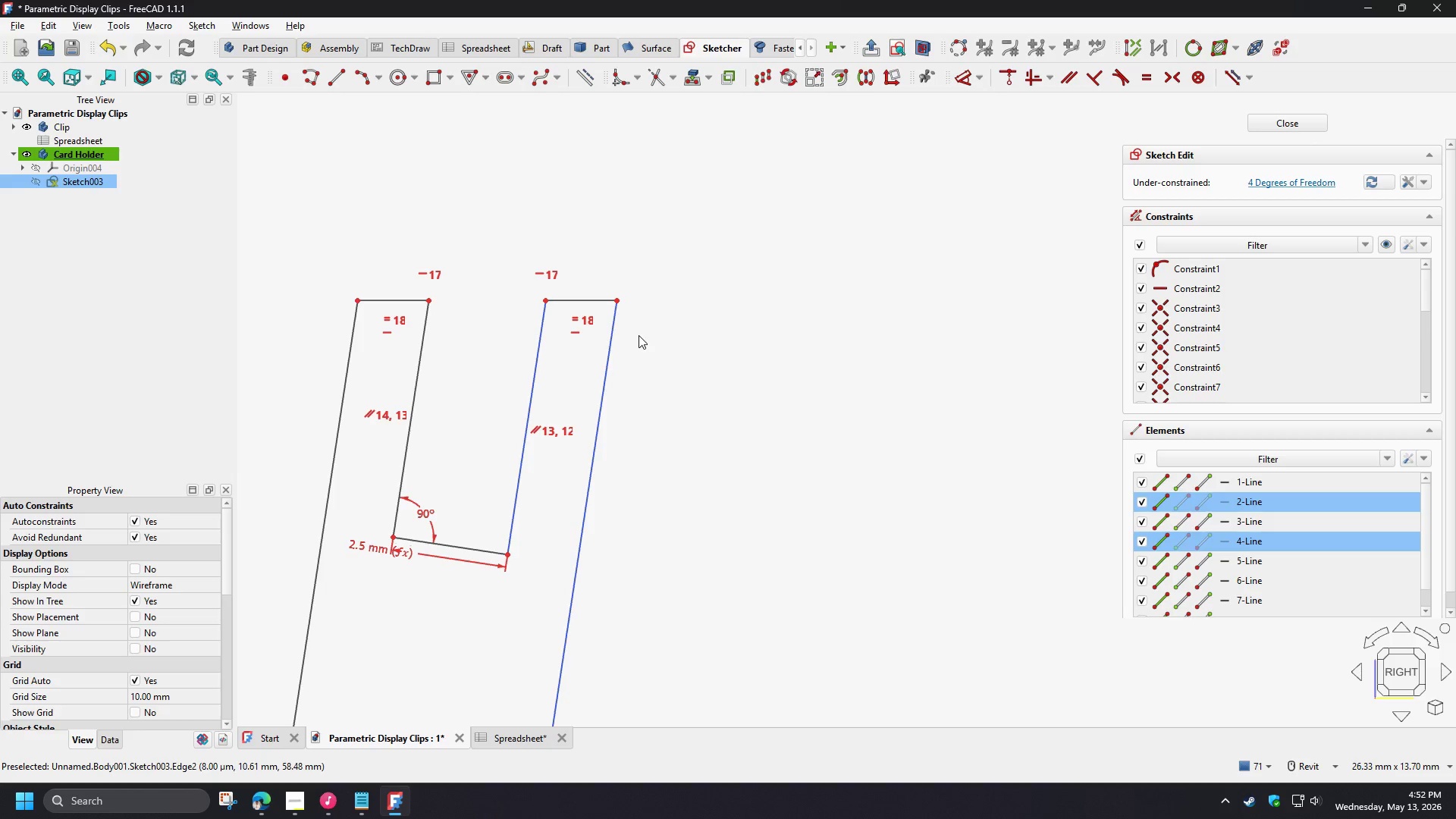 
key(D)
 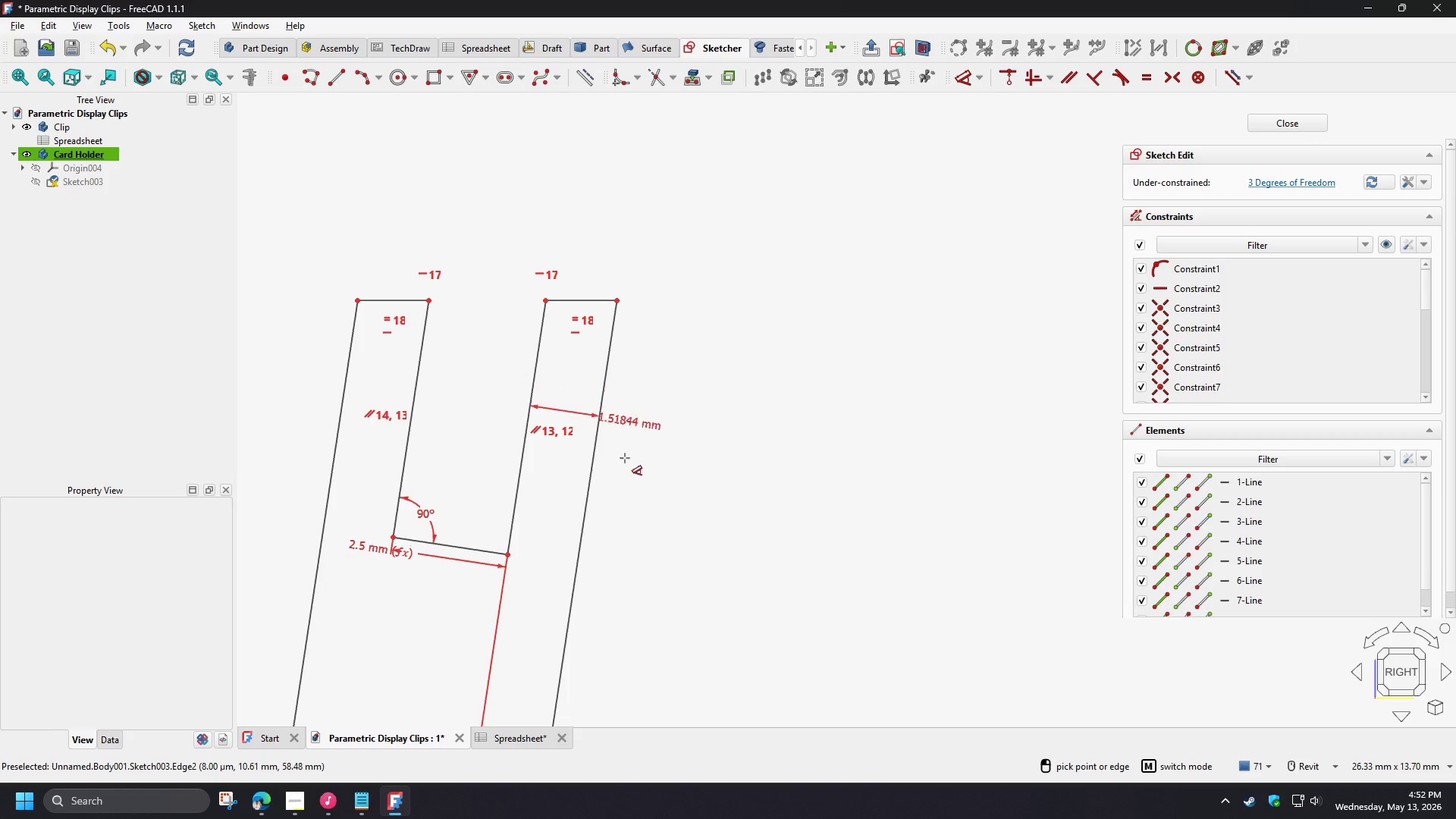 
scroll: coordinate [623, 453], scroll_direction: down, amount: 7.0
 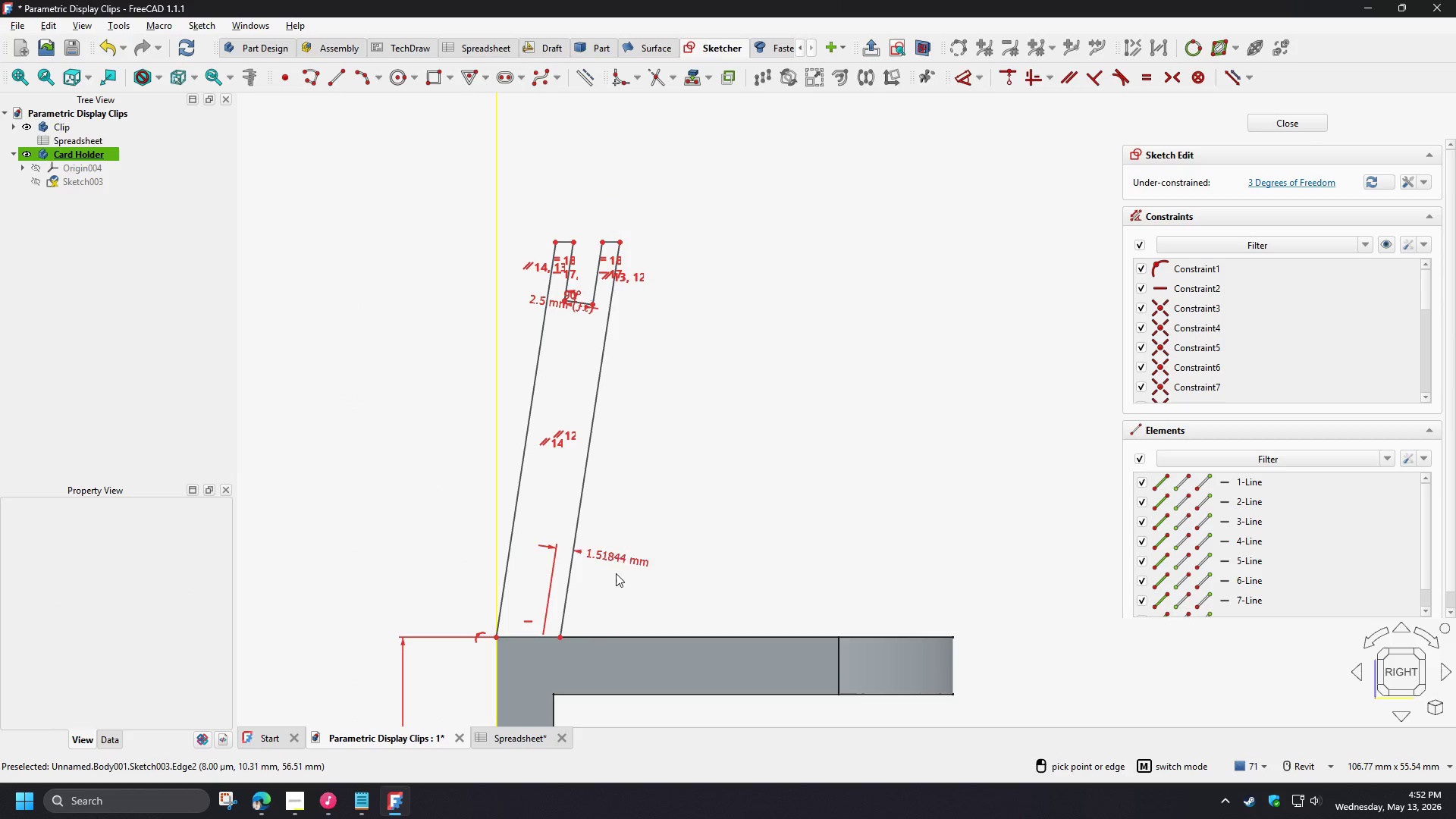 
right_click([654, 425])
 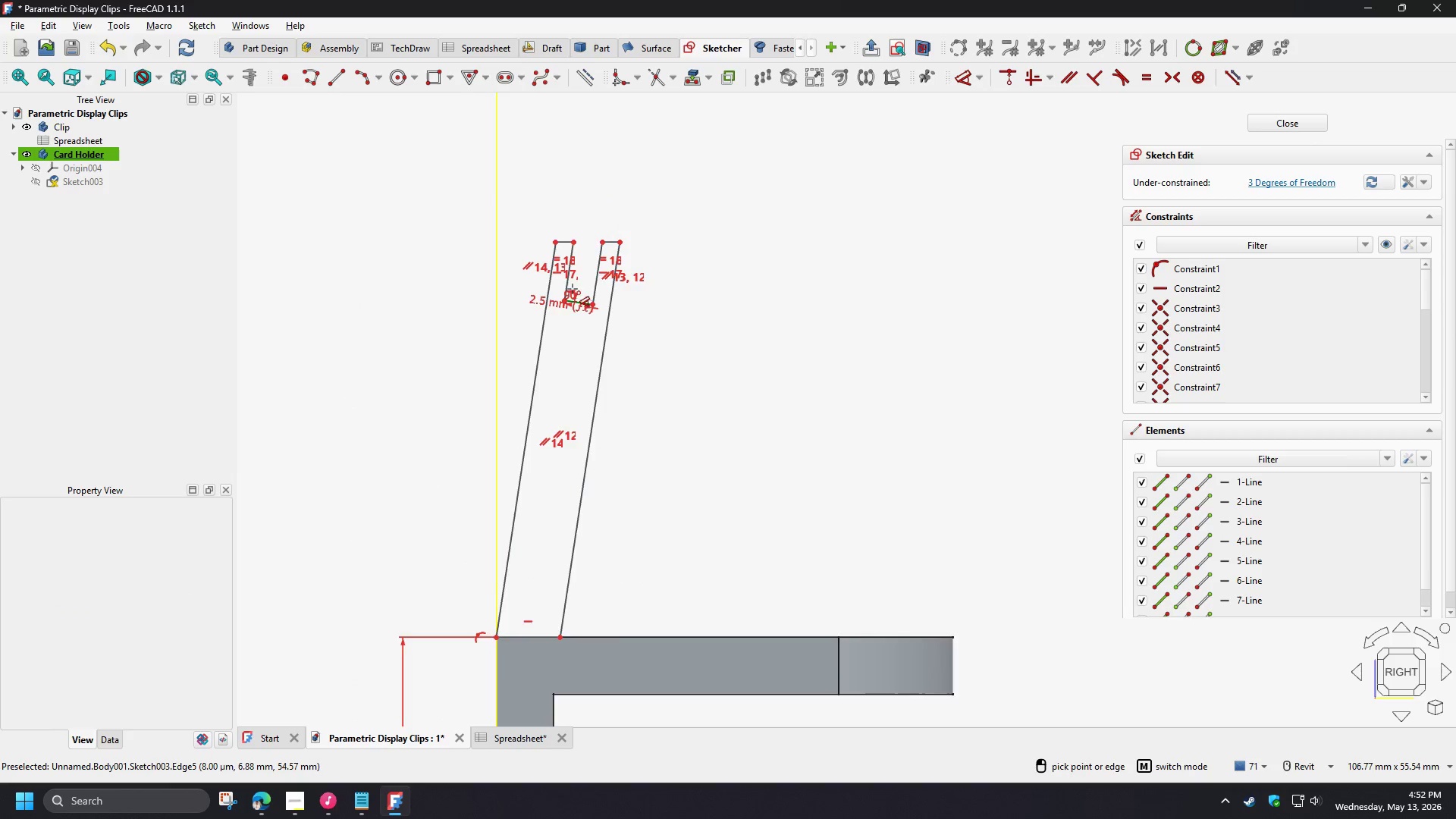 
right_click([570, 284])
 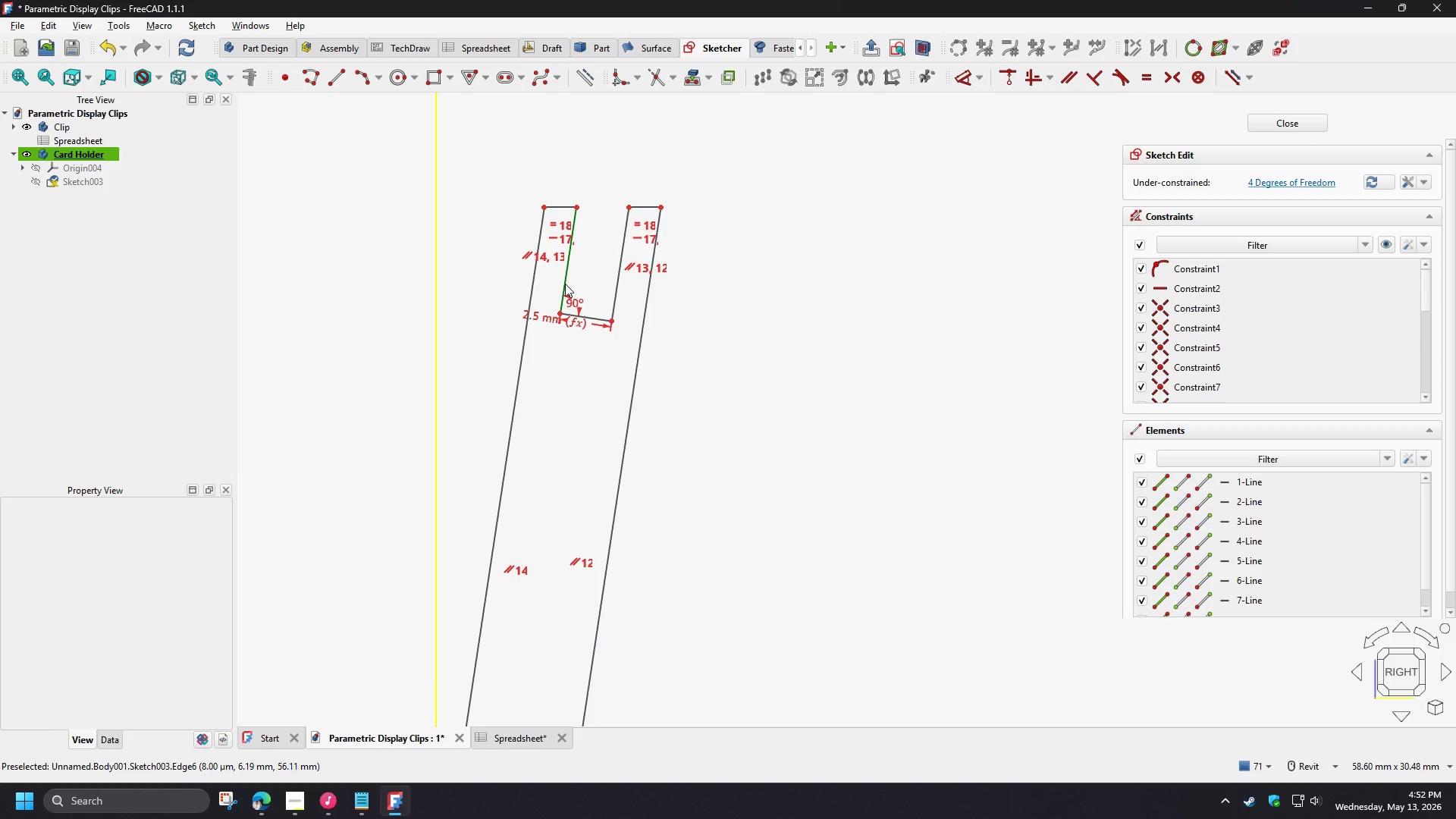 
scroll: coordinate [570, 284], scroll_direction: up, amount: 3.0
 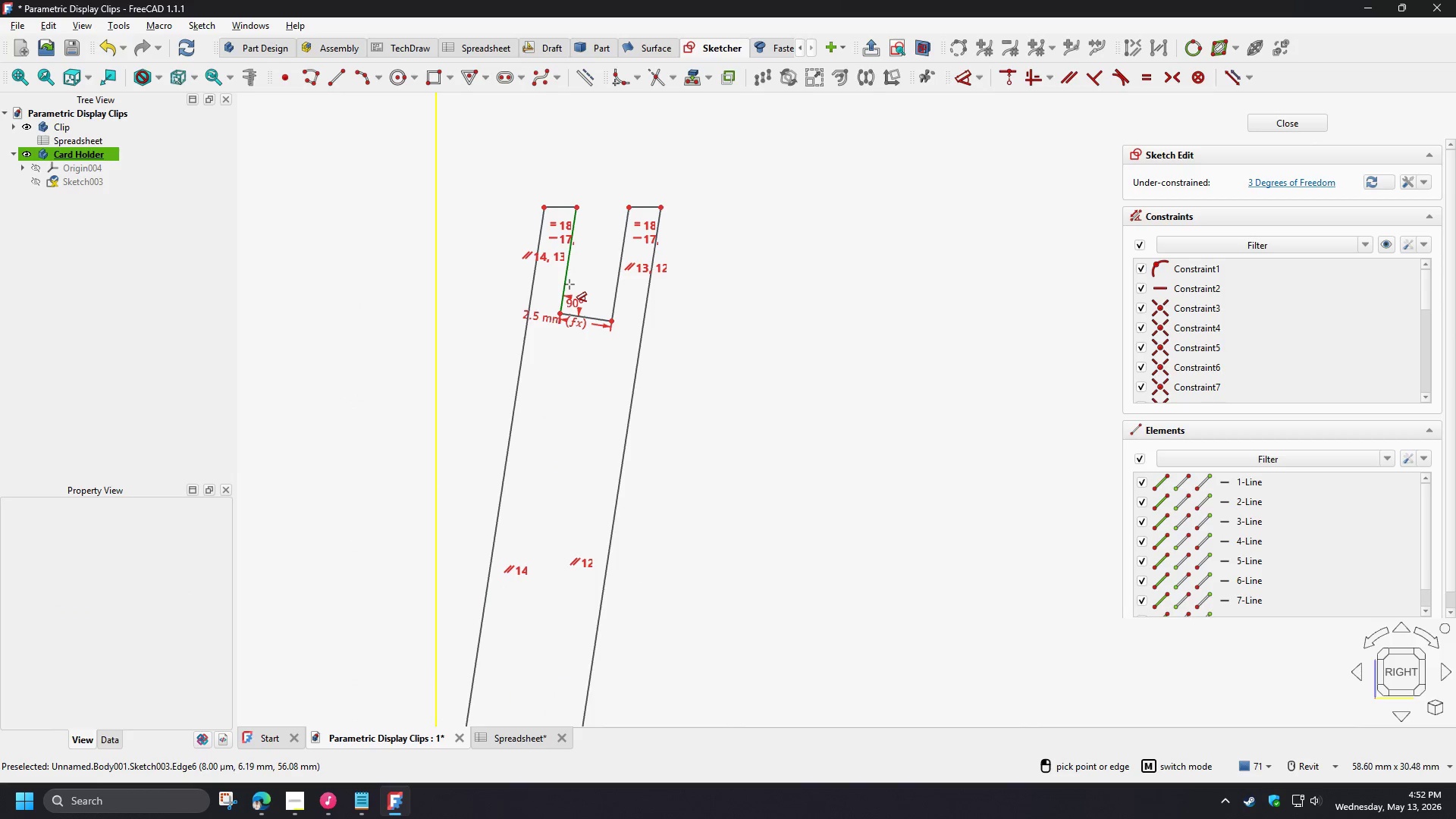 
left_click([565, 284])
 